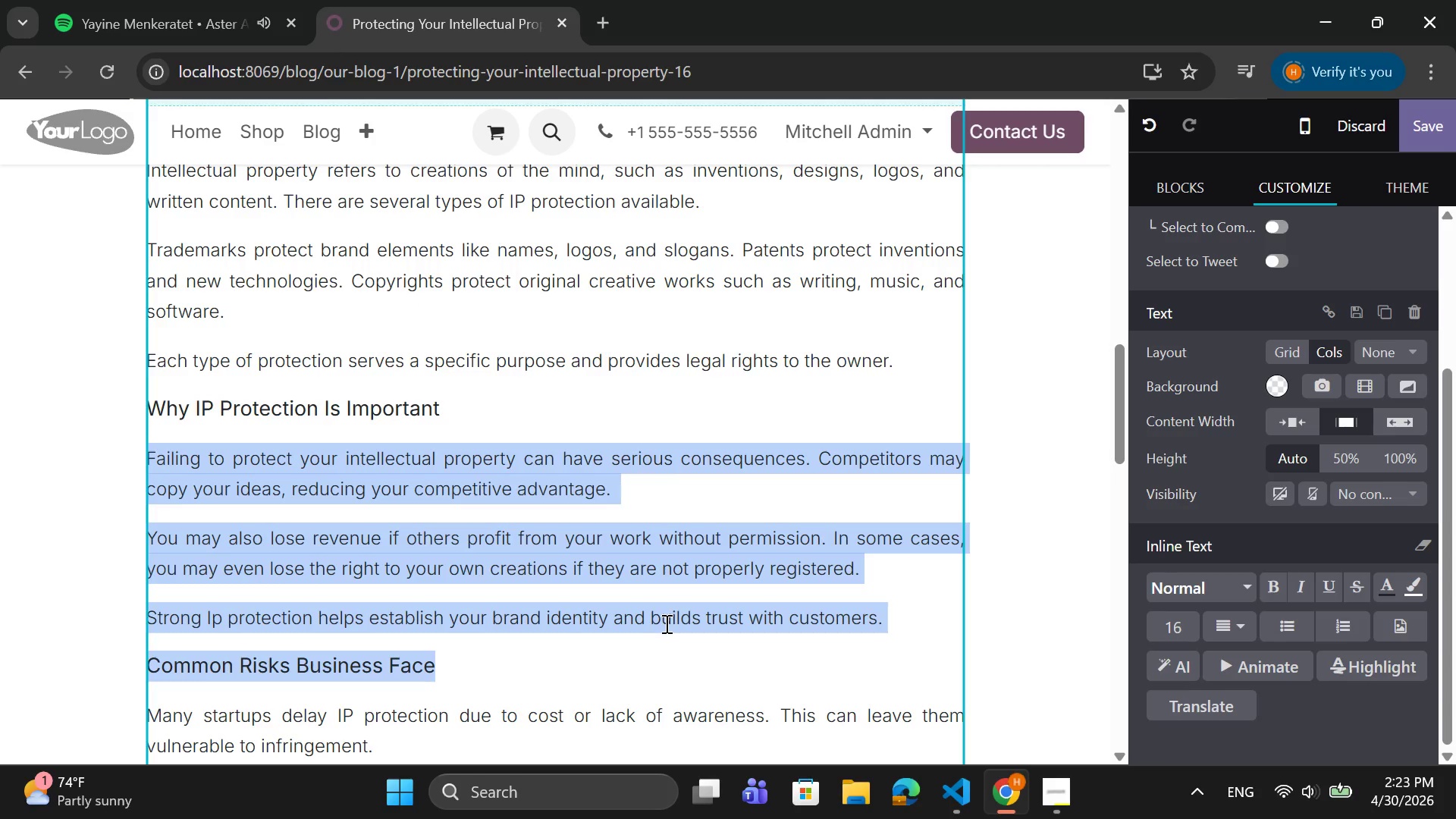 
scroll: coordinate [665, 623], scroll_direction: down, amount: 6.0
 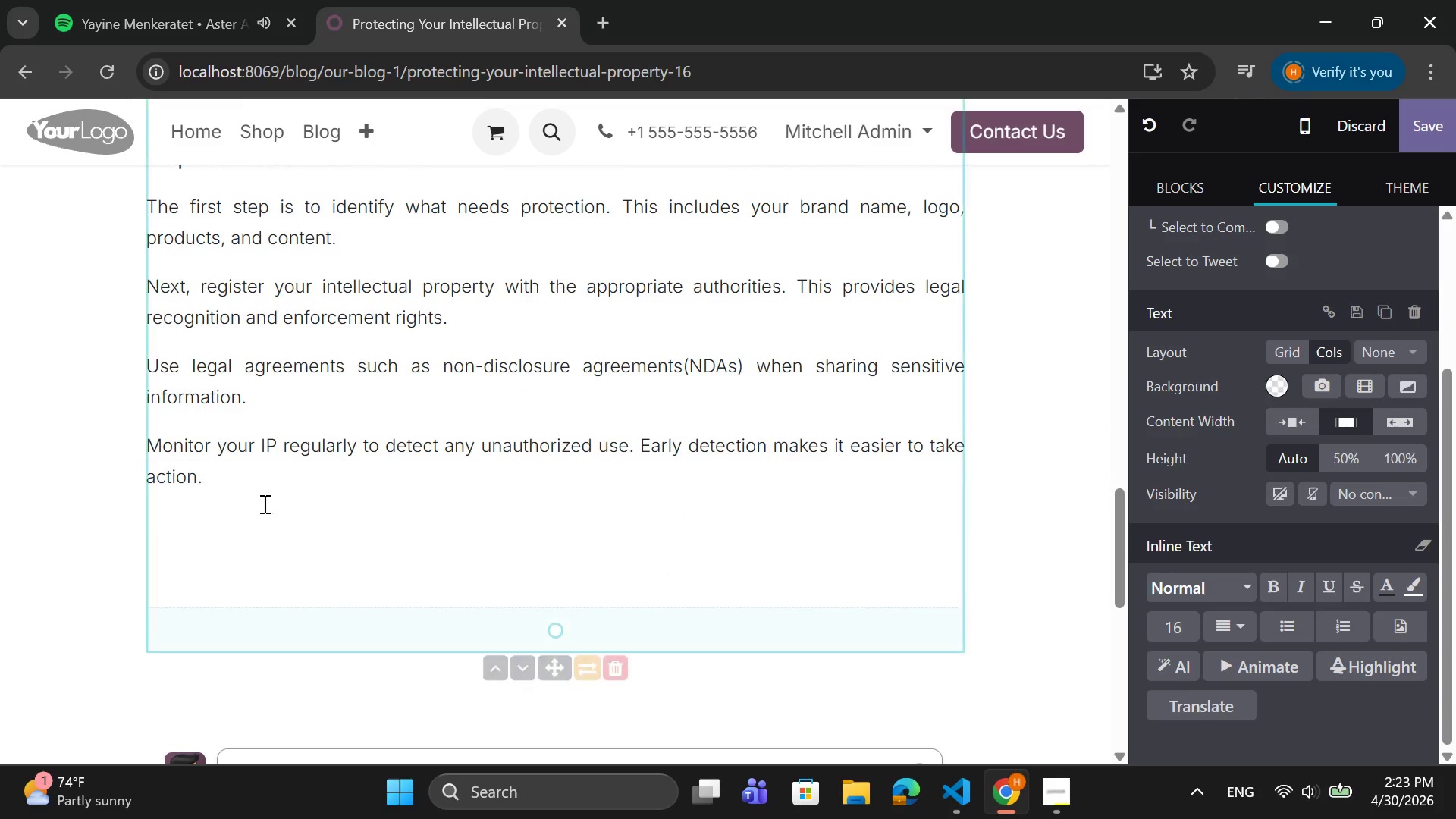 
left_click([246, 479])
 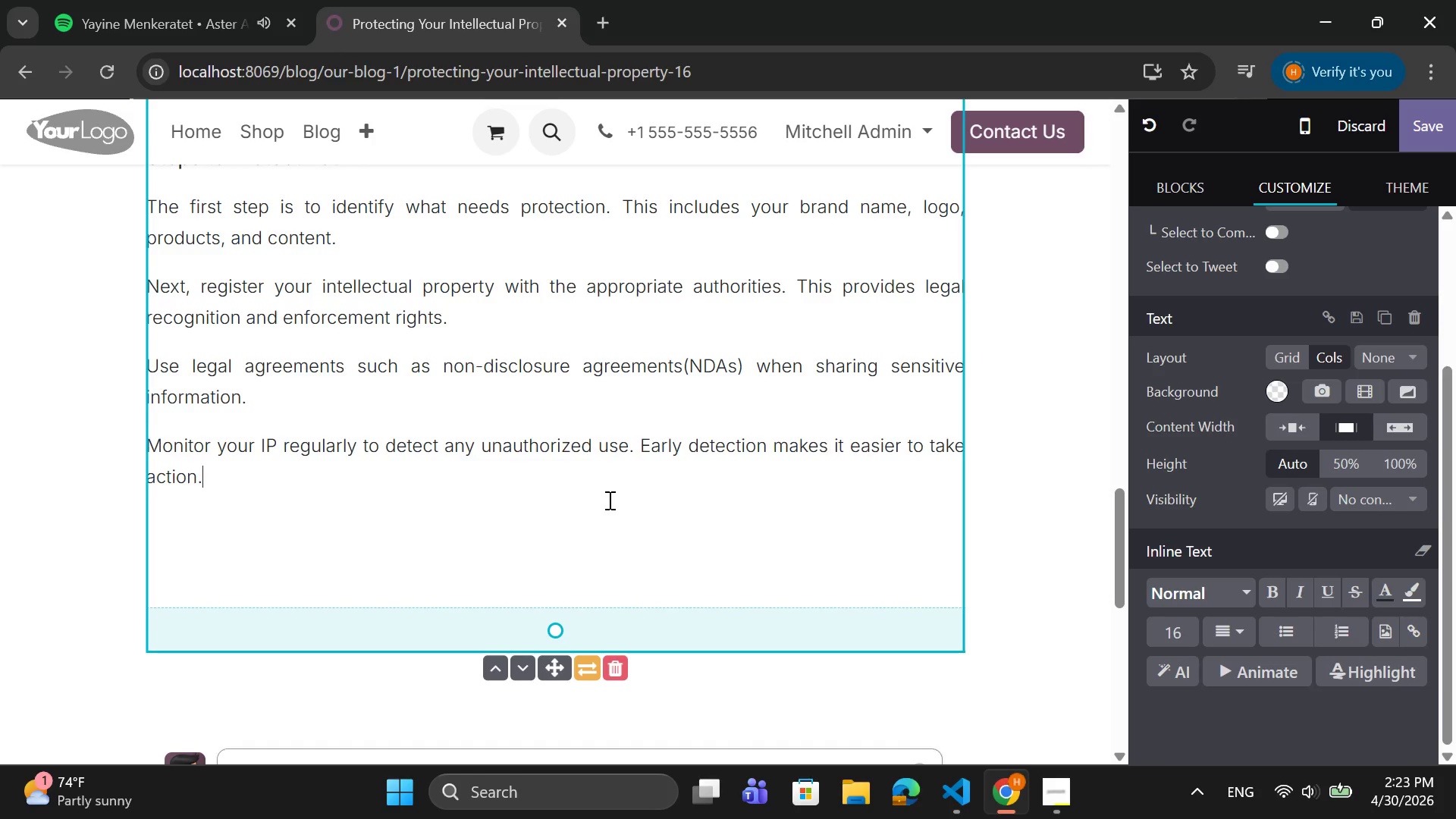 
wait(19.91)
 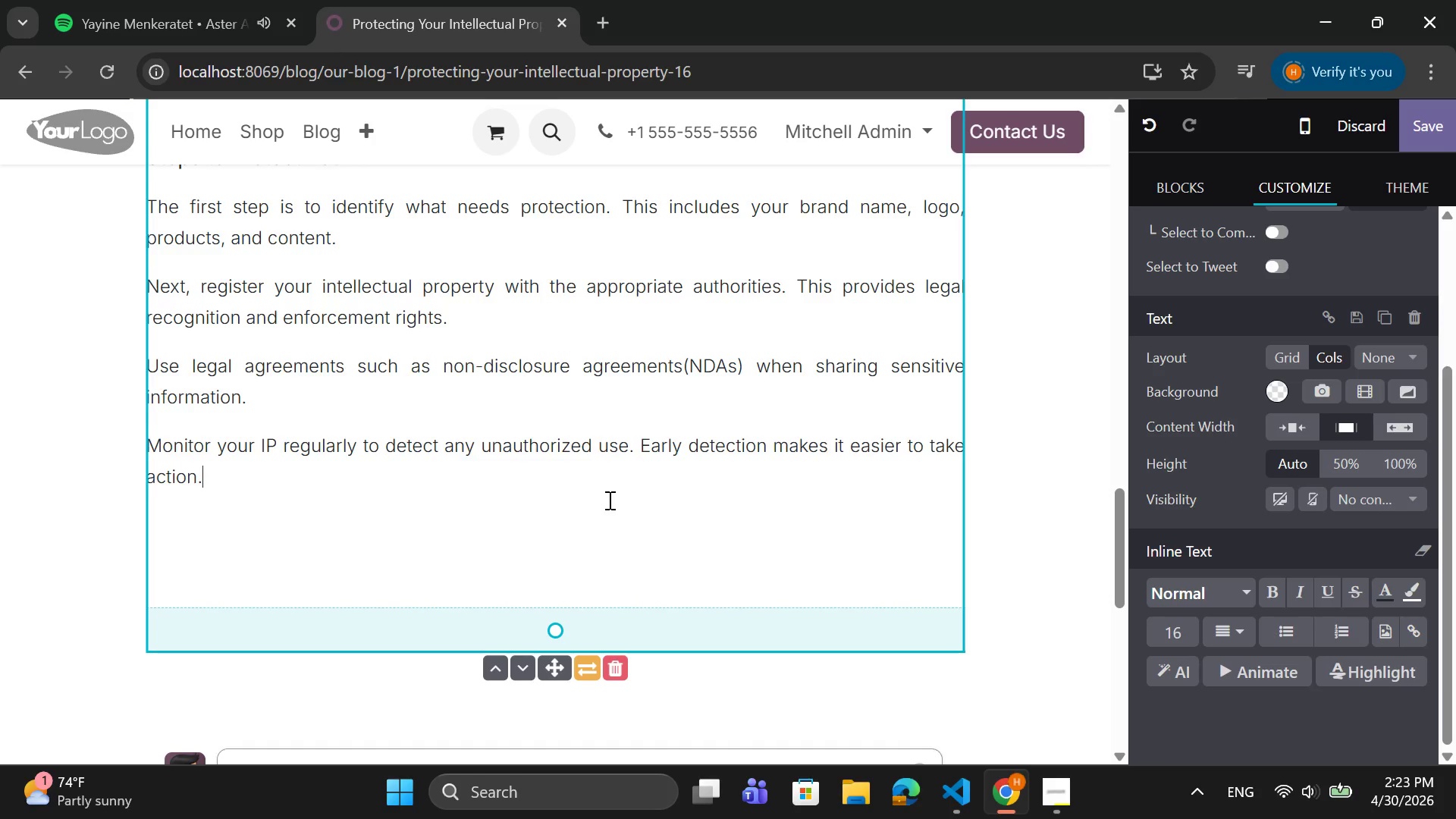 
key(Enter)
 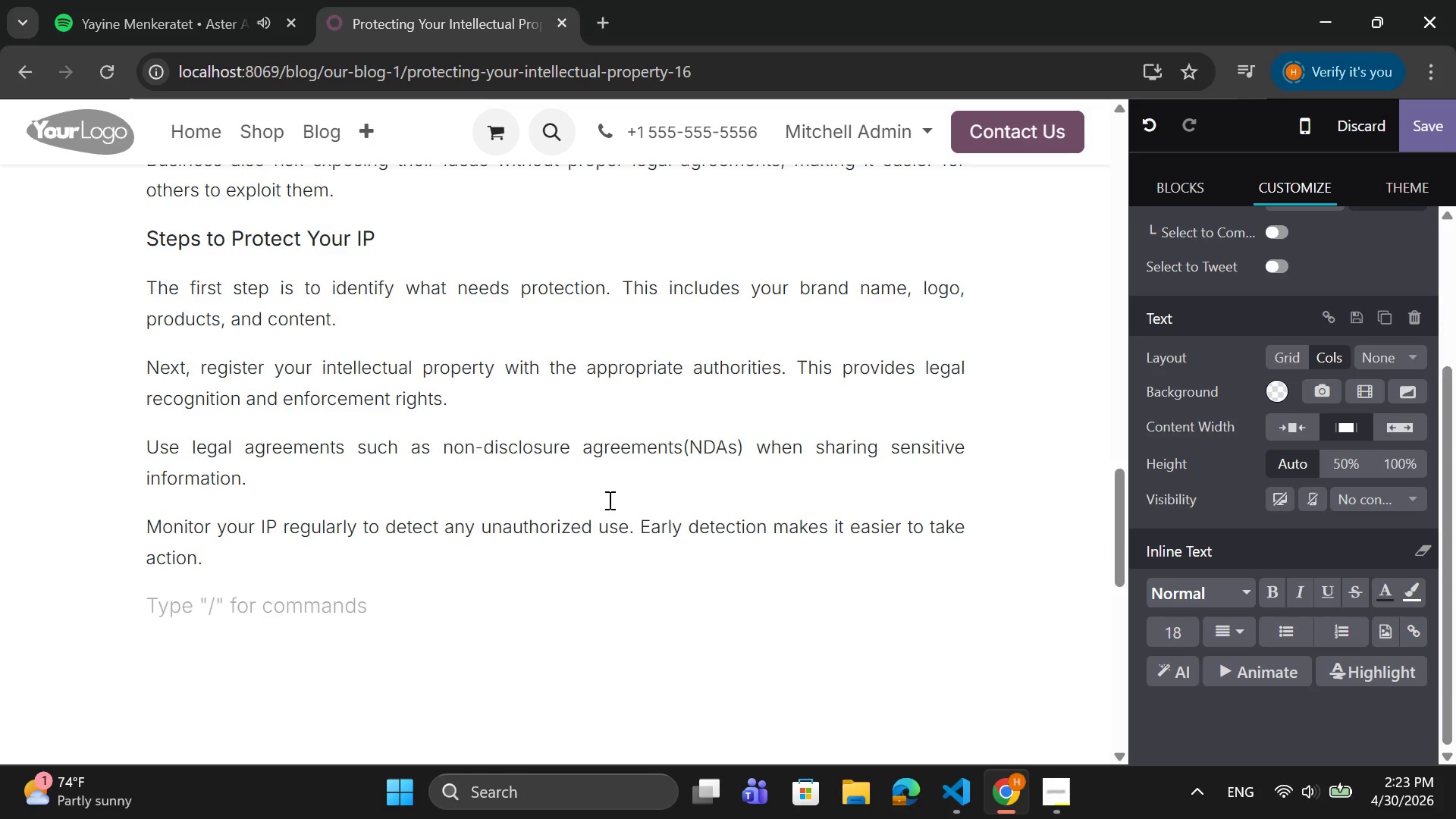 
type(The leg)
key(Backspace)
key(Backspace)
key(Backspace)
type(Role og )
key(Backspace)
key(Backspace)
type(f Legal Support)
 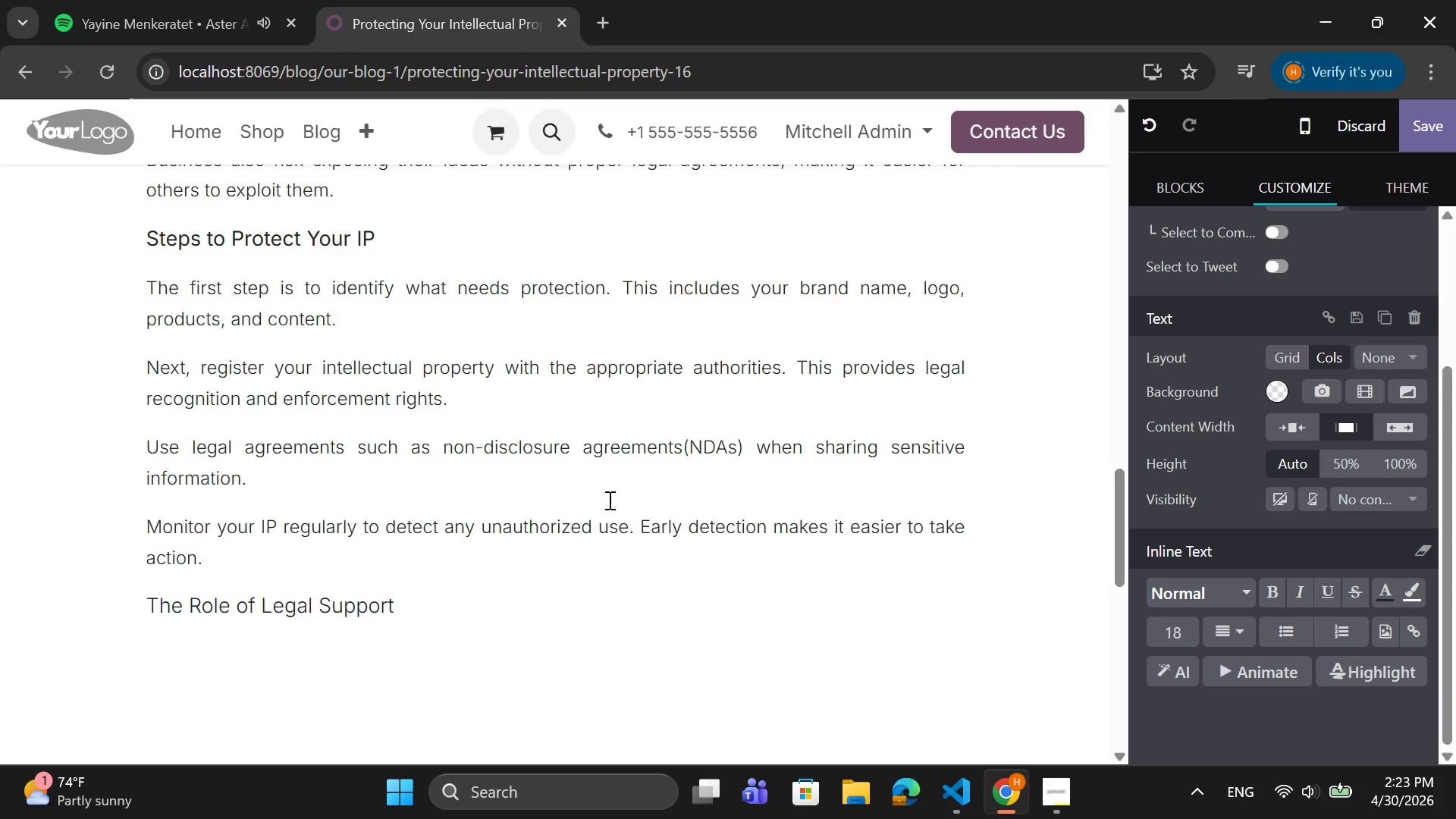 
key(Enter)
 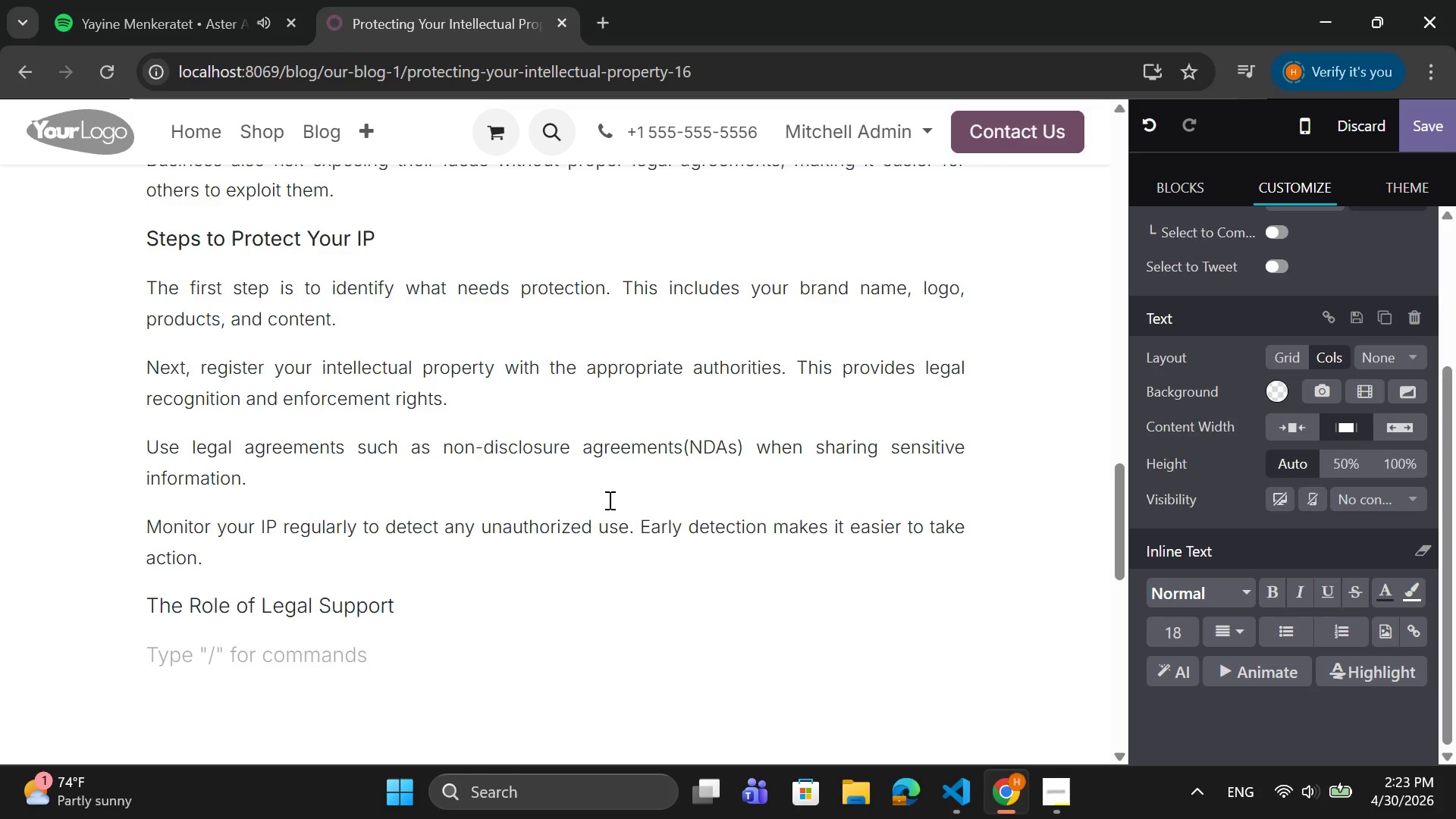 
type(Intellectual property law canbe)
key(Backspace)
key(Backspace)
type( be complex, and professional guidance is often essential. Legal experts can help you determine the best protection strategy and ah)
key(Backspace)
key(Backspace)
type(handel)
key(Backspace)
key(Backspace)
type(le the ref)
key(Backspace)
type(gistration r)
key(Backspace)
type(process.)
 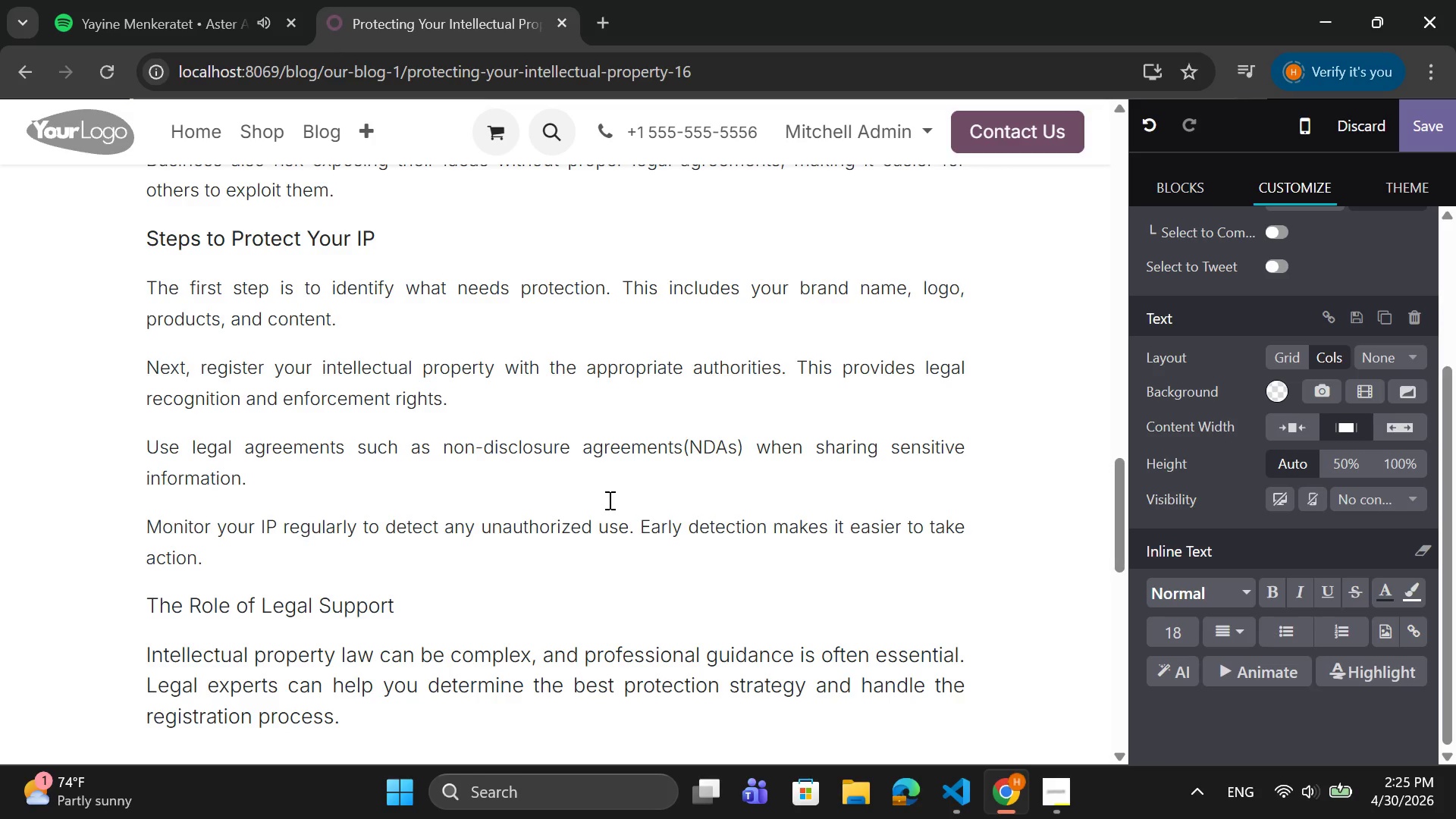 
wait(5.45)
 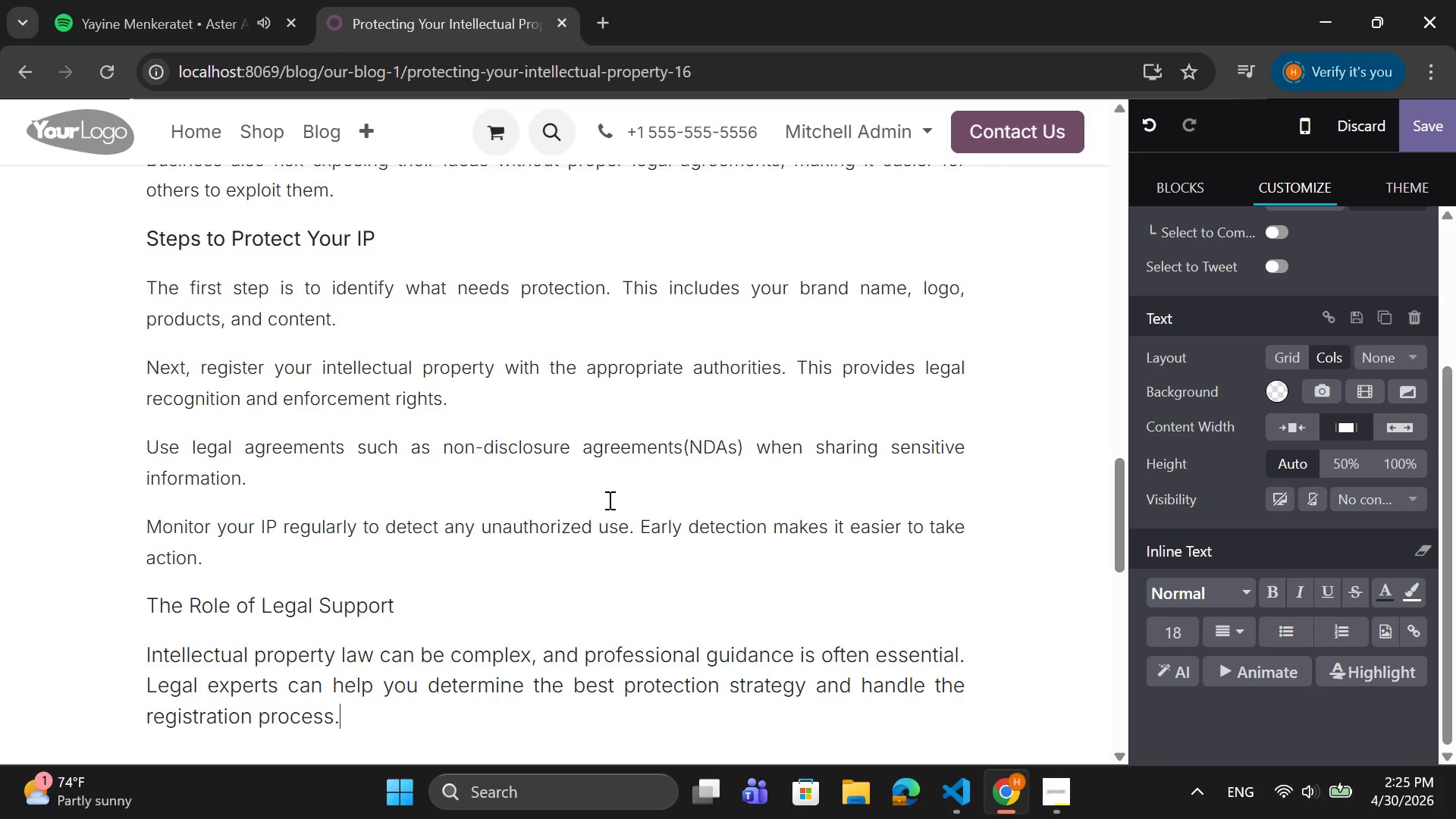 
key(Enter)
 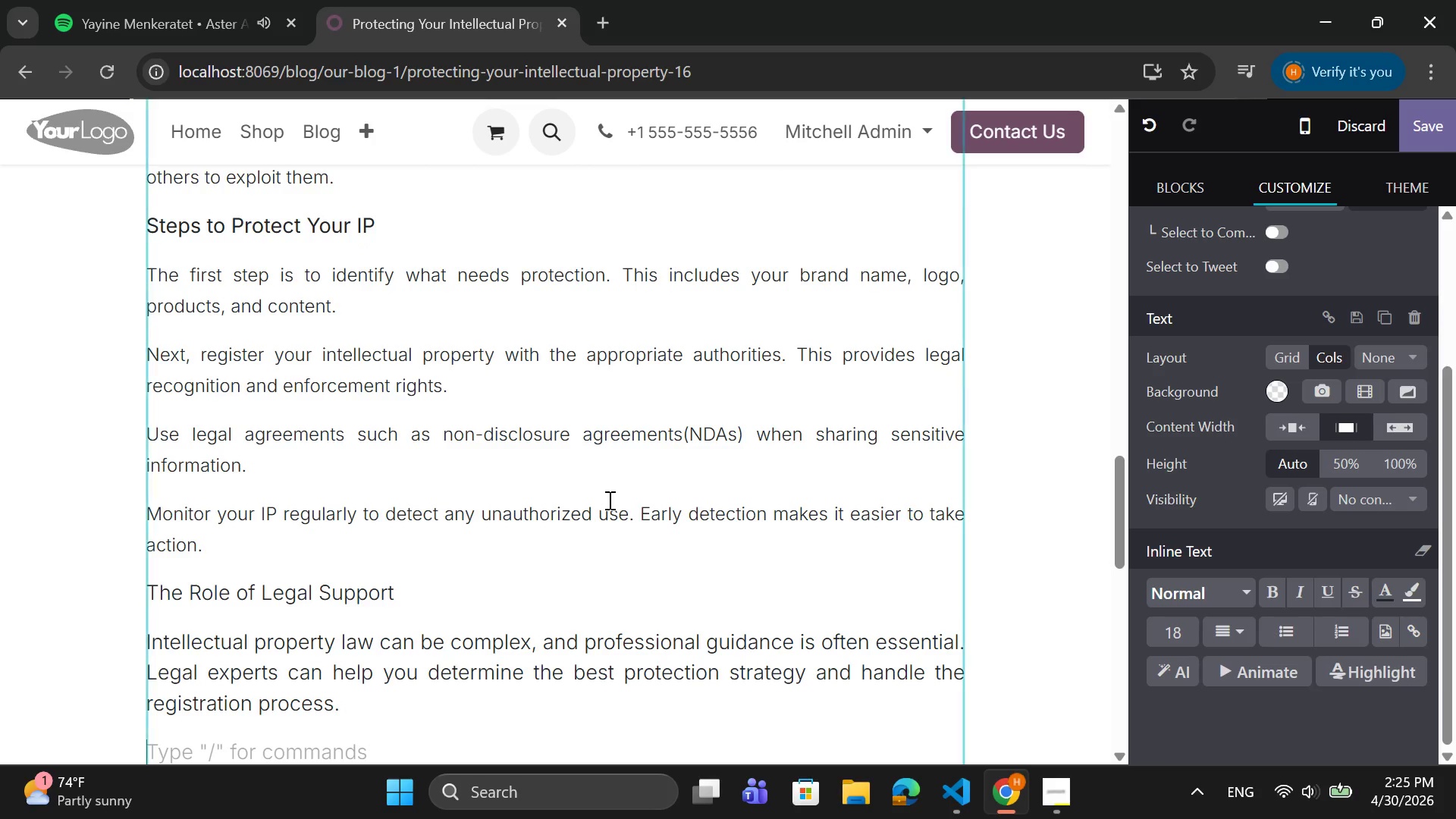 
type(they)
key(Backspace)
key(Backspace)
key(Backspace)
type(They can also assist in enforcing your rights if infringemetn)
key(Backspace)
key(Backspace)
type(nt occurs, ensuring that your business remains protected.)
 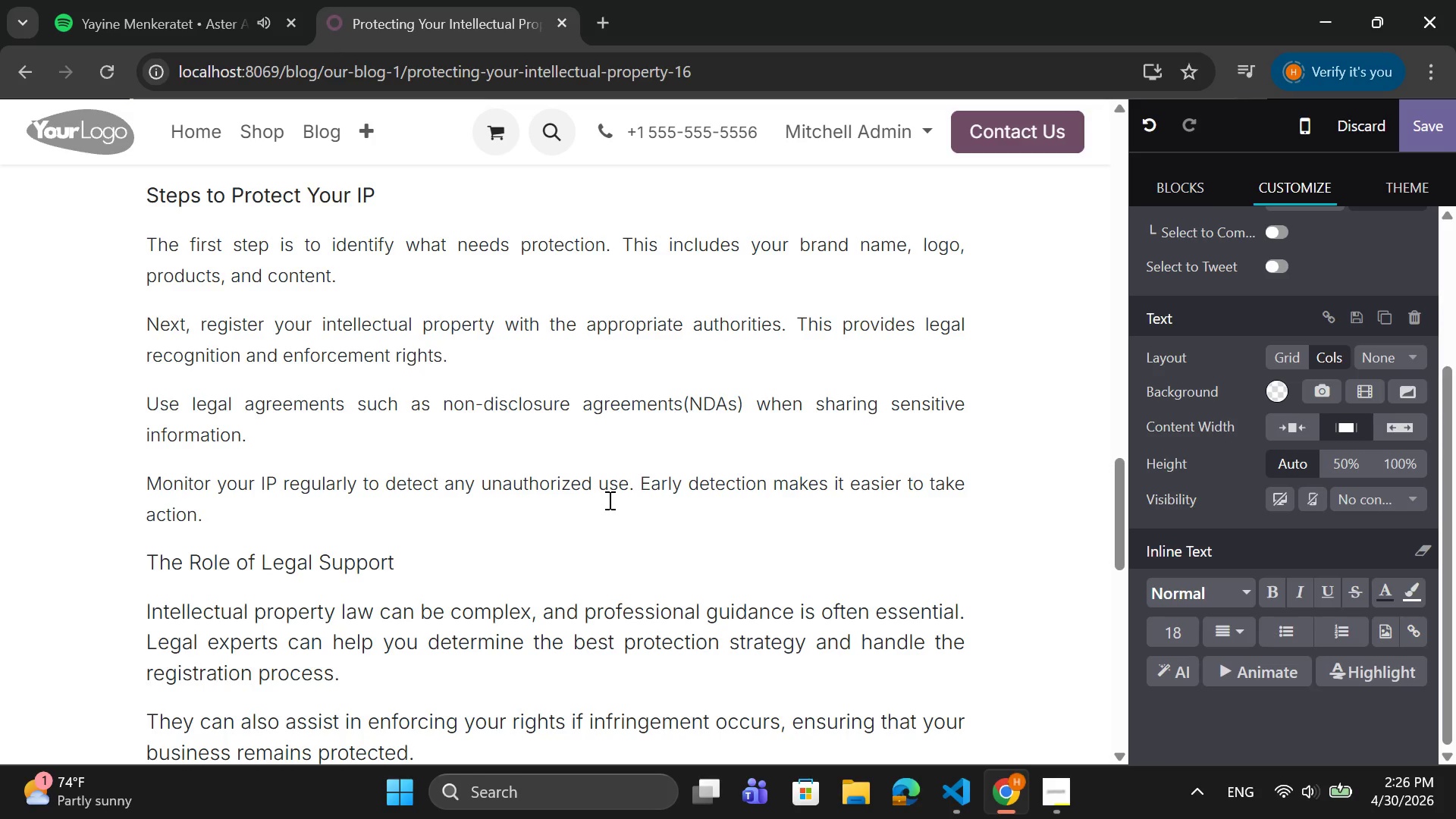 
key(Enter)
 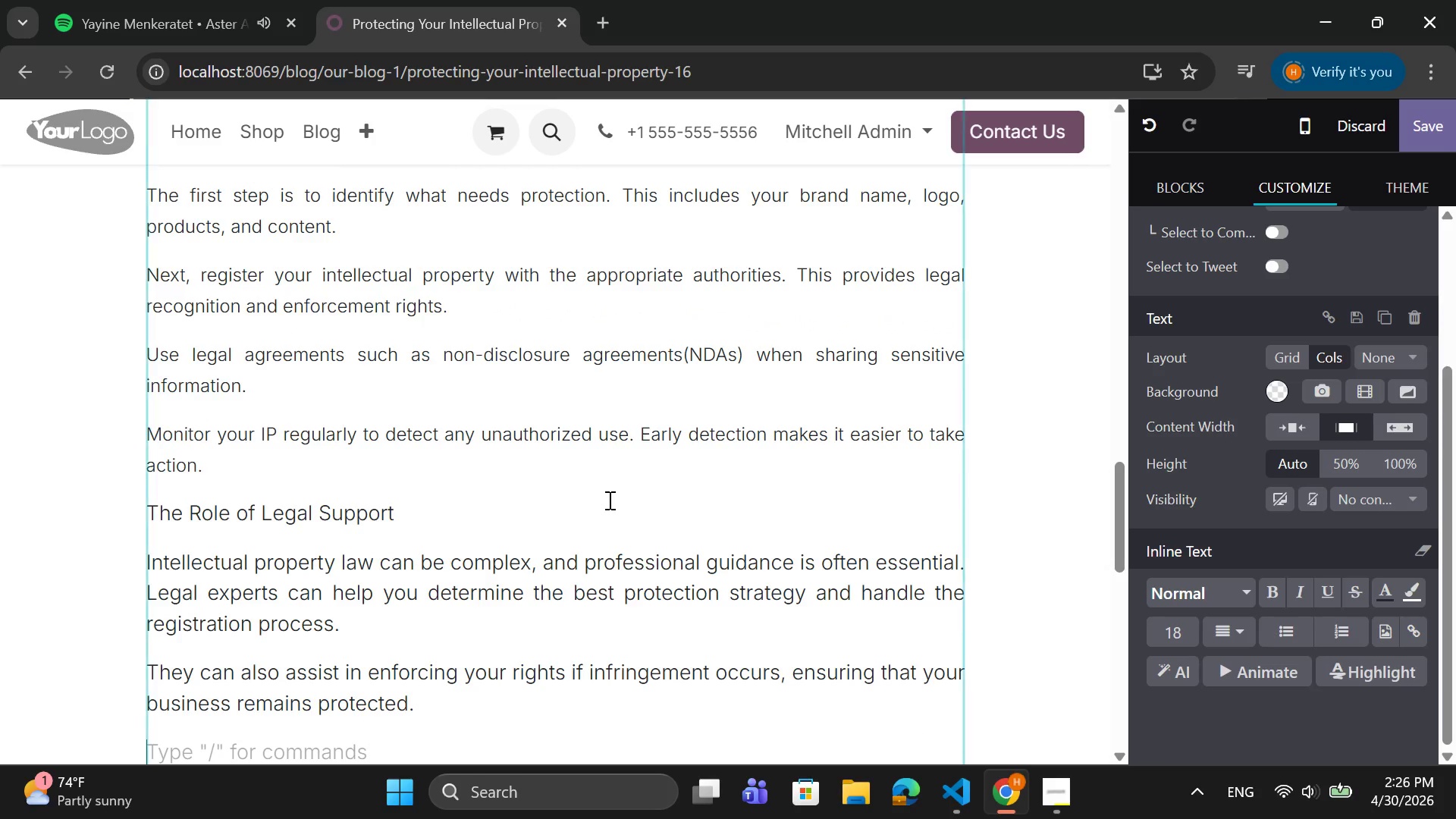 
type(Long-Term Bene)
key(Backspace)
type(efits of IP Protection)
 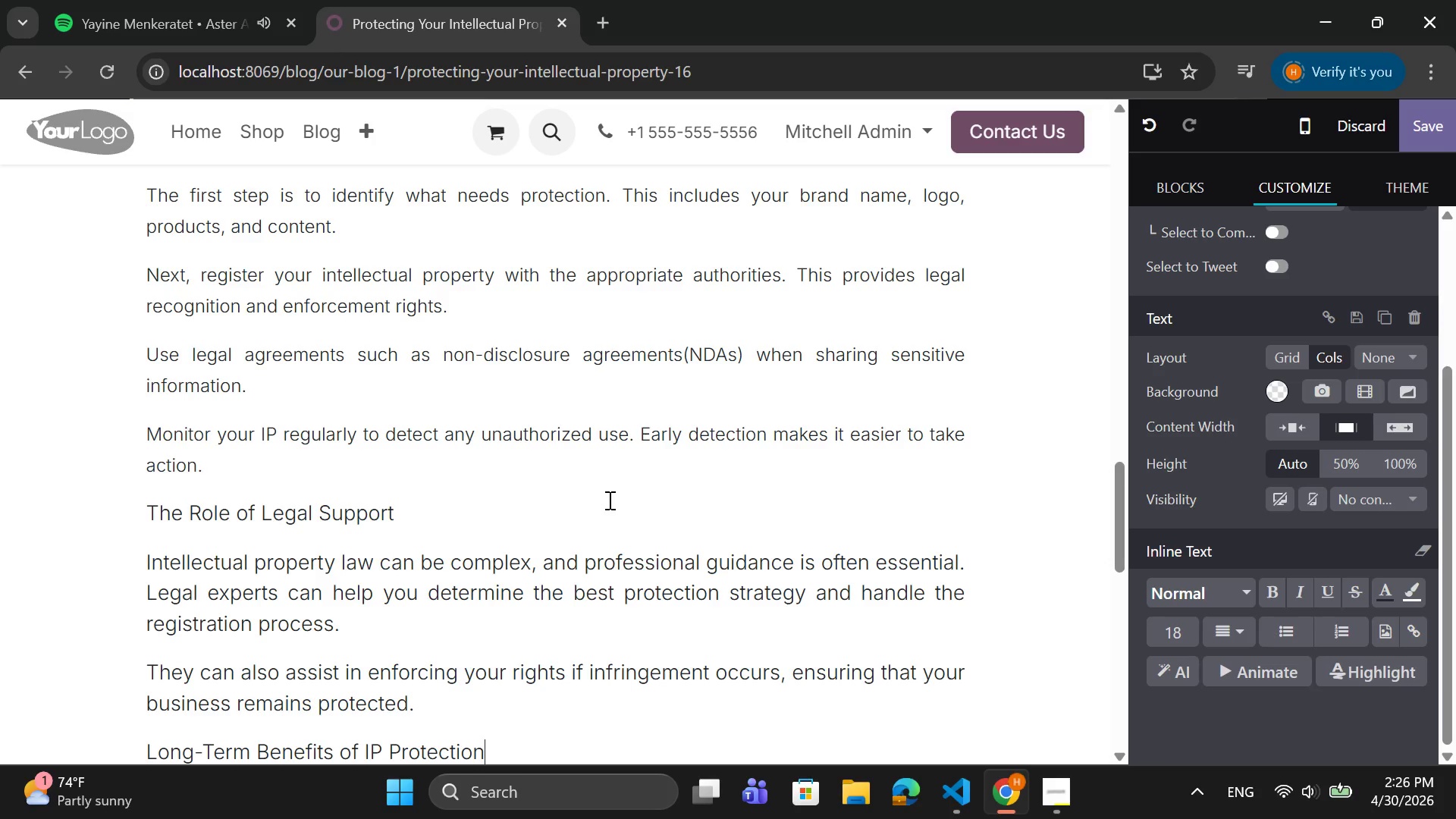 
key(Enter)
 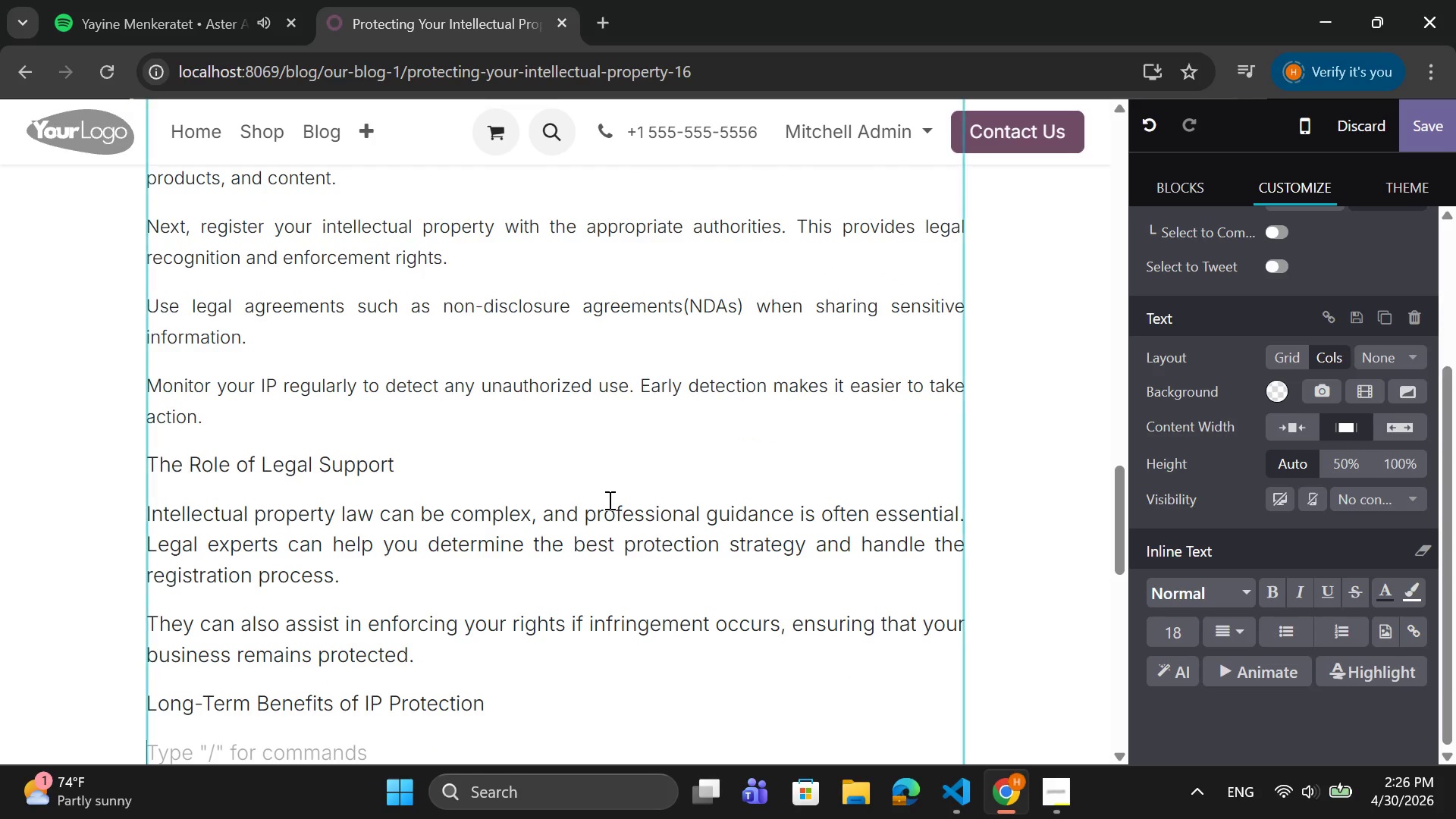 
type(Ivesting in IP protection provides long-term Ben)
key(Backspace)
key(Backspace)
key(Backspace)
type(bne)
key(Backspace)
key(Backspace)
type(enefits)
 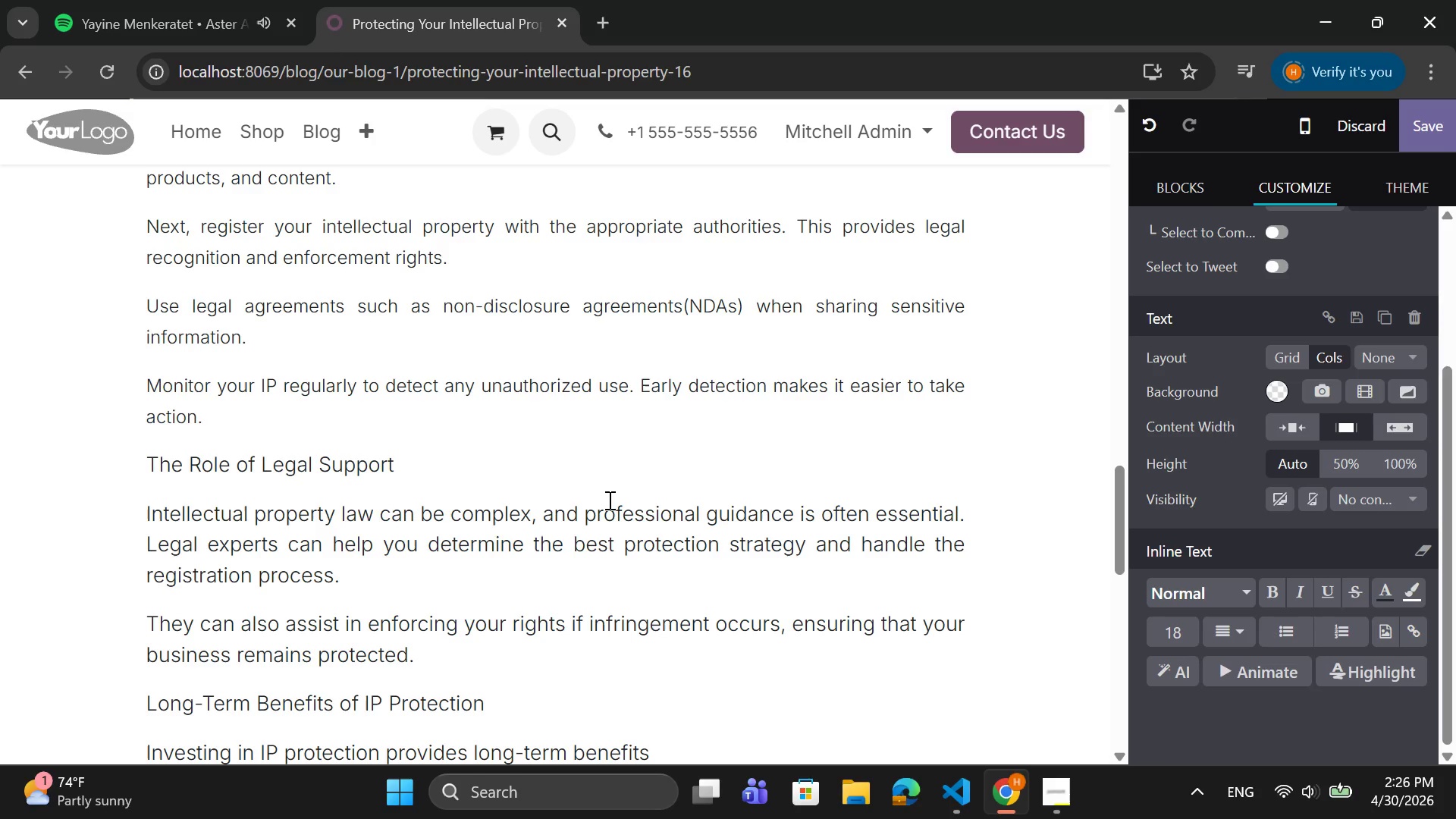 
type(. It ena)
key(Backspace)
type(hna)
key(Backspace)
key(Backspace)
type(ancces)
key(Backspace)
key(Backspace)
key(Backspace)
type(es t)
key(Backspace)
type(your b)
 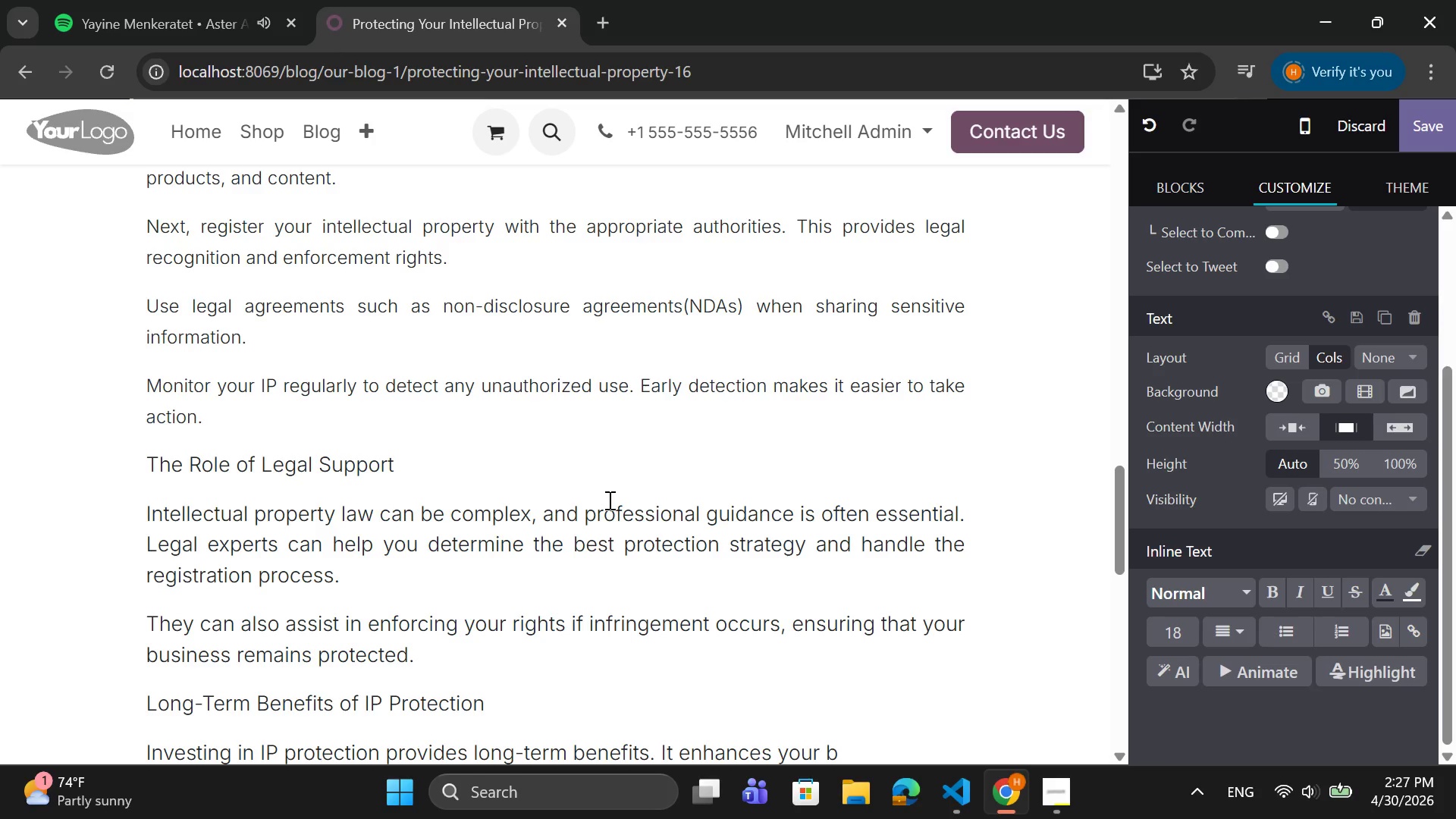 
wait(6.69)
 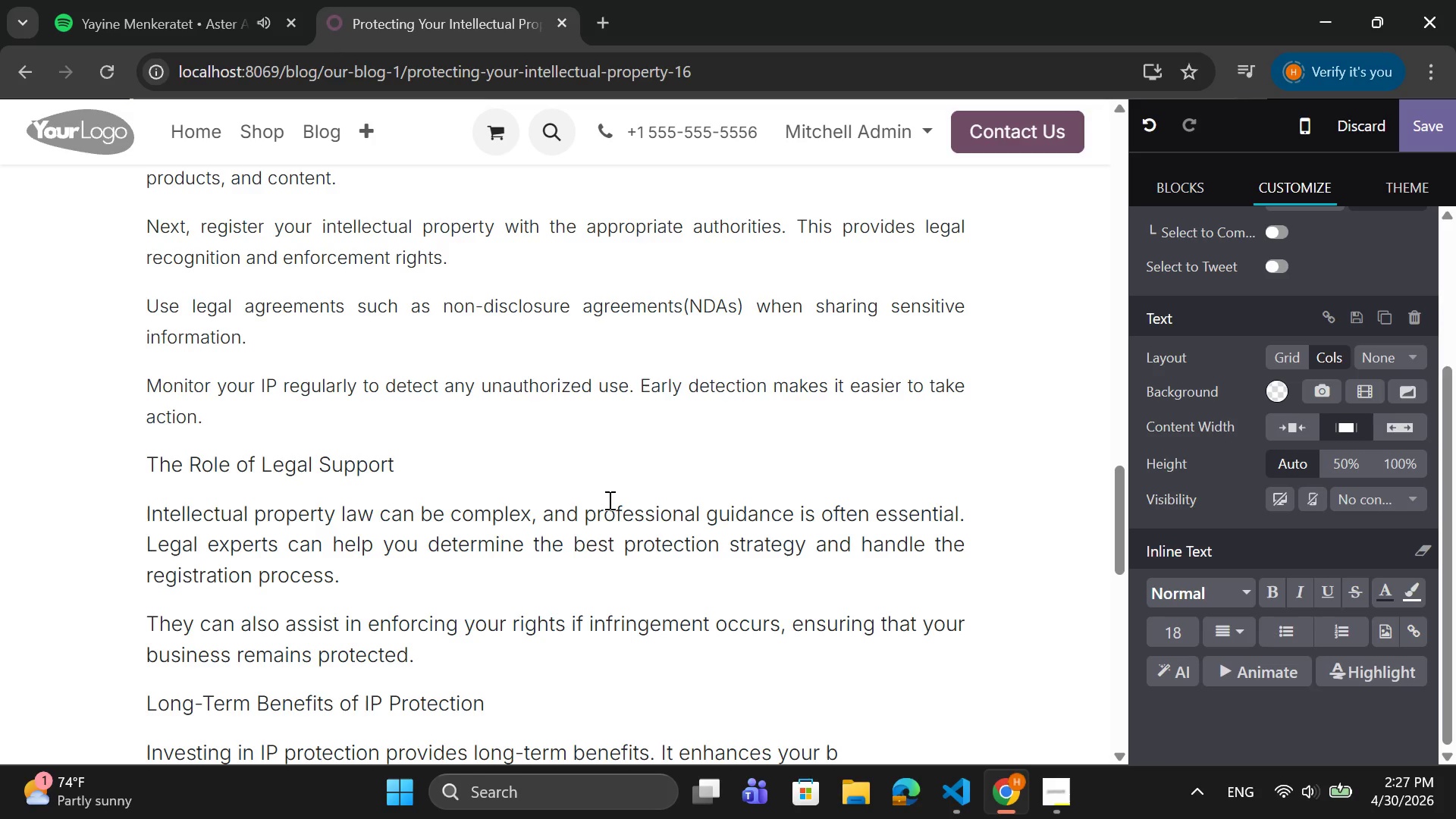 
type(usiness ba)
key(Backspace)
key(Backspace)
type(value and make your comapny)
key(Backspace)
key(Backspace)
key(Backspace)
key(Backspace)
type(pany more attractive to invesstor)
key(Backspace)
key(Backspace)
key(Backspace)
key(Backspace)
type(tors.)
 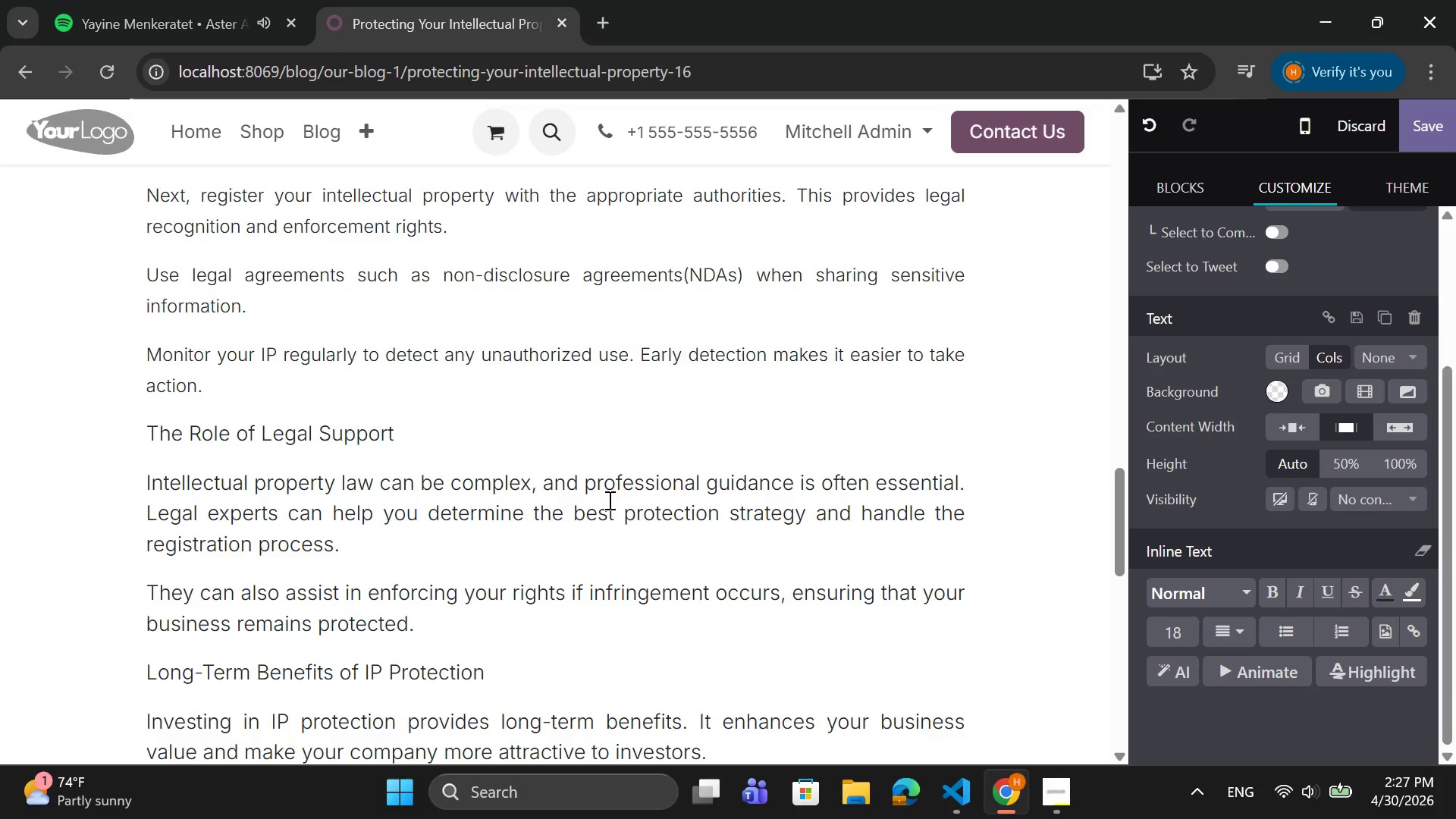 
key(Enter)
 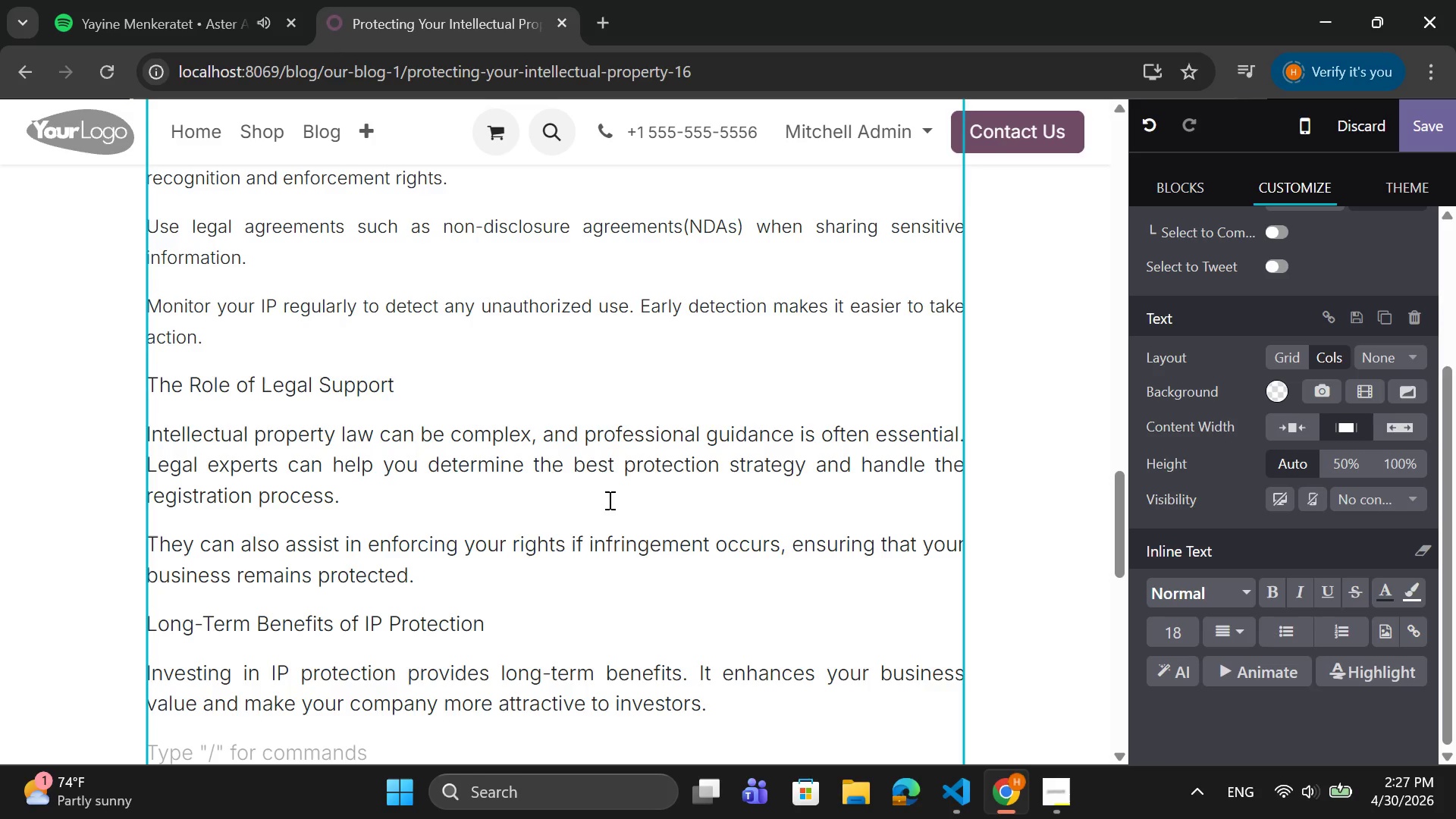 
type(Protected IP can also)
key(Backspace)
type(o be li)
 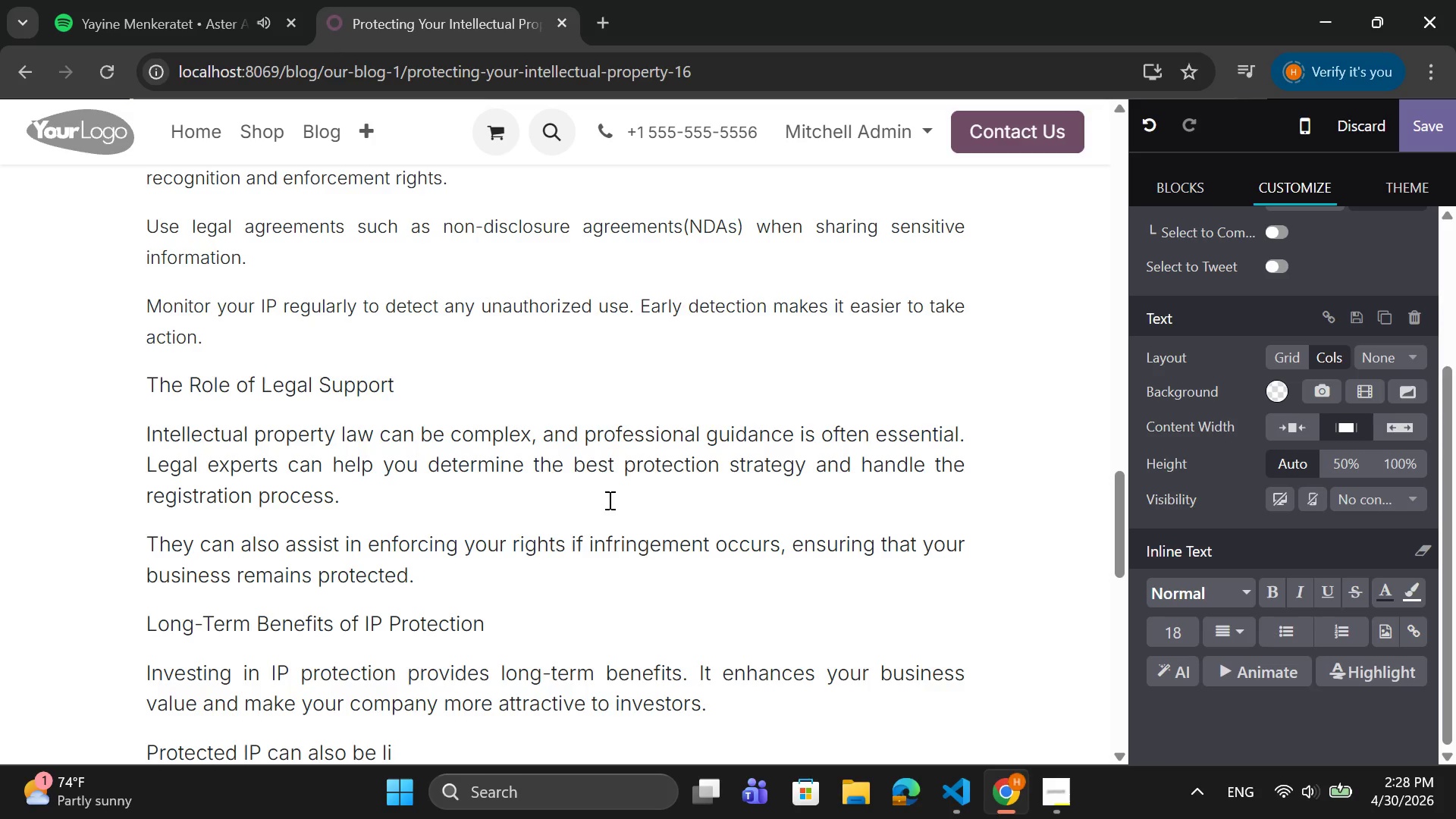 
wait(34.45)
 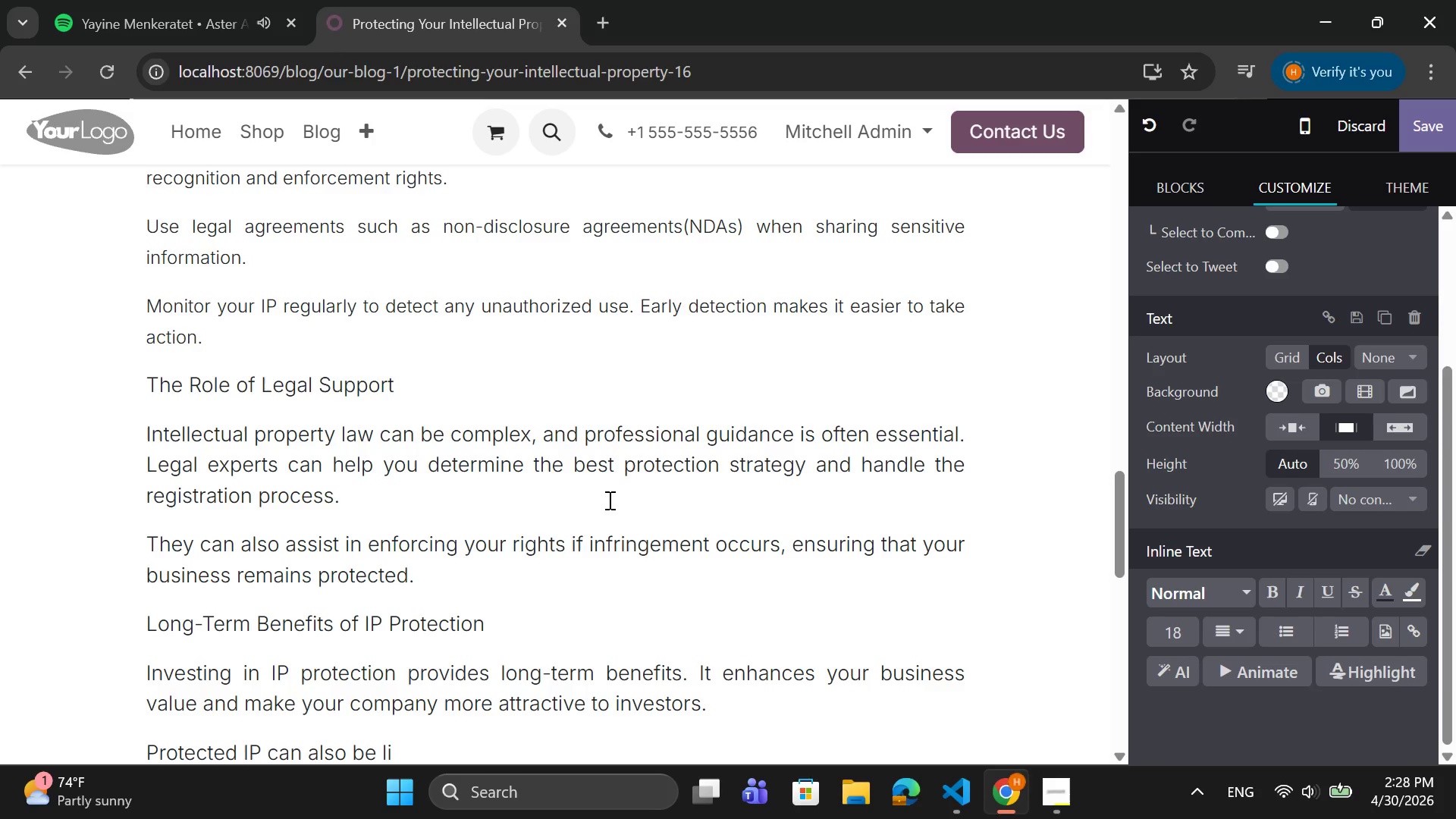 
key(Backspace)
 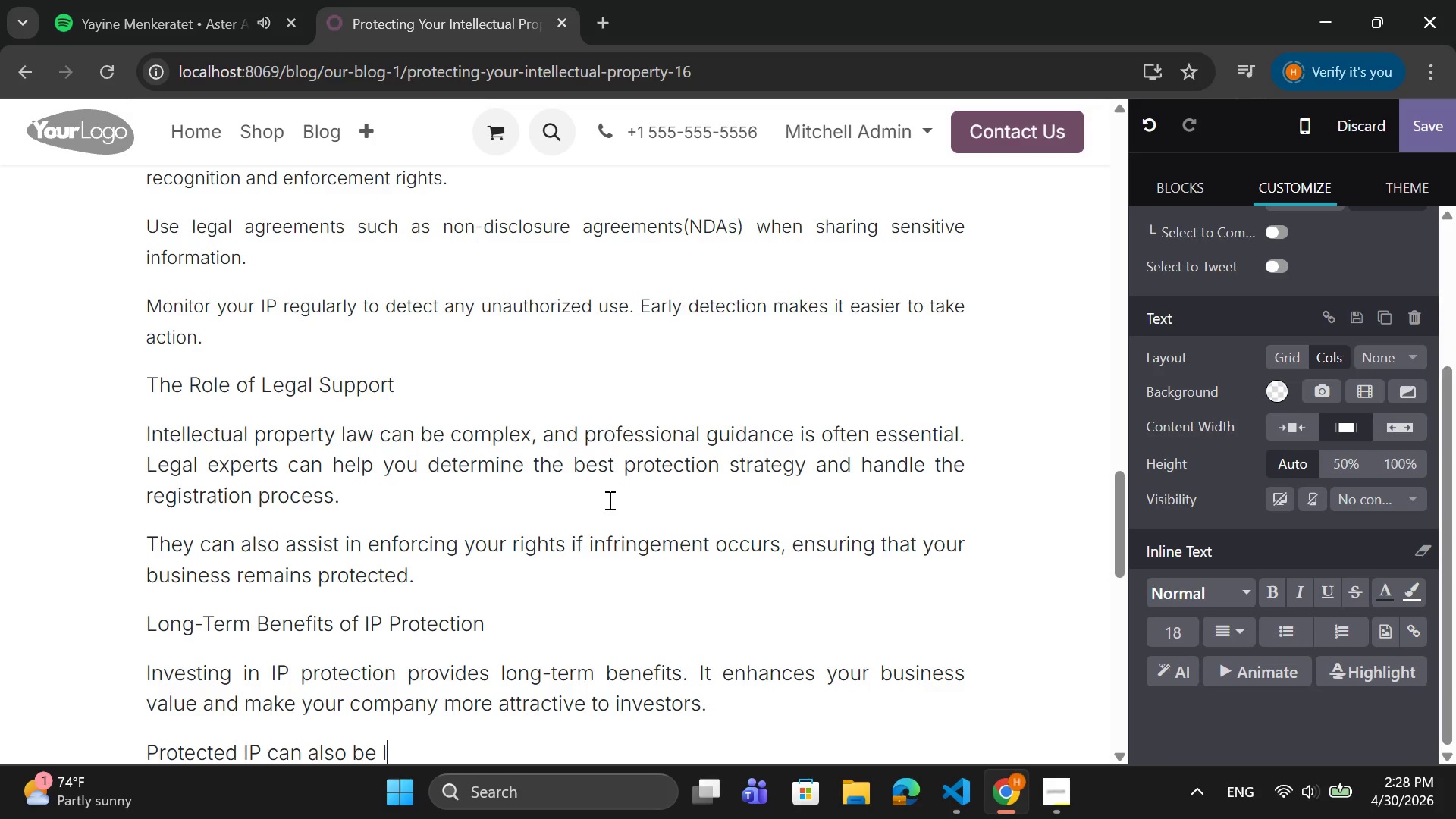 
wait(7.58)
 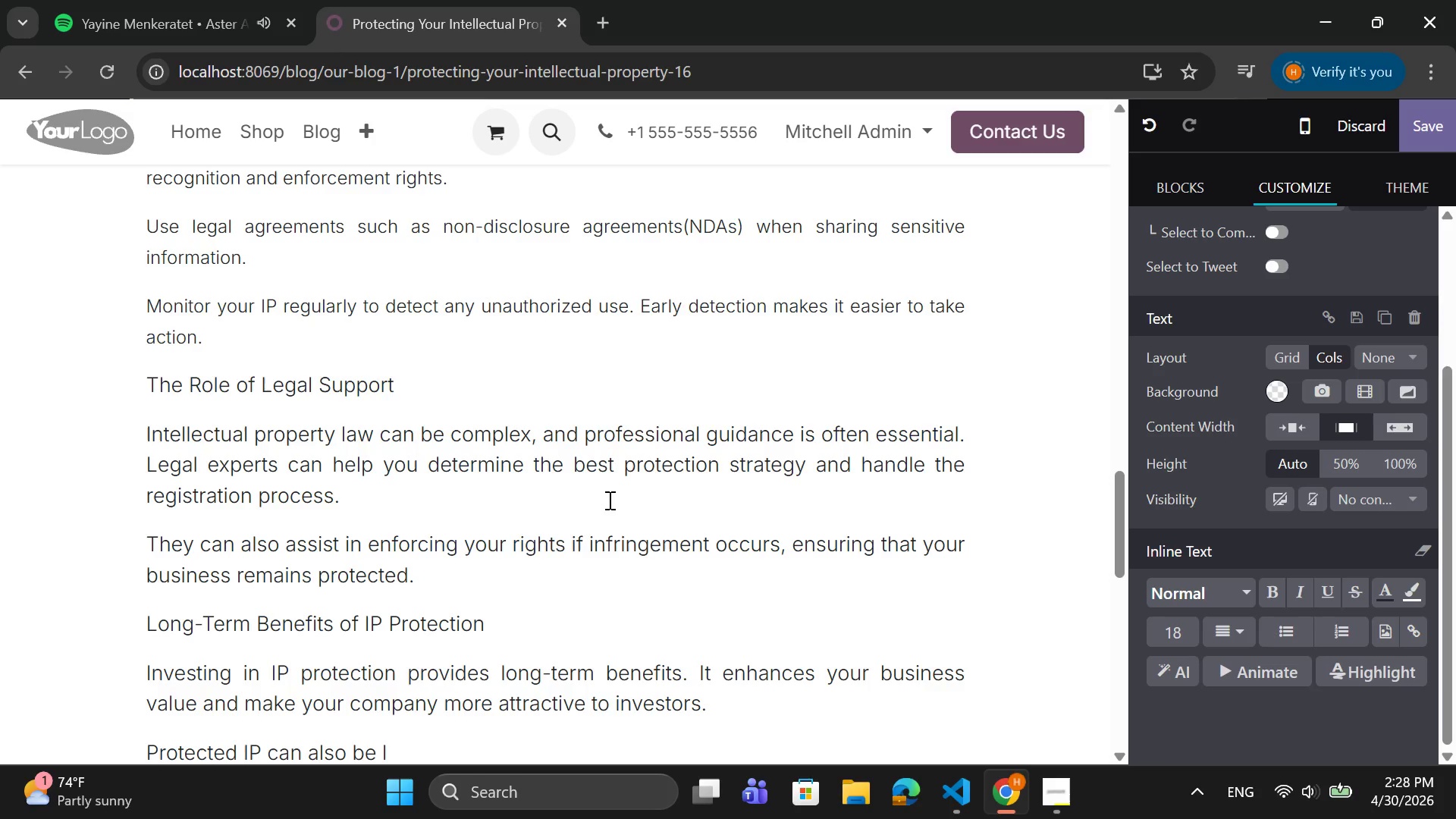 
type(icensed or sold )
key(Backspace)
type(, cra)
key(Backspace)
type(eating additional revenue strams)
key(Backspace)
key(Backspace)
key(Backspace)
type(eams.)
 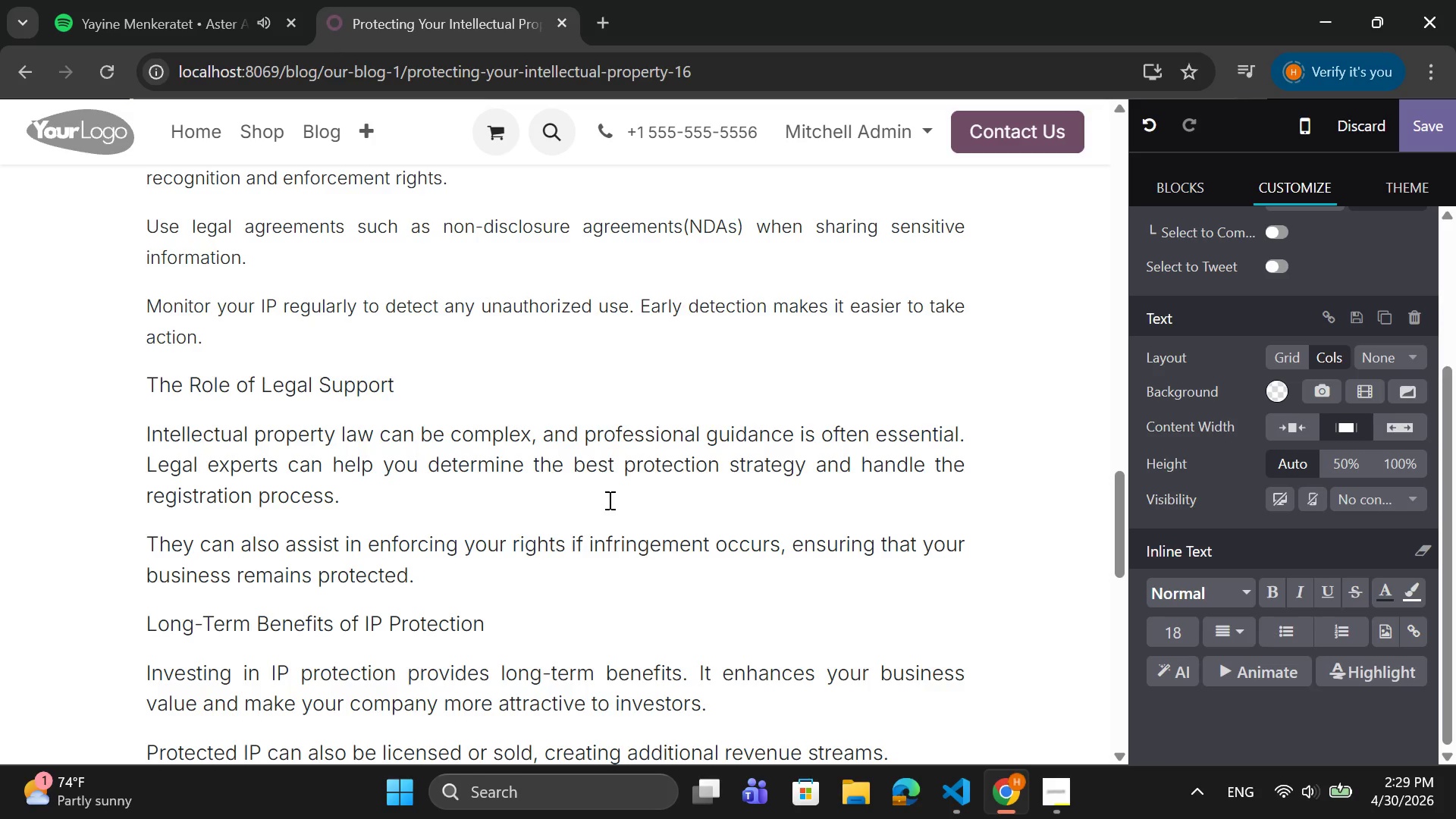 
key(Enter)
 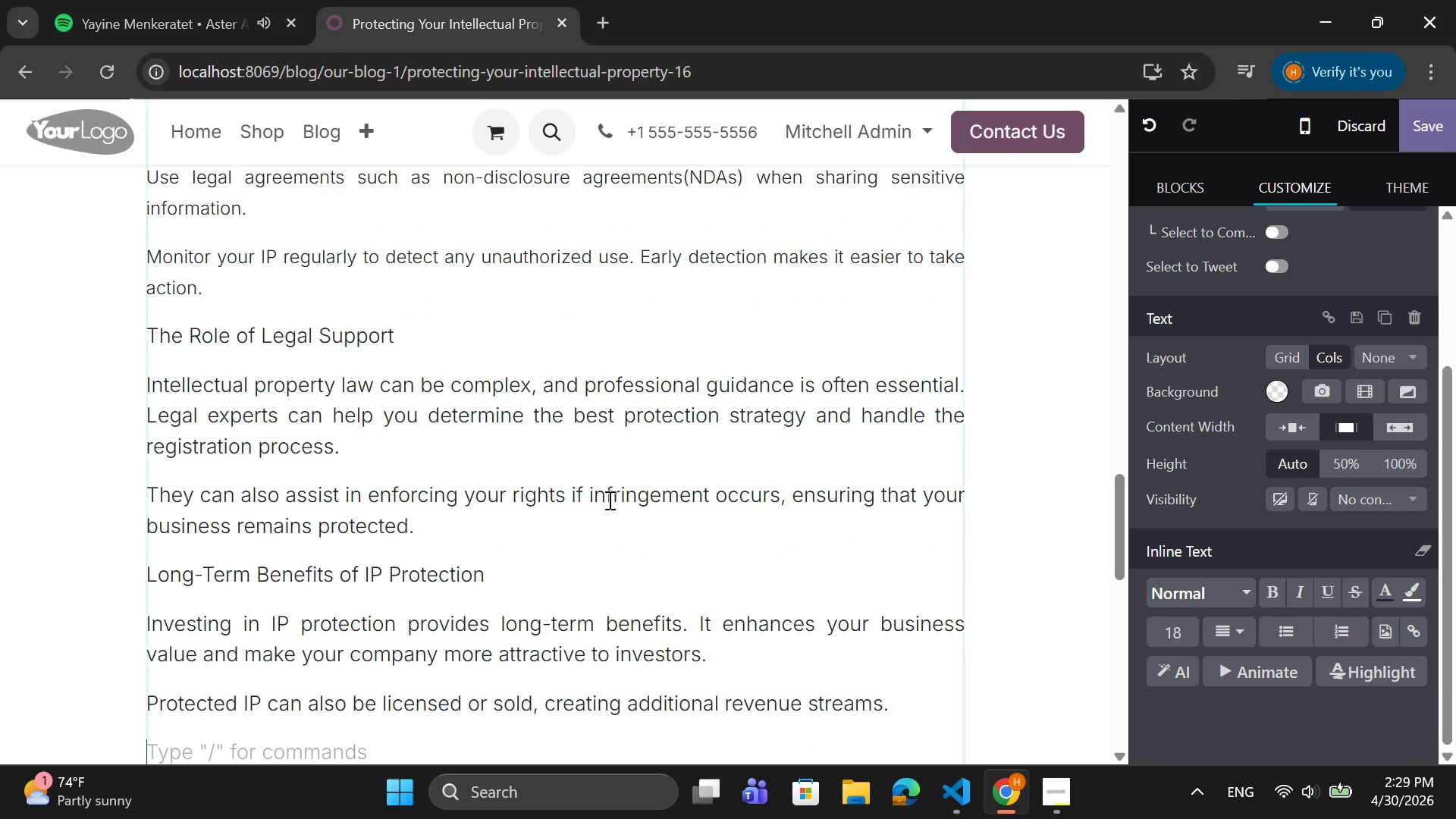 
type(Most importanlt)
key(Backspace)
key(Backspace)
type(tly , it gives you peace of mind knowing that your hard wot)
key(Backspace)
type(rk is secure.)
 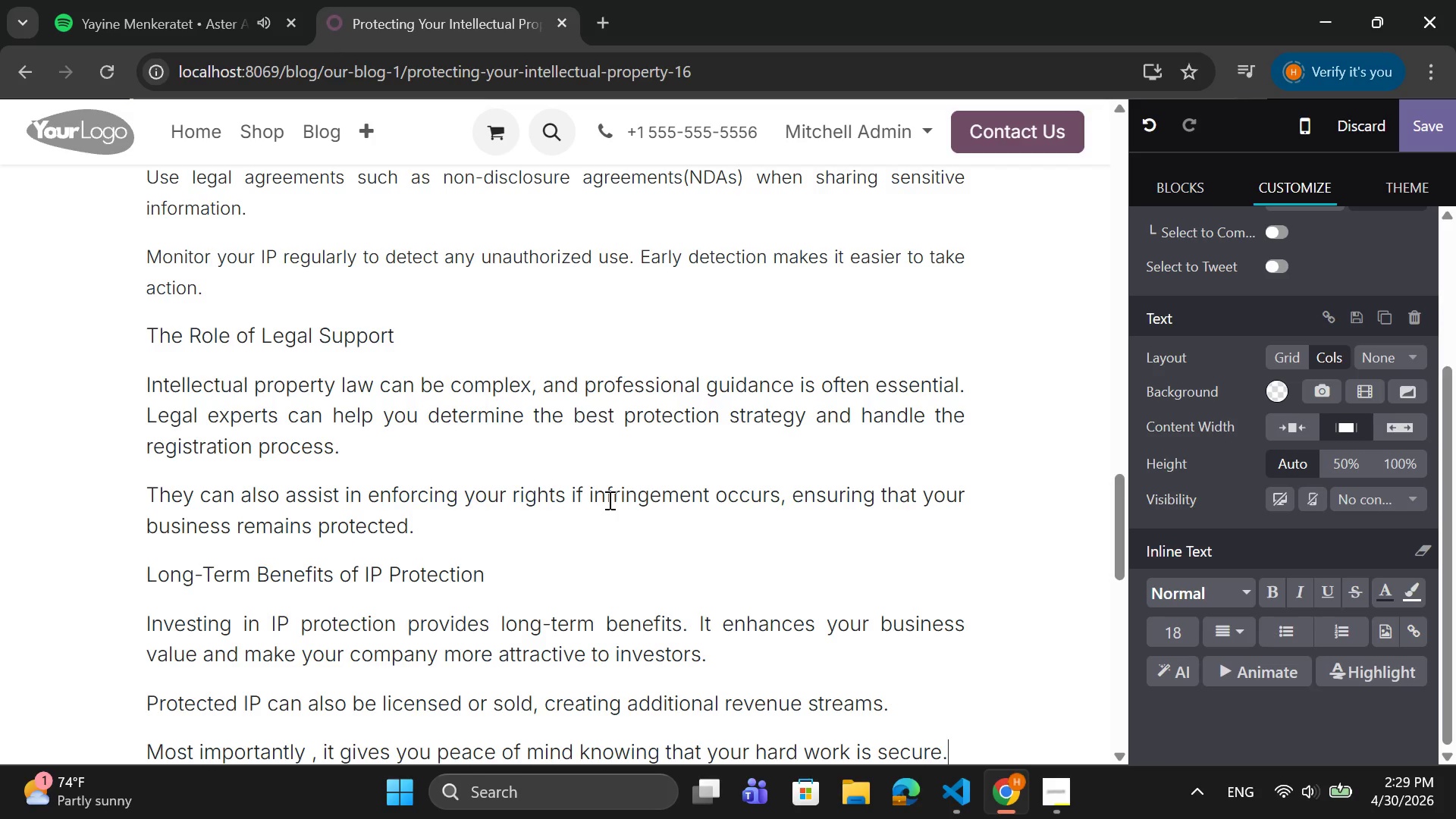 
key(Enter)
 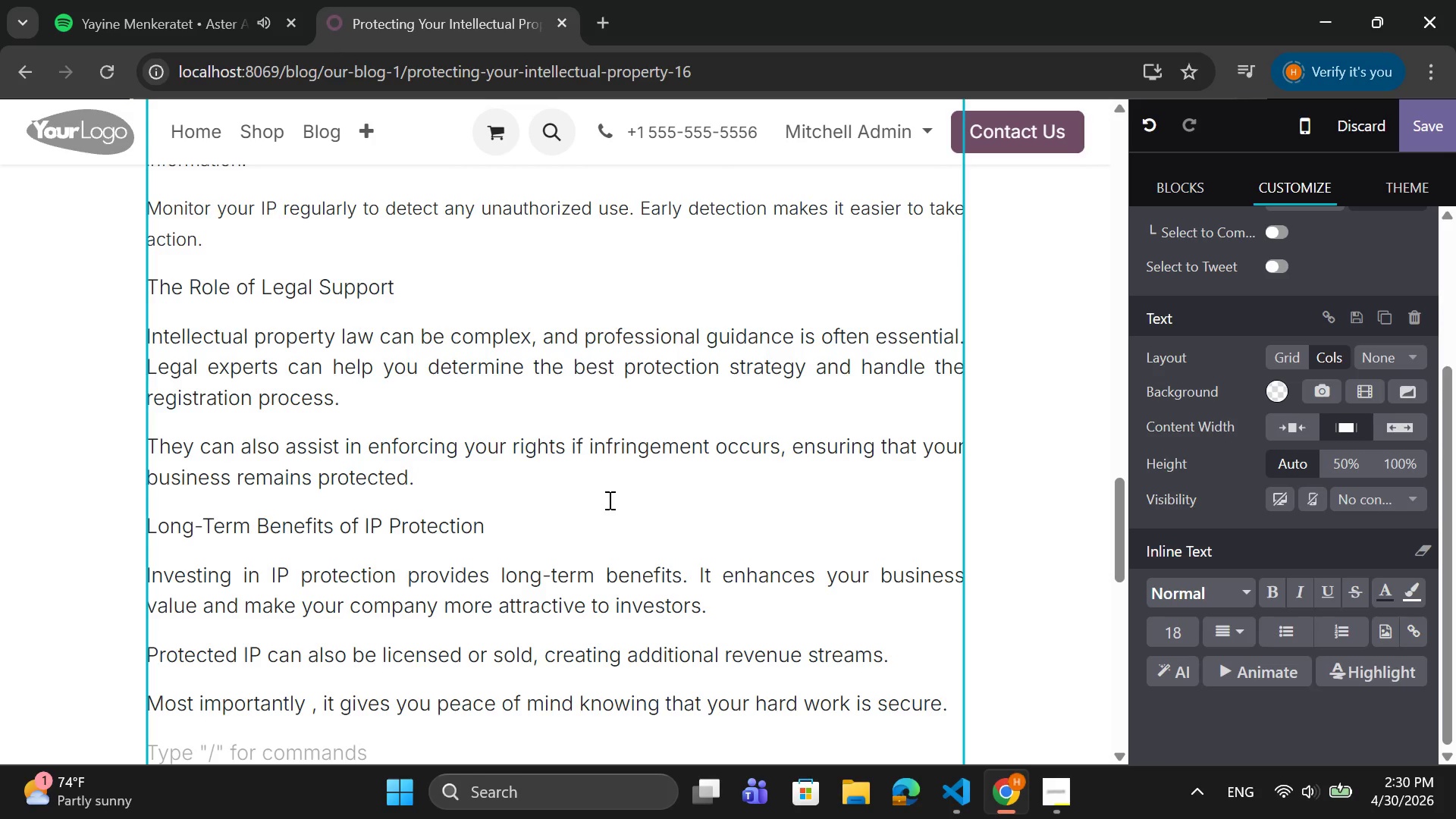 
wait(7.23)
 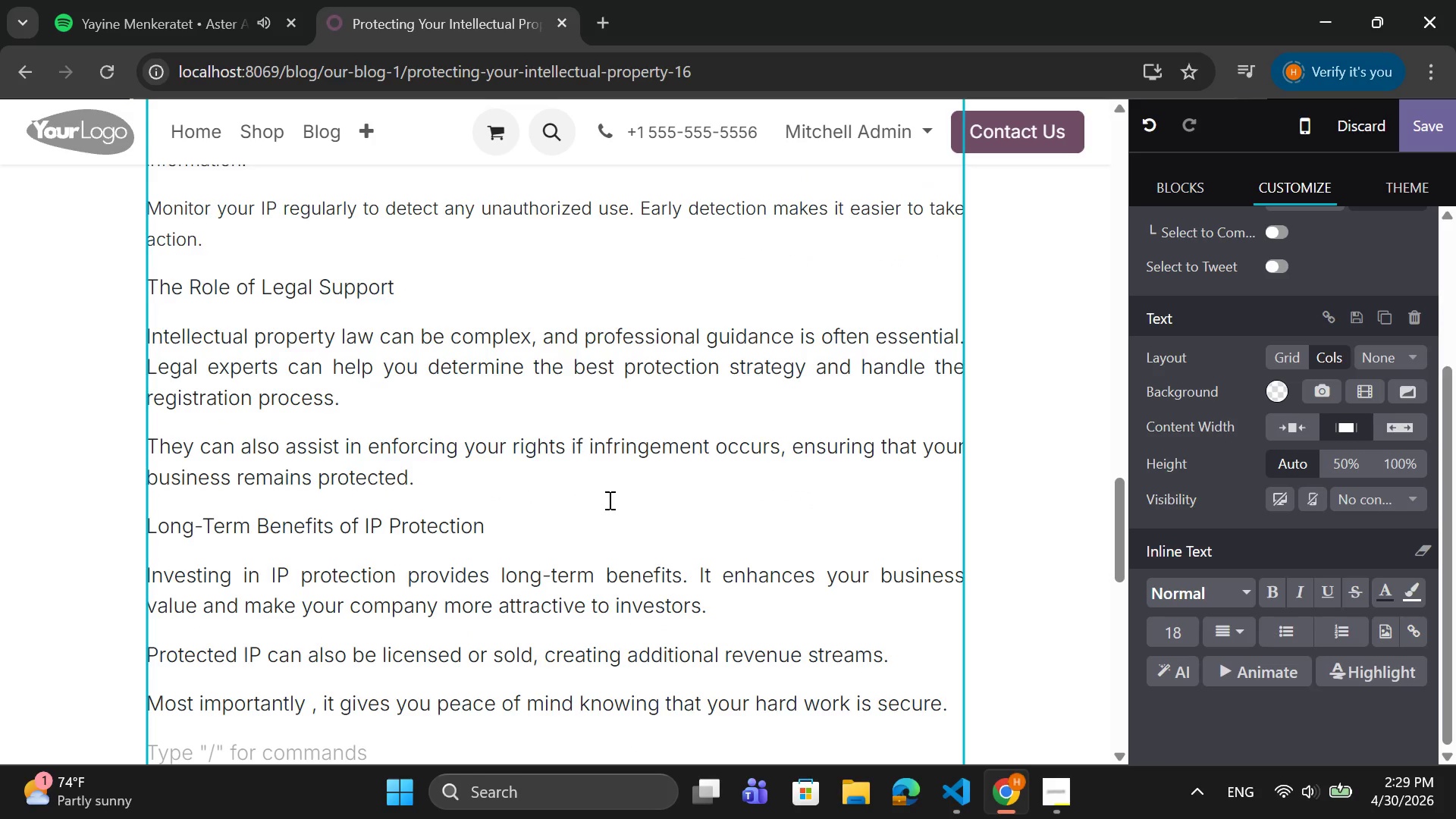 
type(Praci)
key(Backspace)
type(tivs)
key(Backspace)
key(Backspace)
type(cal Advice for s)
key(Backspace)
type(Sr)
key(Backspace)
type(tartups)
 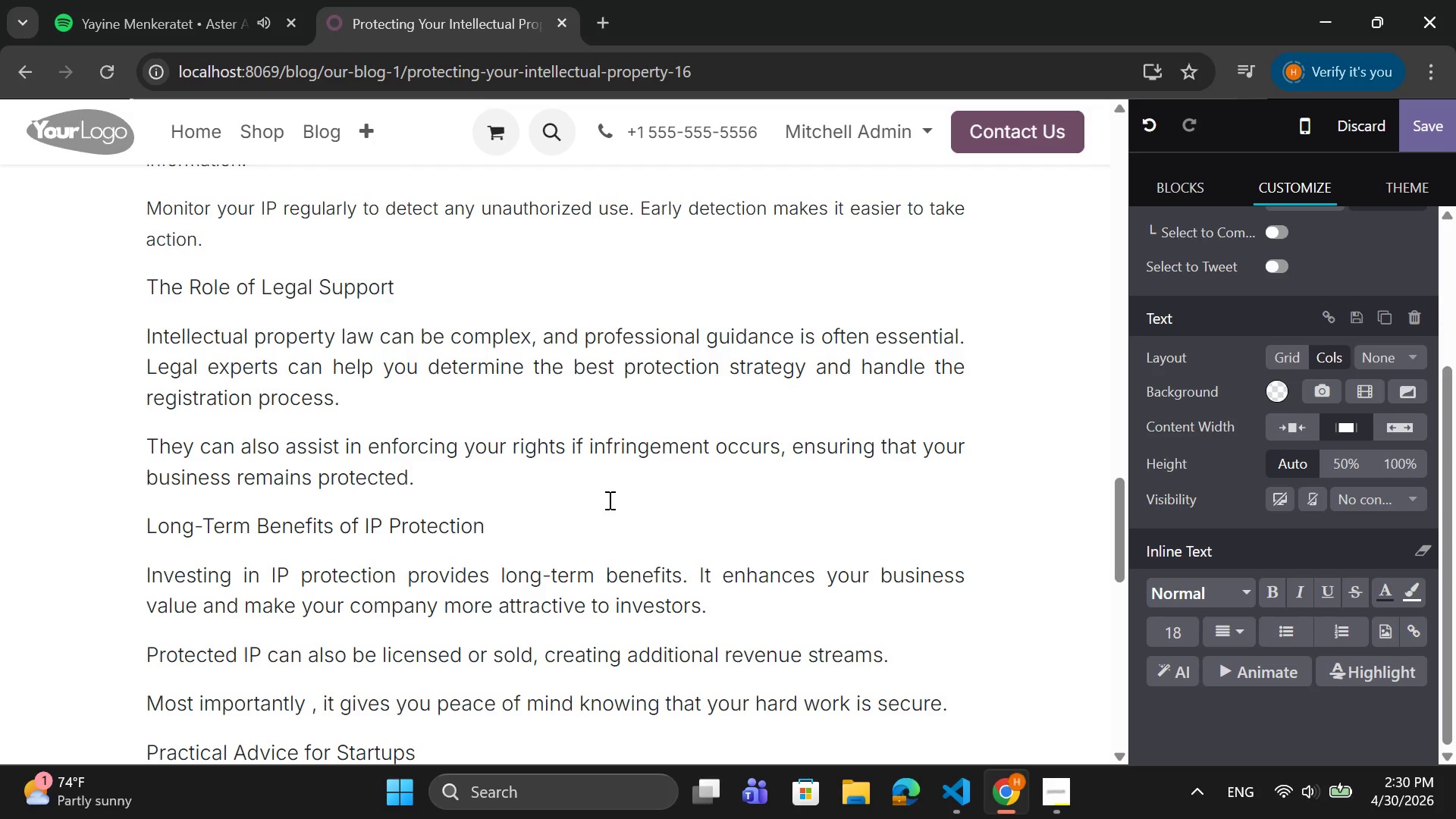 
key(Enter)
 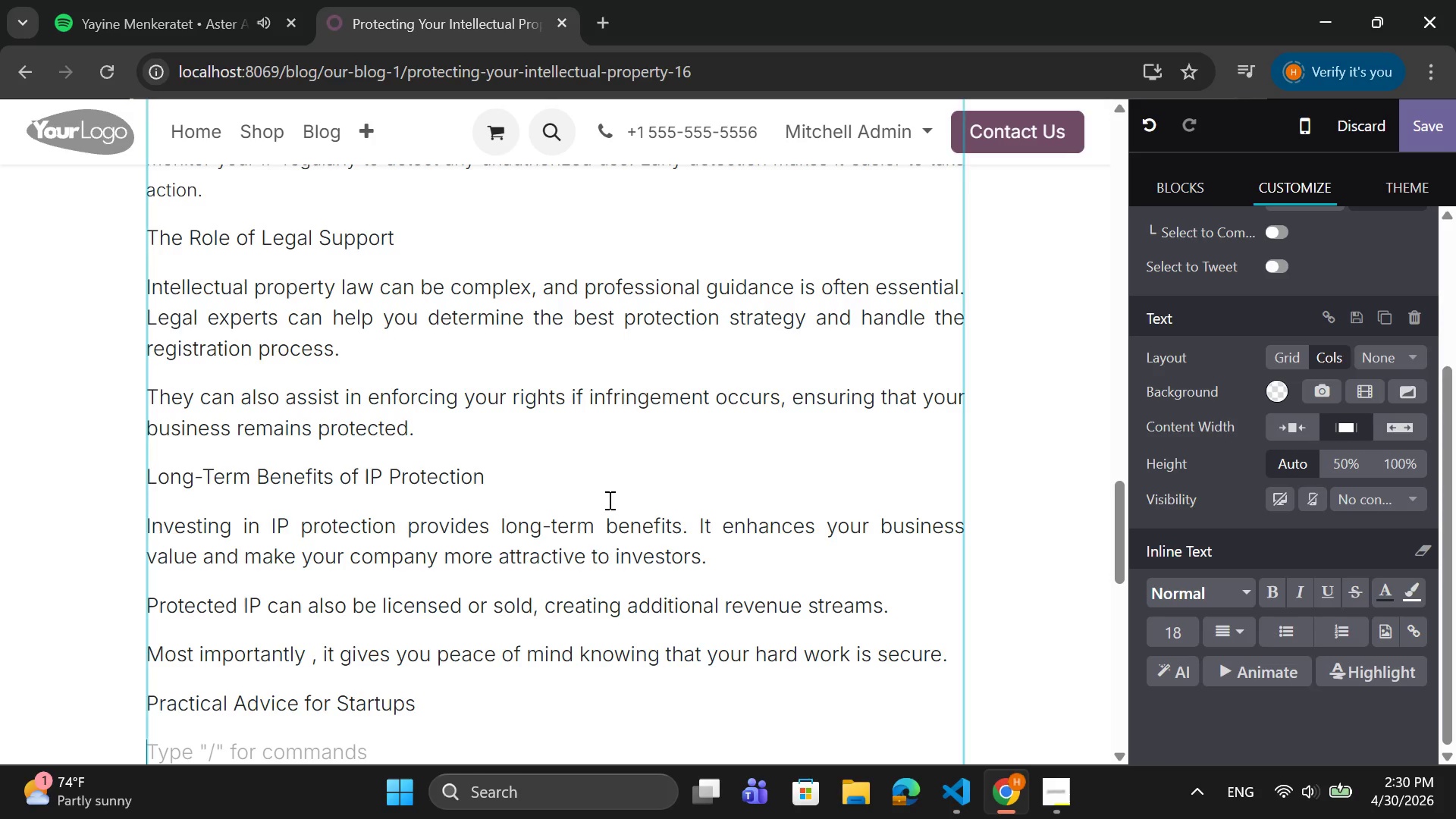 
type(Start protecting your IP as early as possible. DE)
key(Backspace)
type(elays can lead to lost oo)
key(Backspace)
type(pporti)
key(Backspace)
type(unities and increased risks.)
 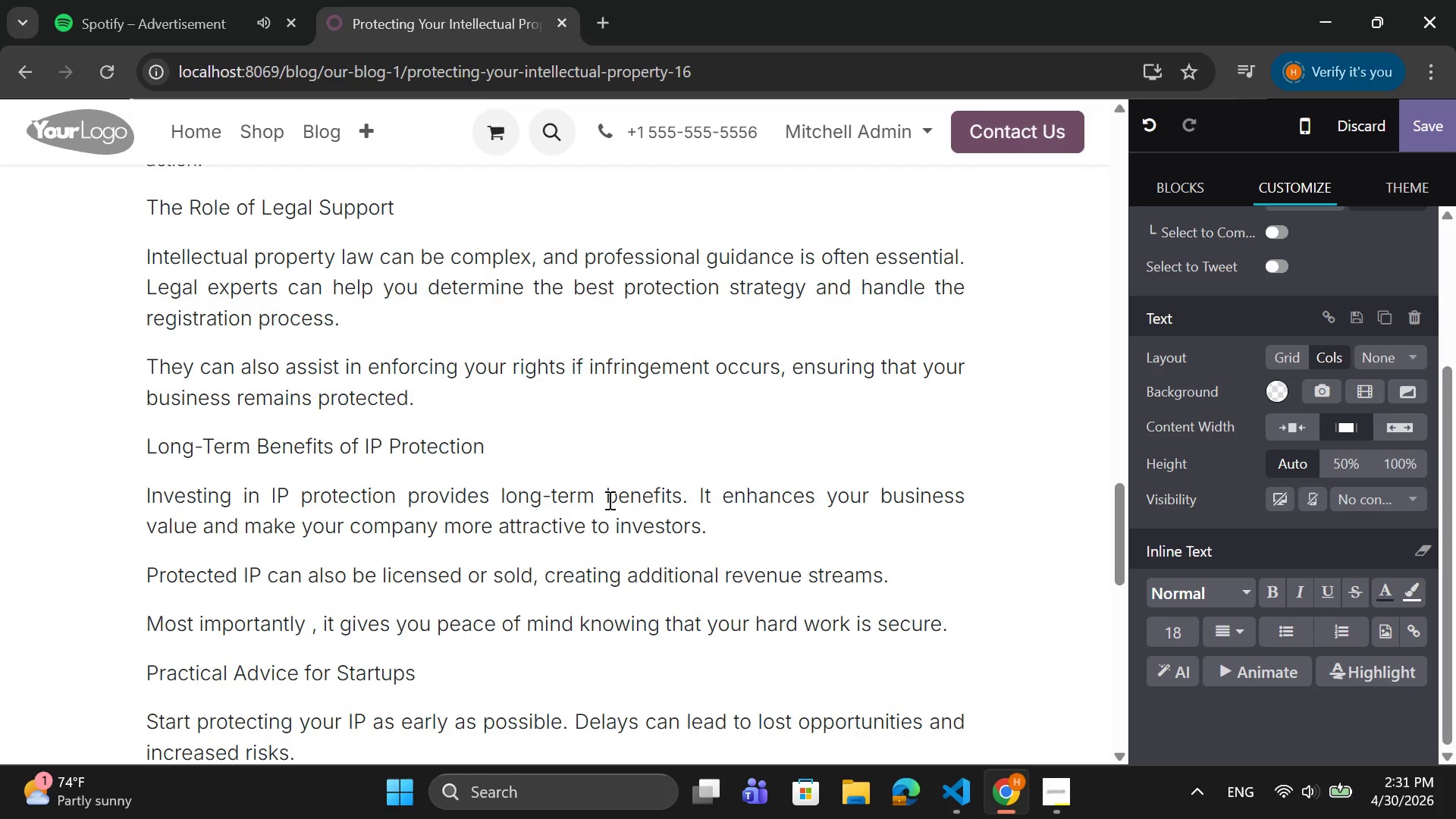 
key(Enter)
 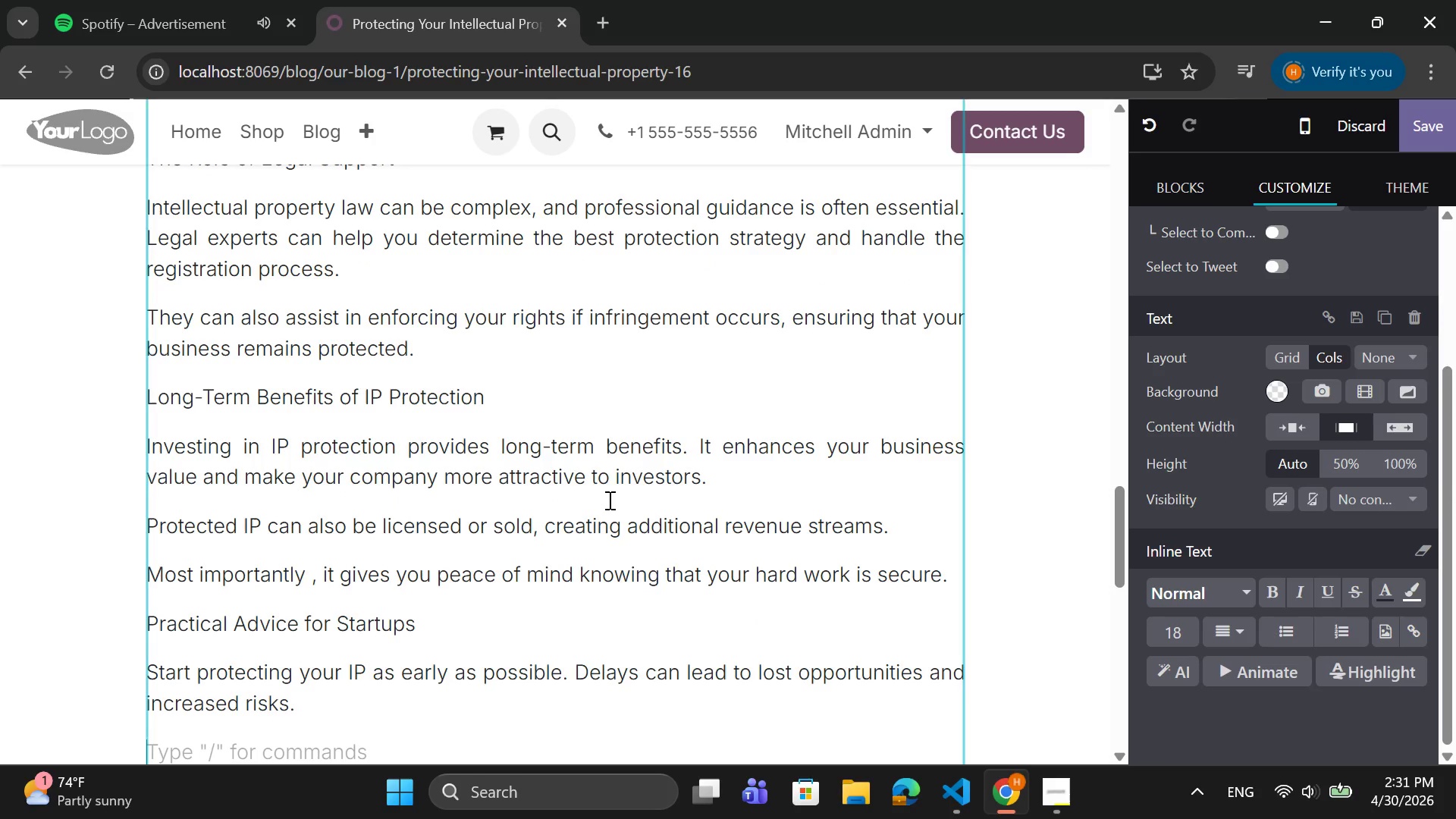 
type(Keep detailed records o )
key(Backspace)
type(f your work and developmetn)
key(Backspace)
key(Backspace)
type(nt process)
 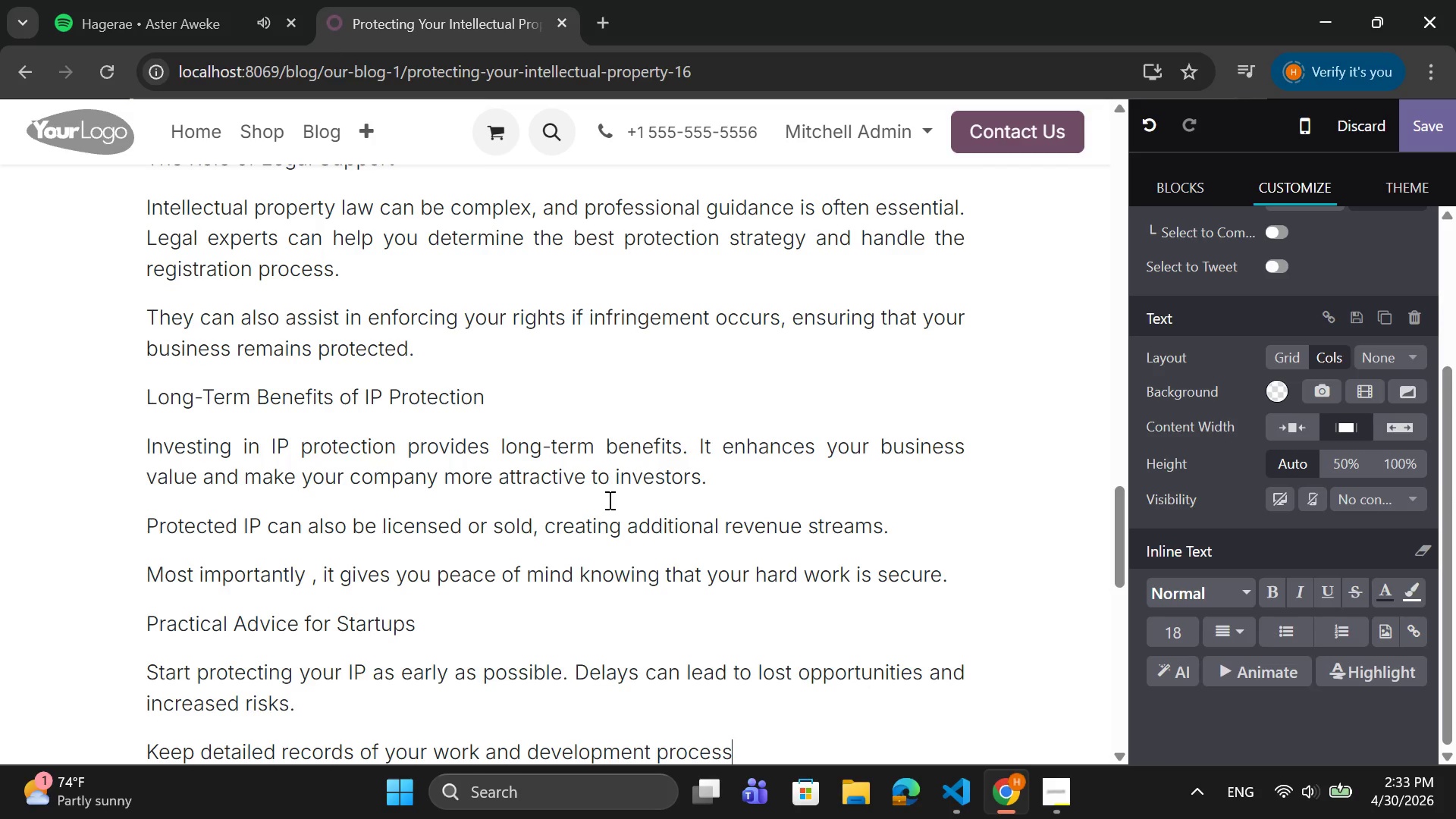 
wait(92.19)
 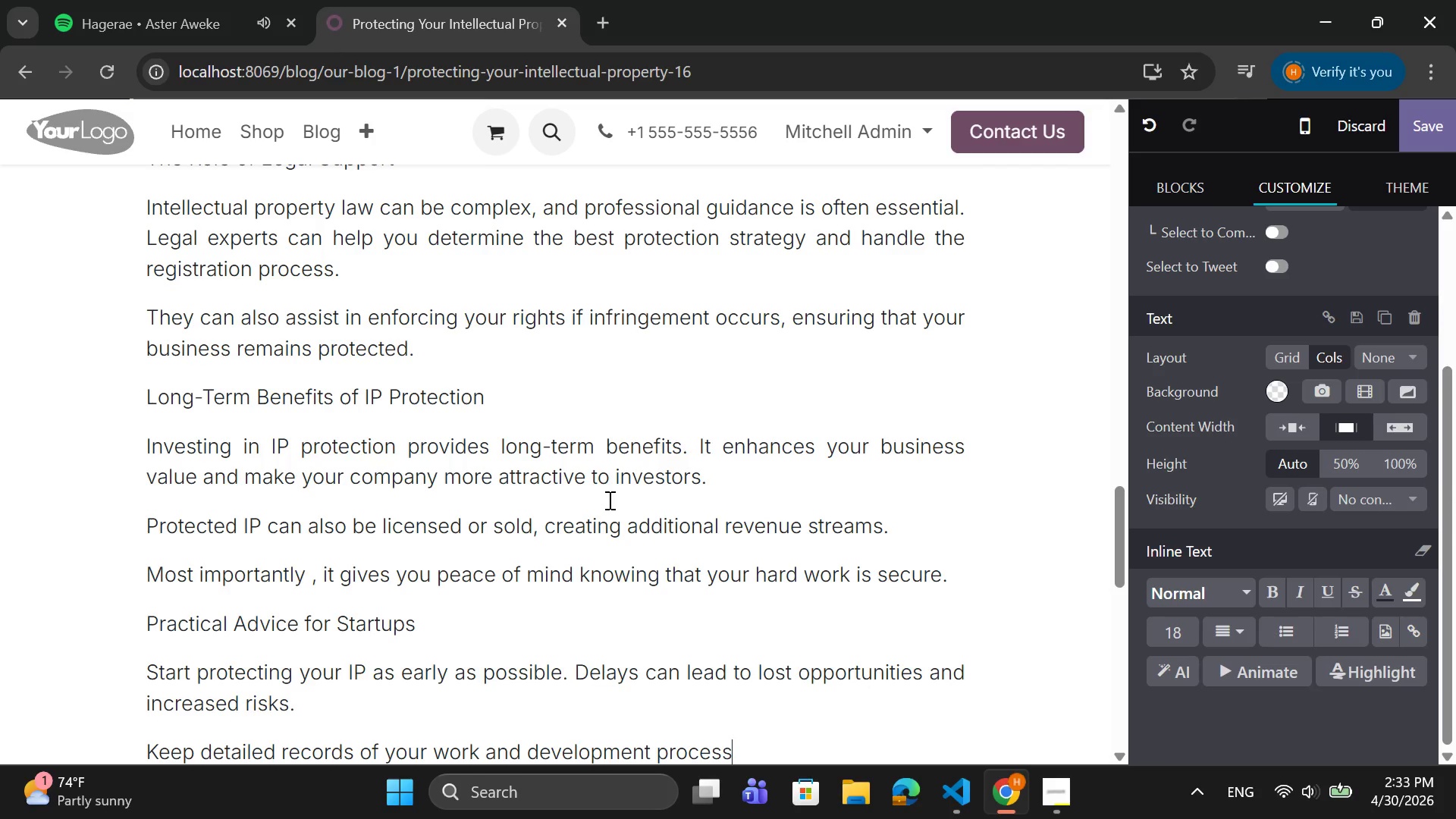 
key(Space)
 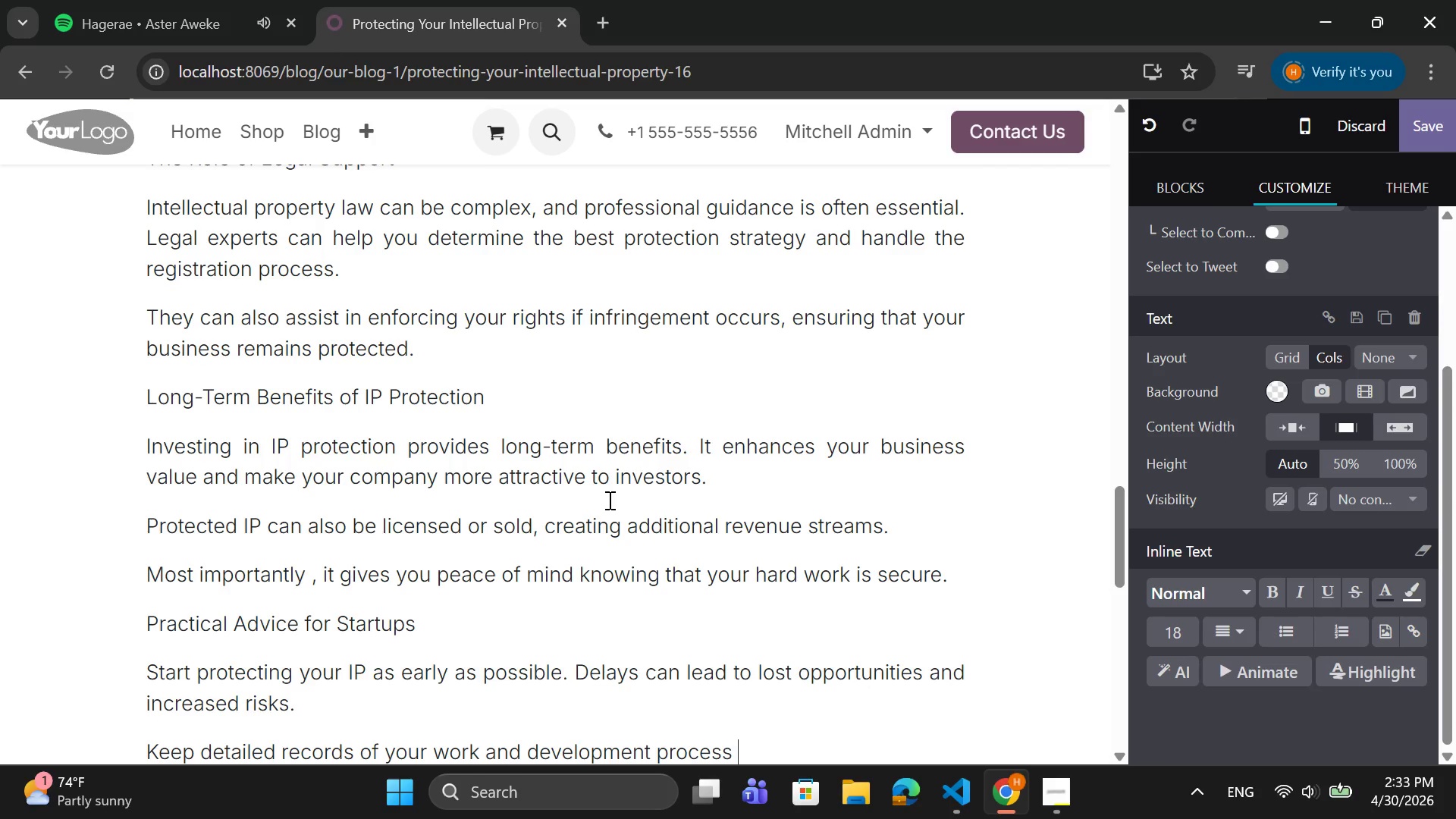 
wait(25.53)
 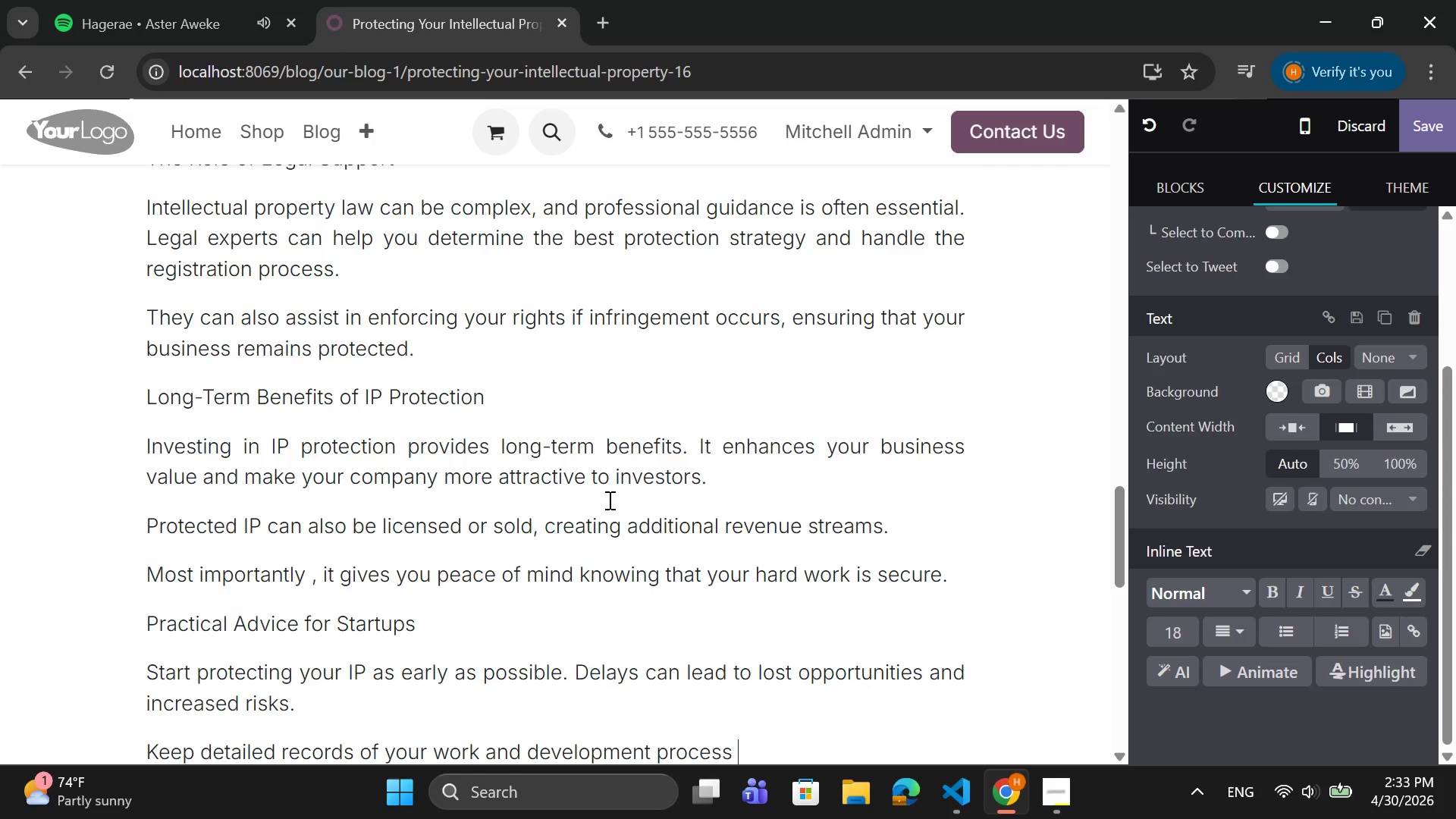 
left_click_drag(start_coordinate=[421, 617], to_coordinate=[148, 621])
 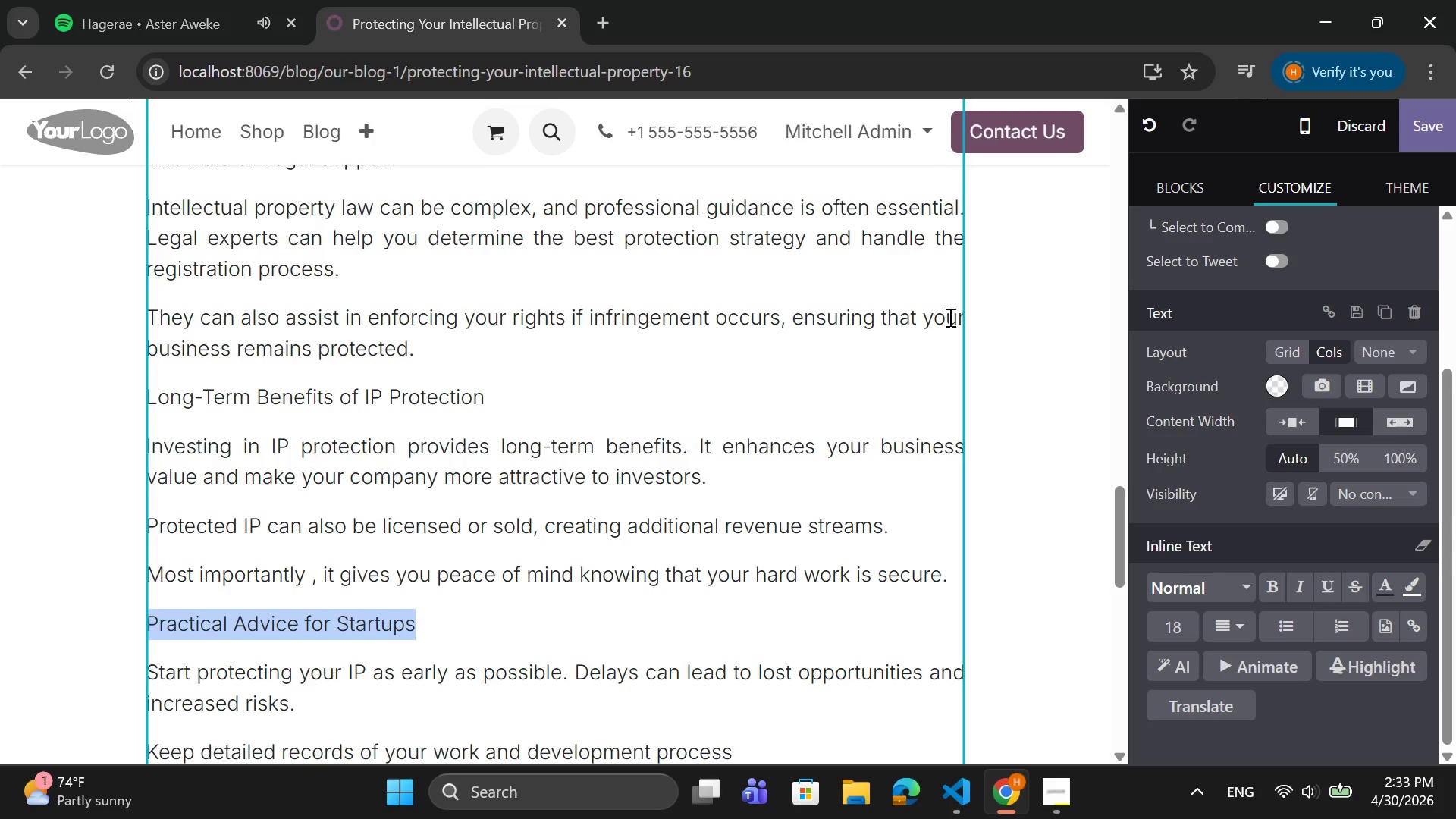 
left_click([1282, 585])
 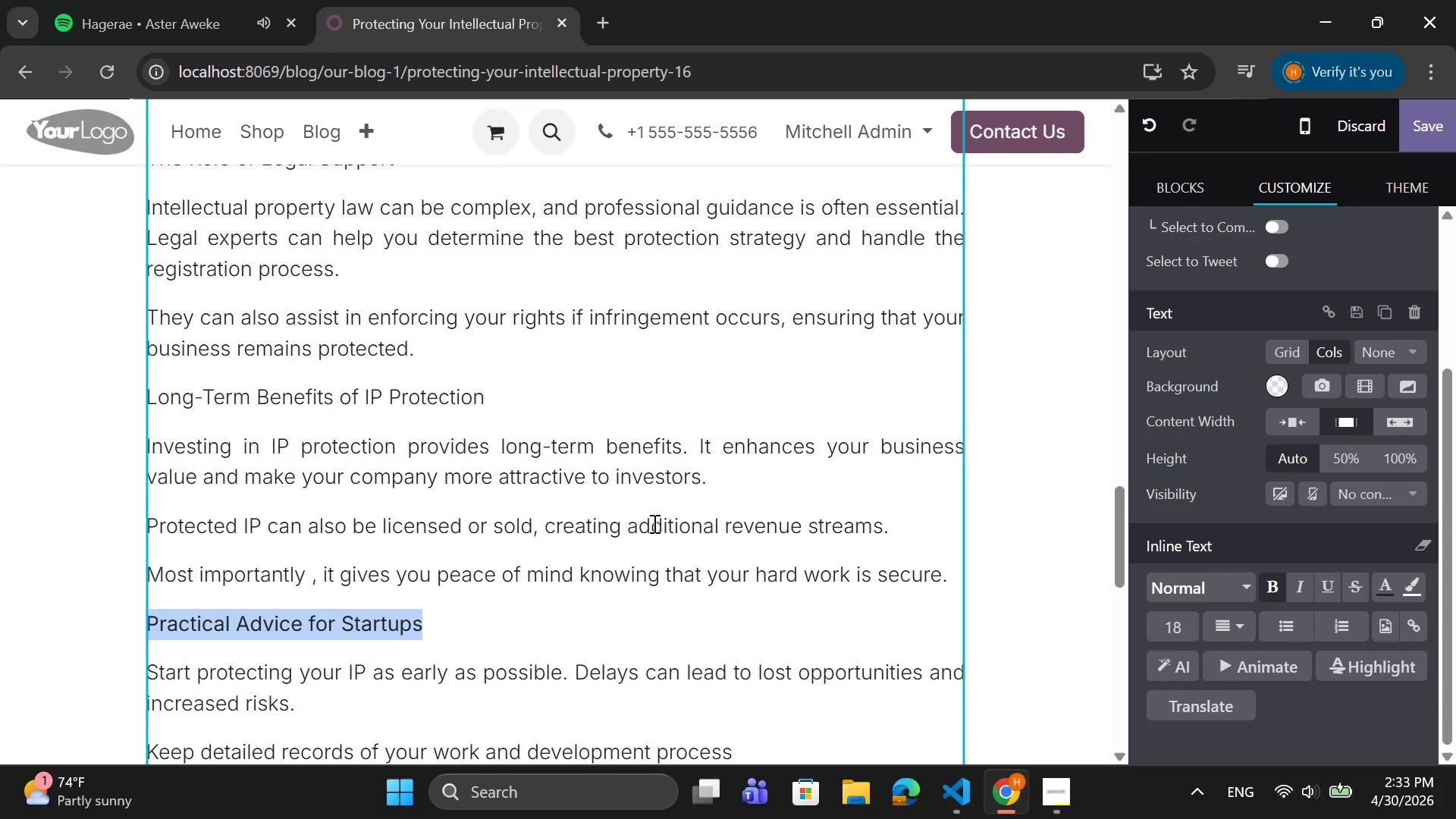 
scroll: coordinate [682, 526], scroll_direction: up, amount: 1.0
 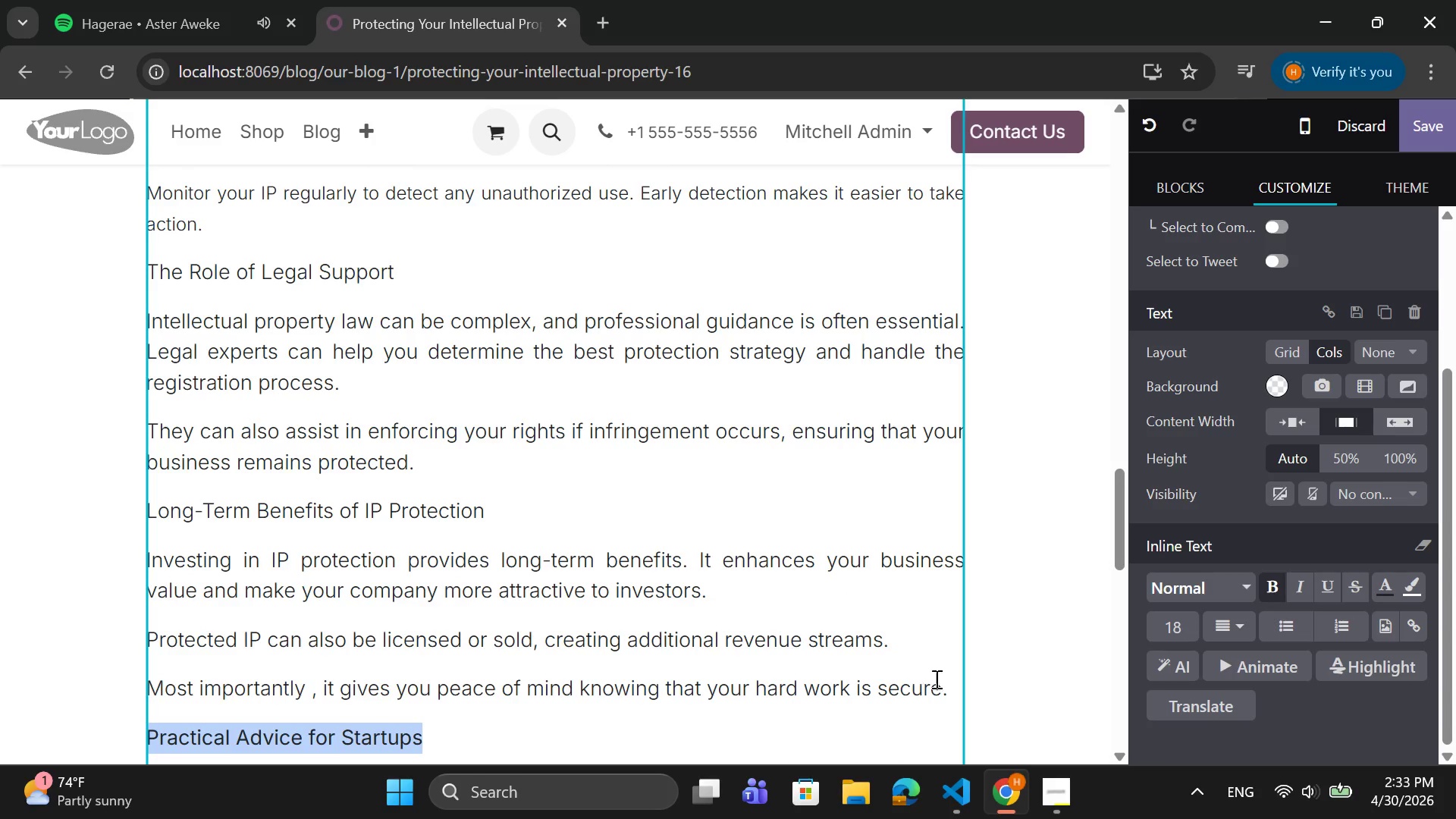 
left_click_drag(start_coordinate=[955, 692], to_coordinate=[148, 553])
 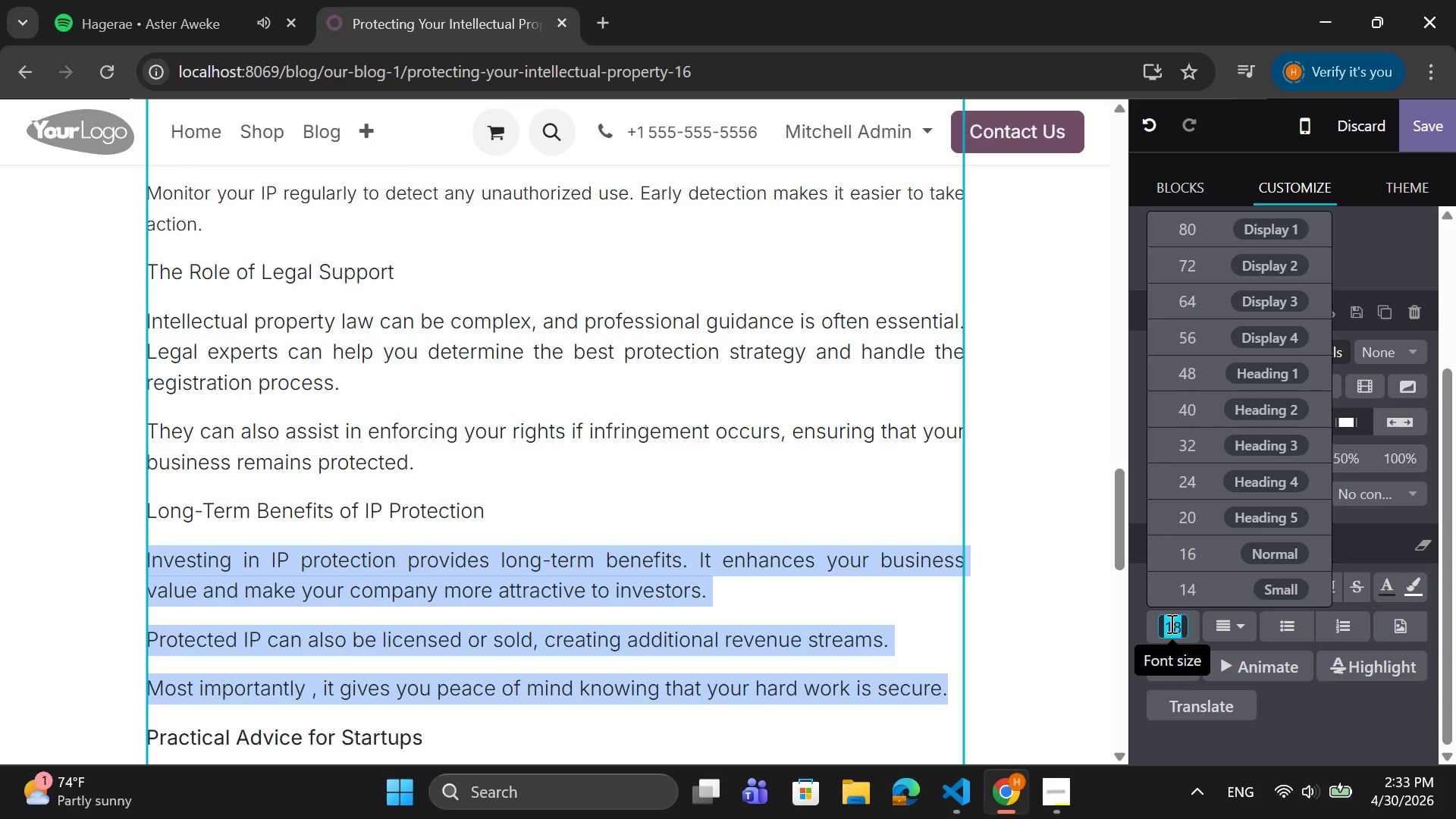 
left_click([1194, 559])
 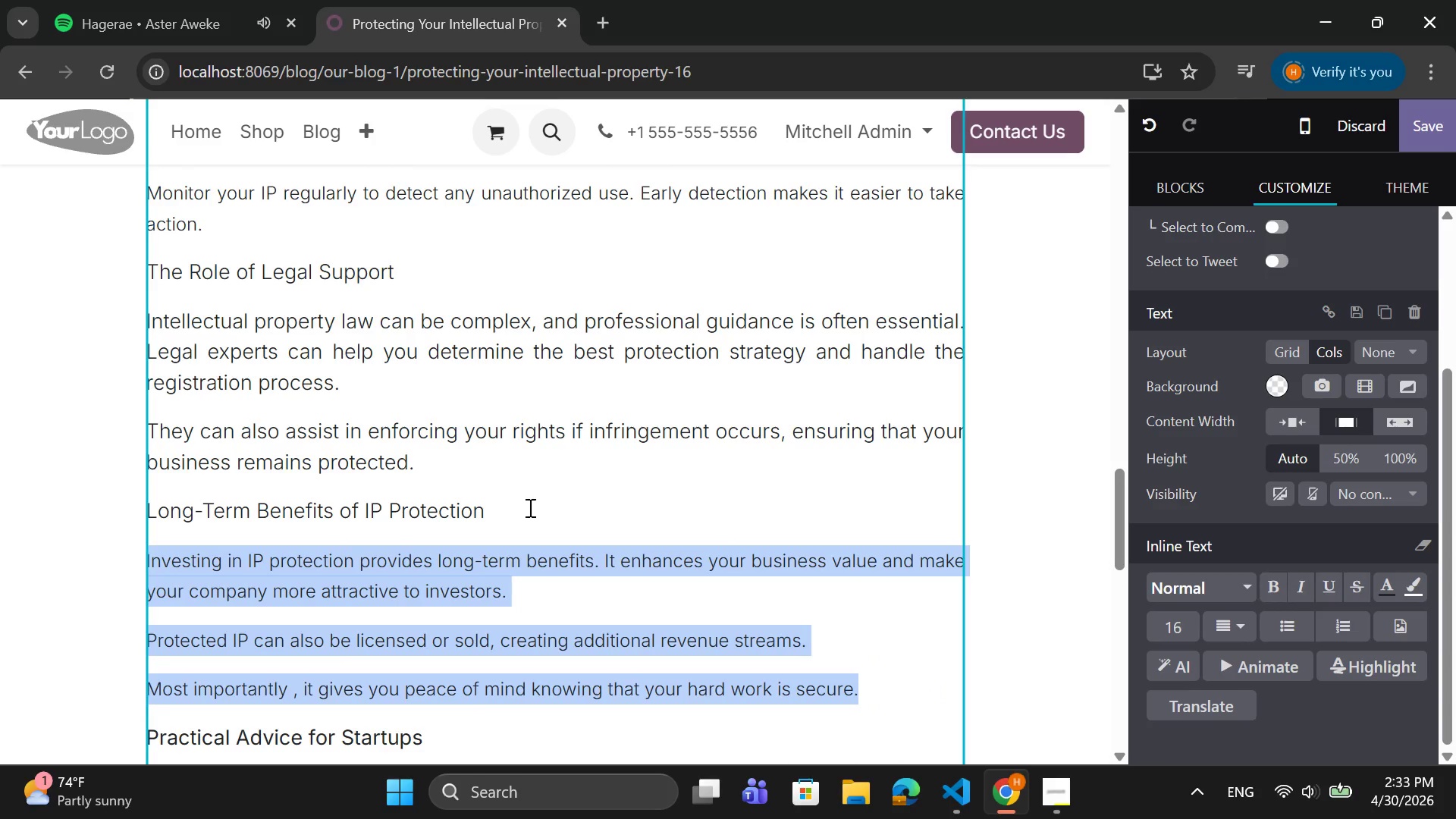 
left_click_drag(start_coordinate=[483, 512], to_coordinate=[141, 506])
 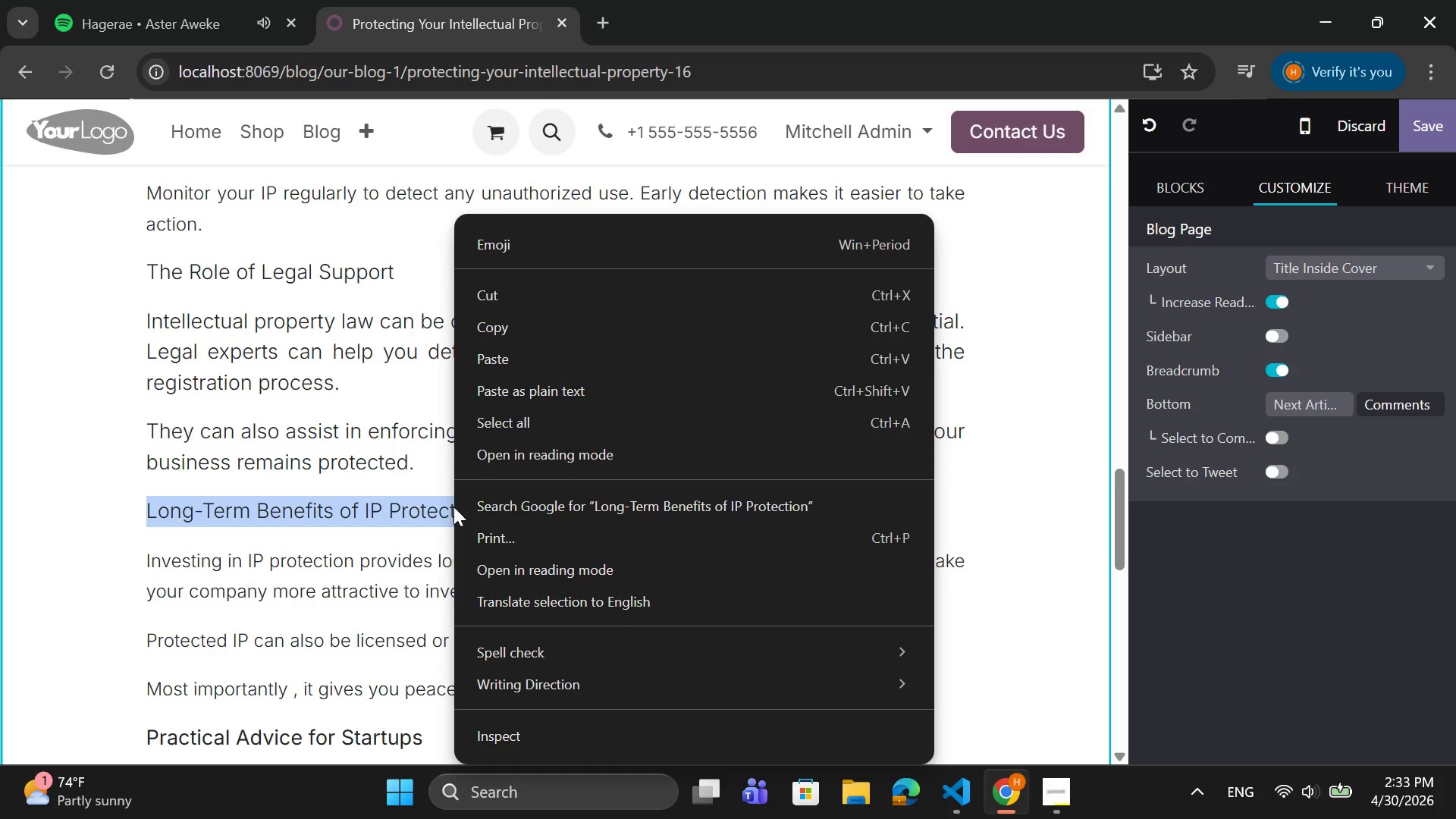 
left_click([399, 520])
 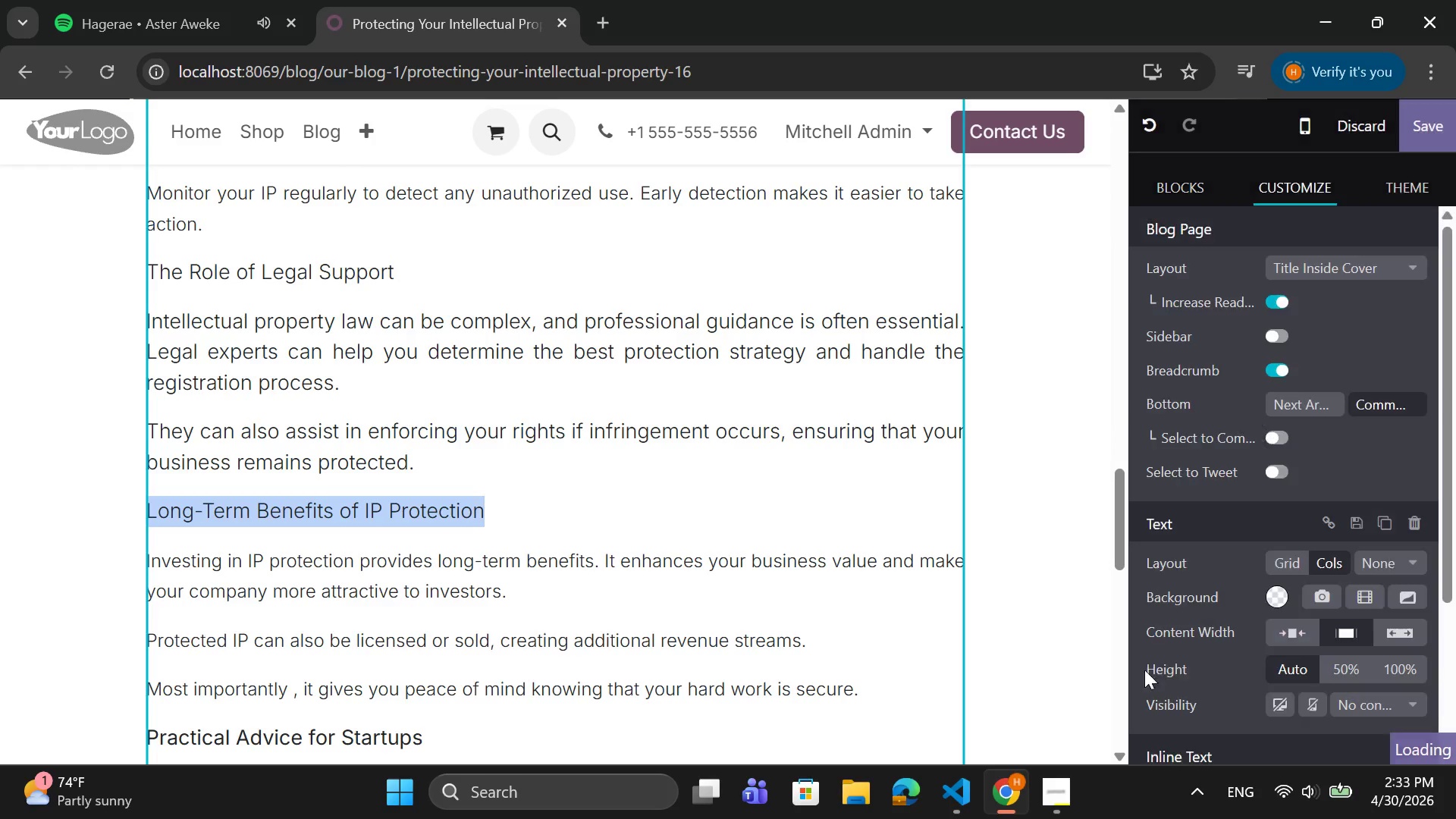 
scroll: coordinate [1195, 643], scroll_direction: down, amount: 7.0
 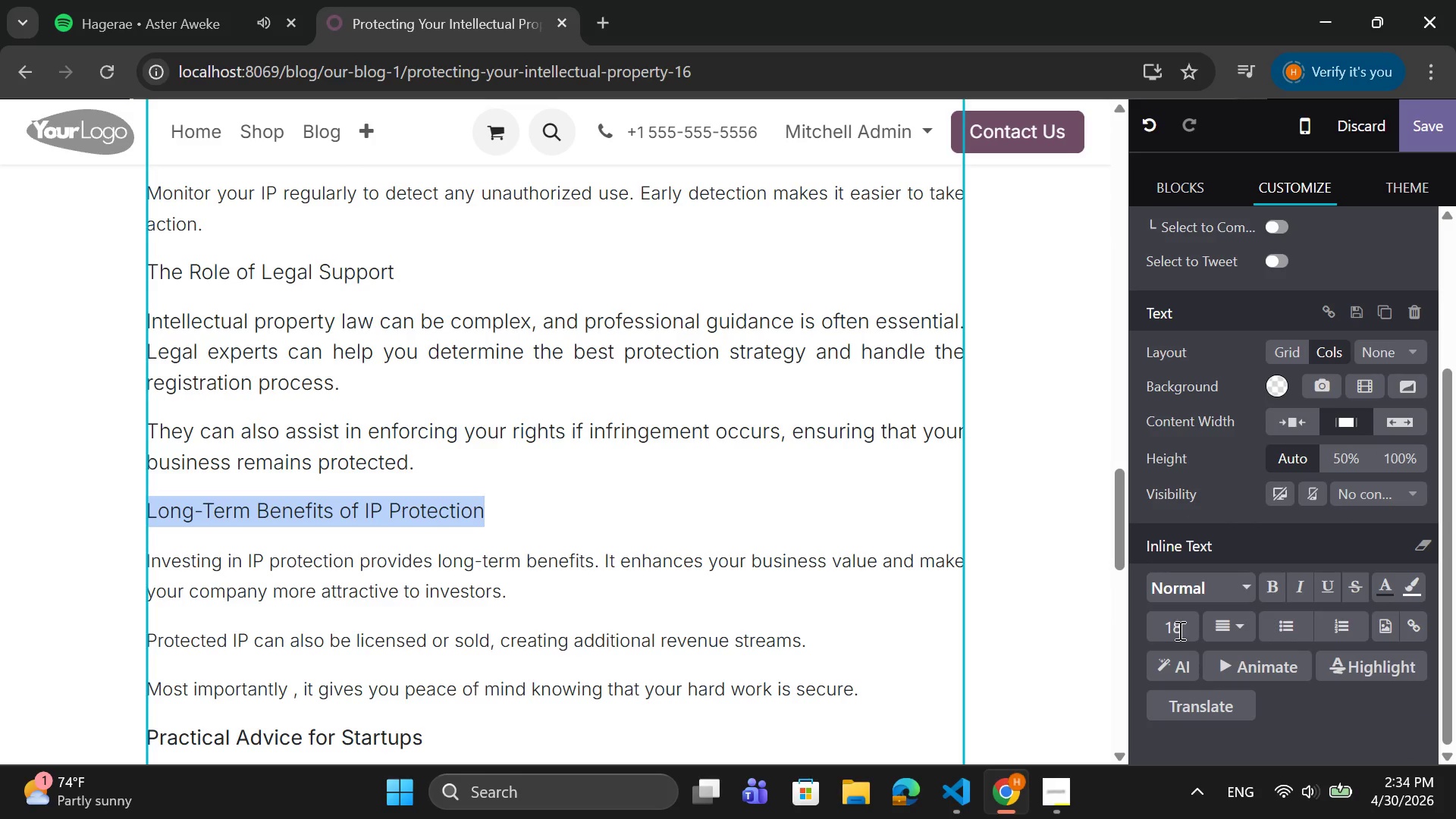 
left_click([1178, 628])
 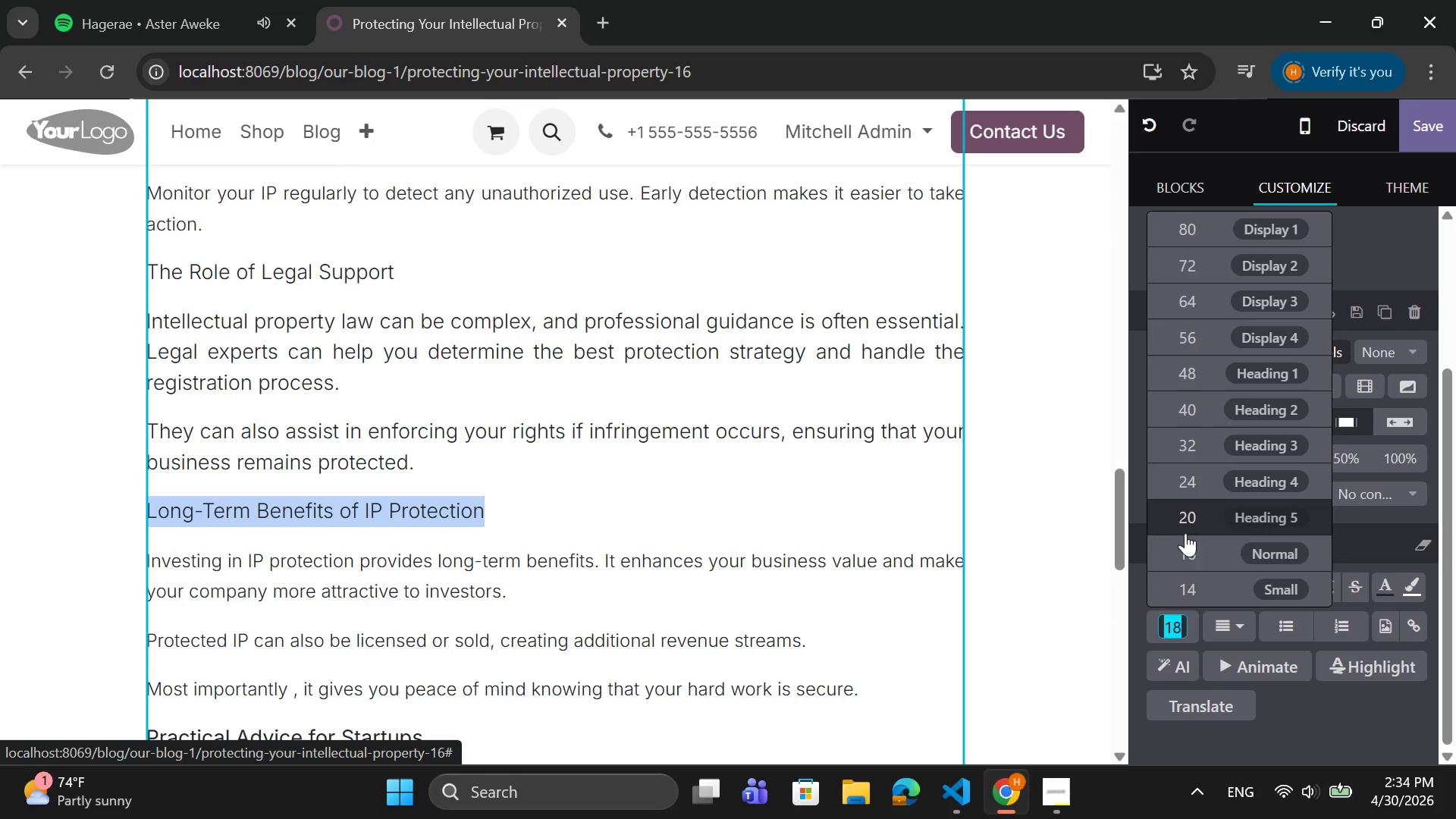 
left_click([1185, 554])
 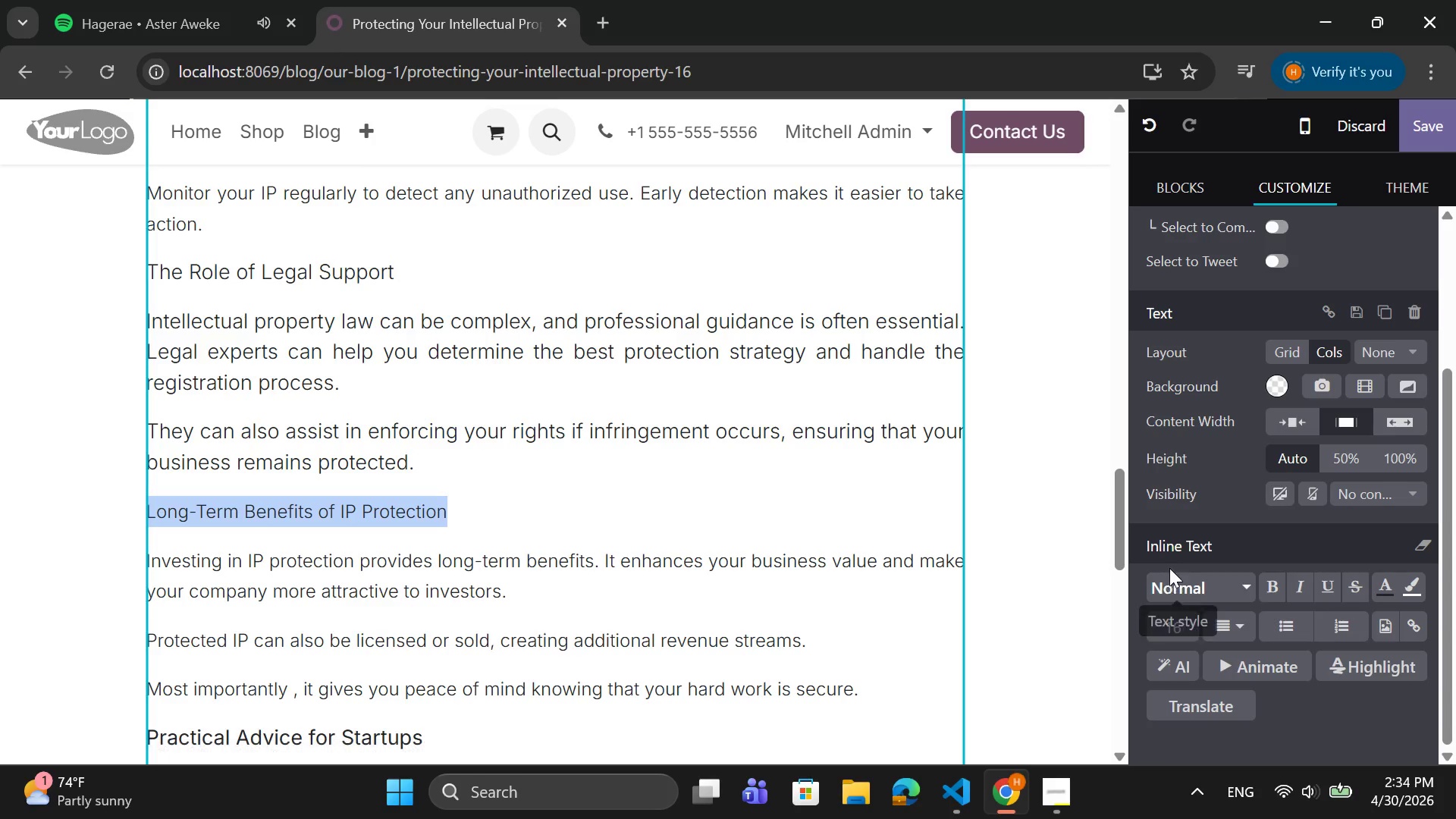 
mouse_move([1100, 589])
 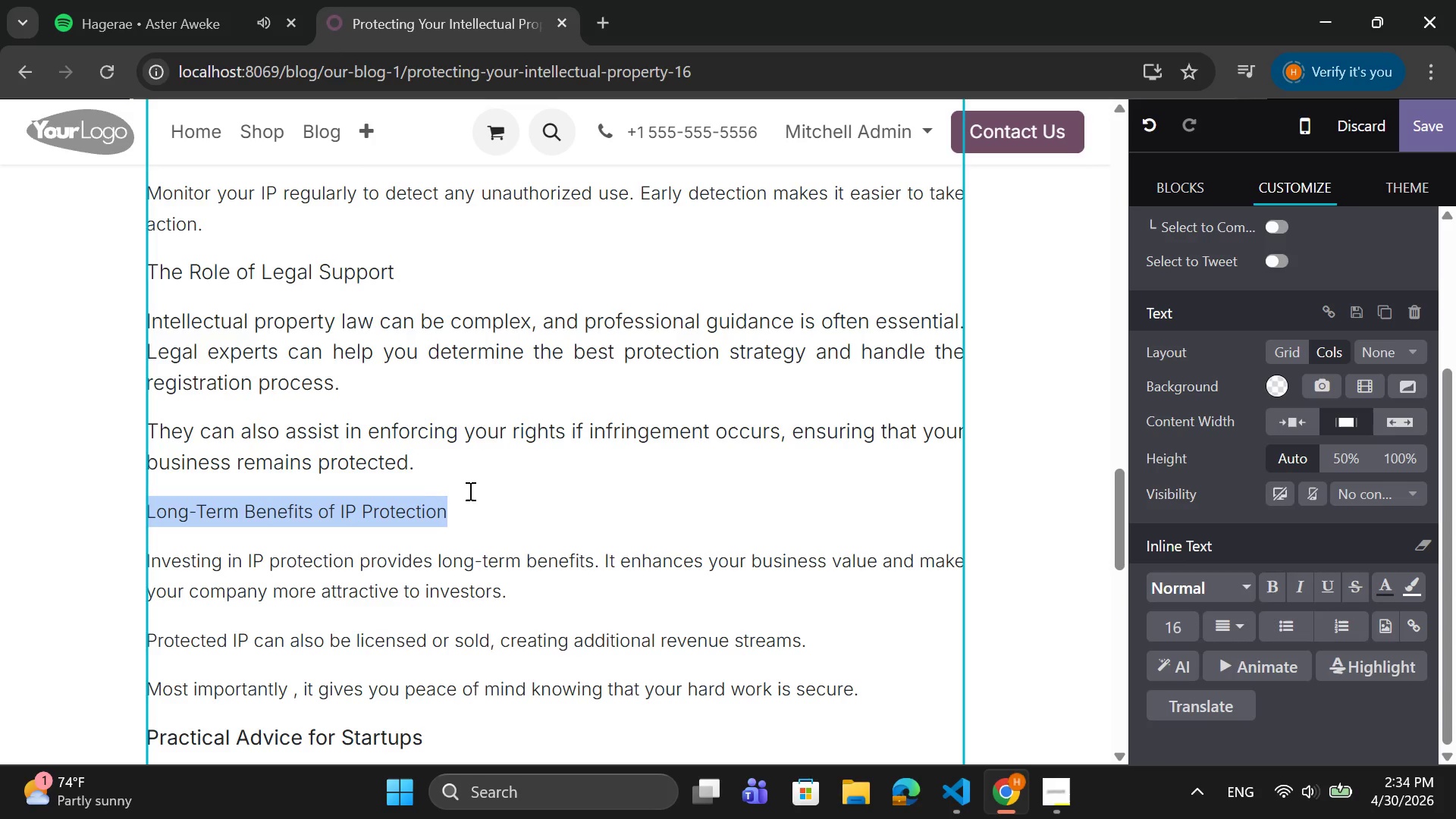 
left_click_drag(start_coordinate=[416, 465], to_coordinate=[143, 328])
 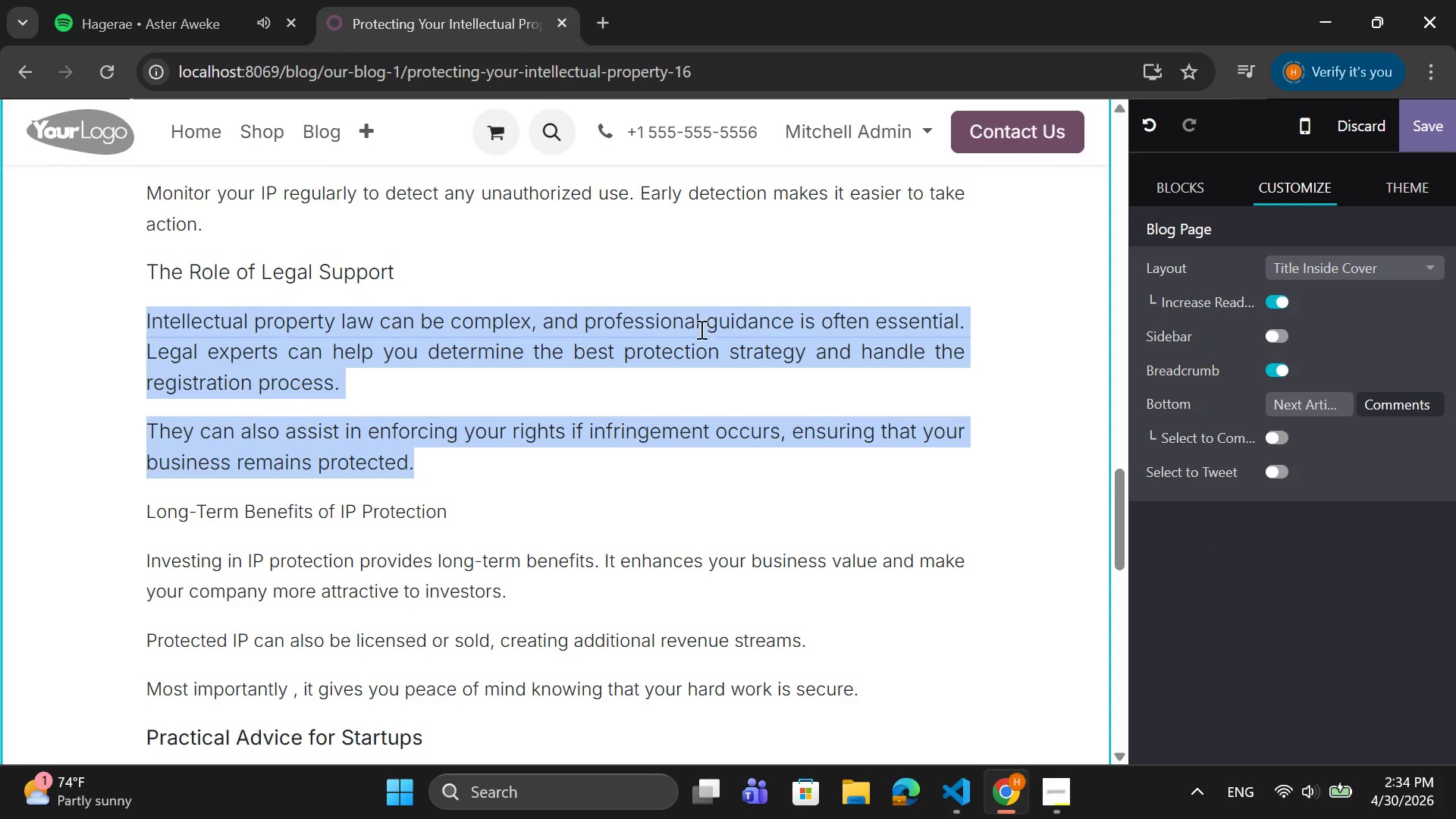 
right_click([645, 335])
 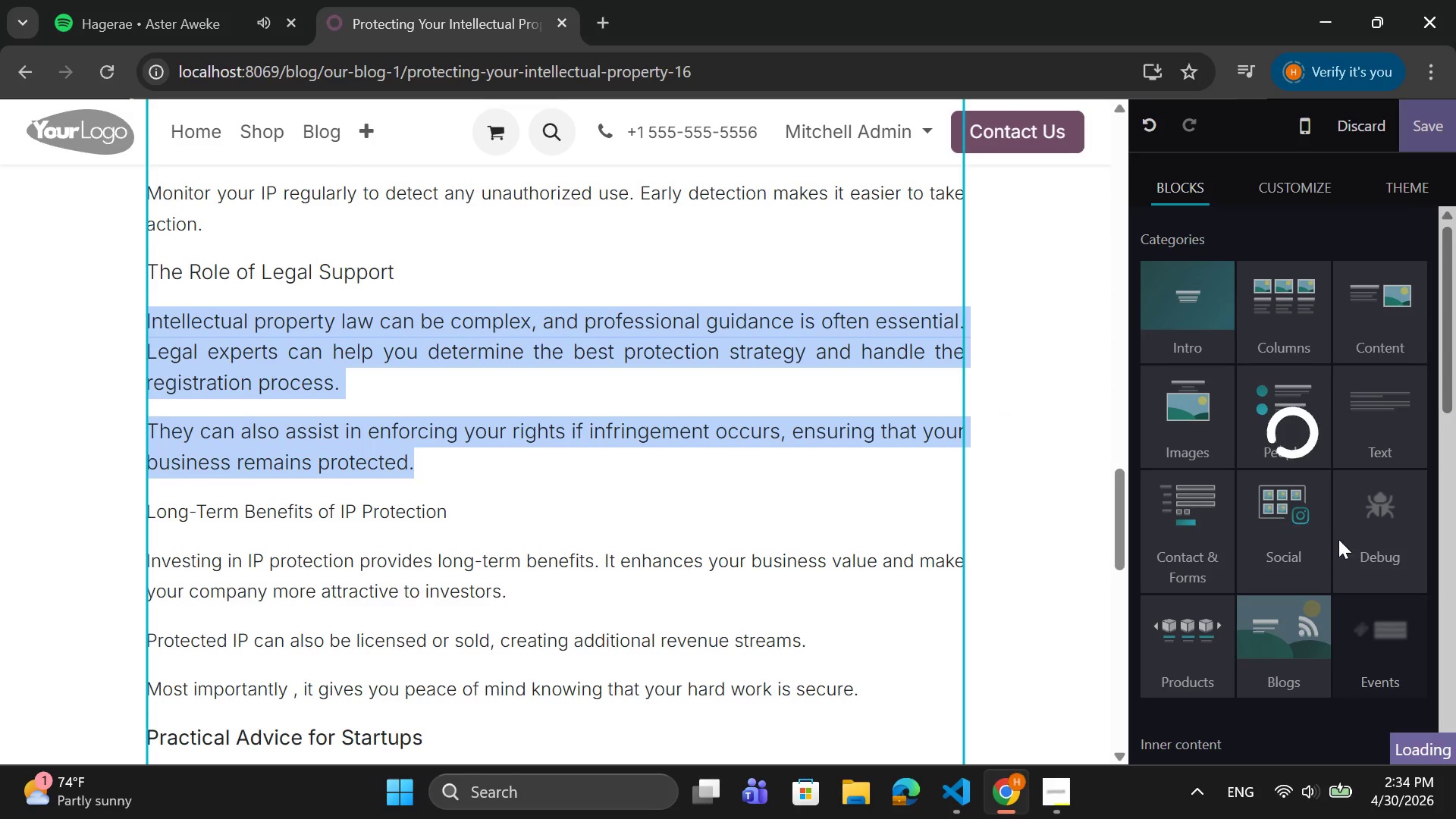 
scroll: coordinate [1173, 537], scroll_direction: down, amount: 7.0
 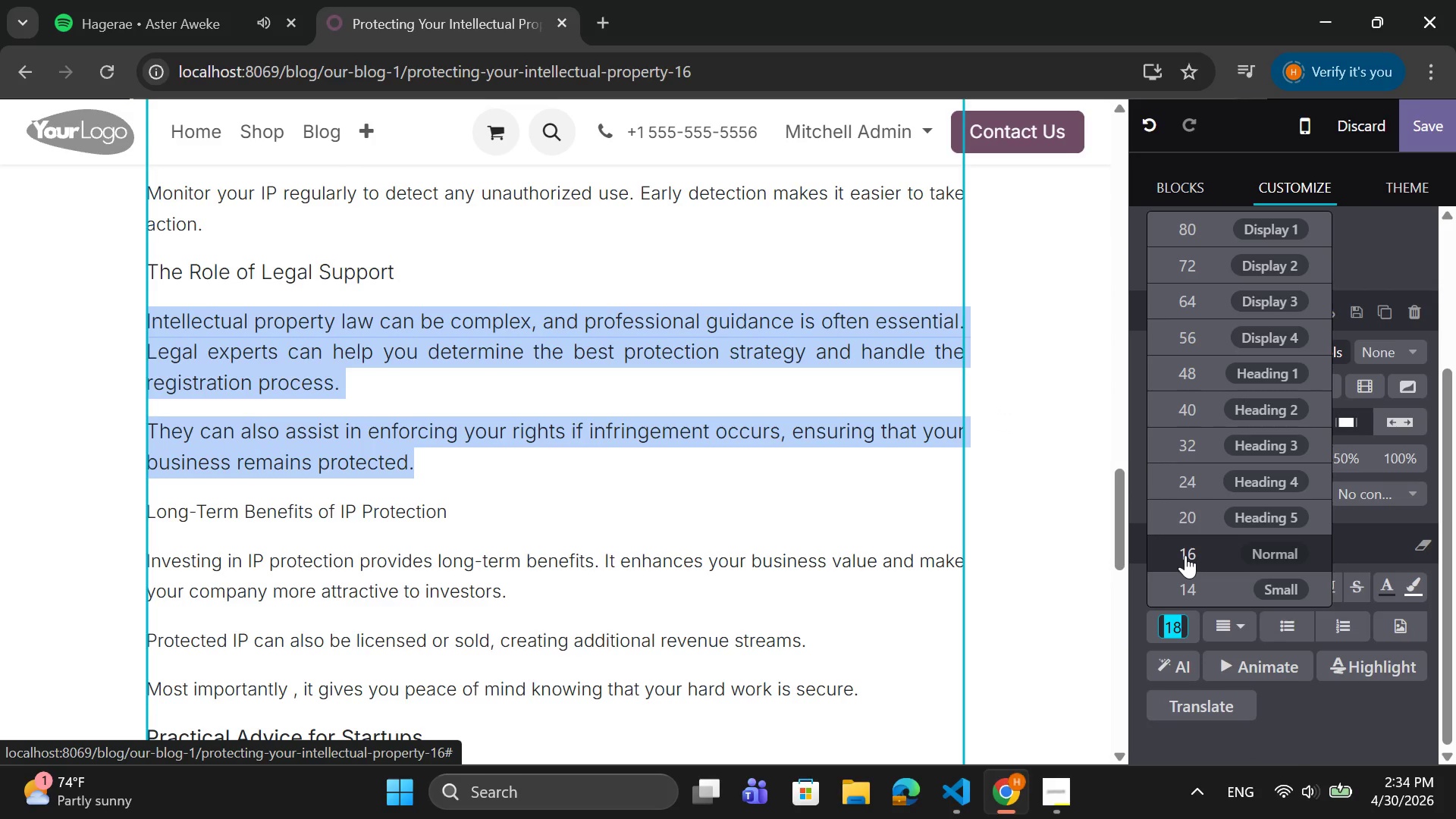 
left_click([1185, 555])
 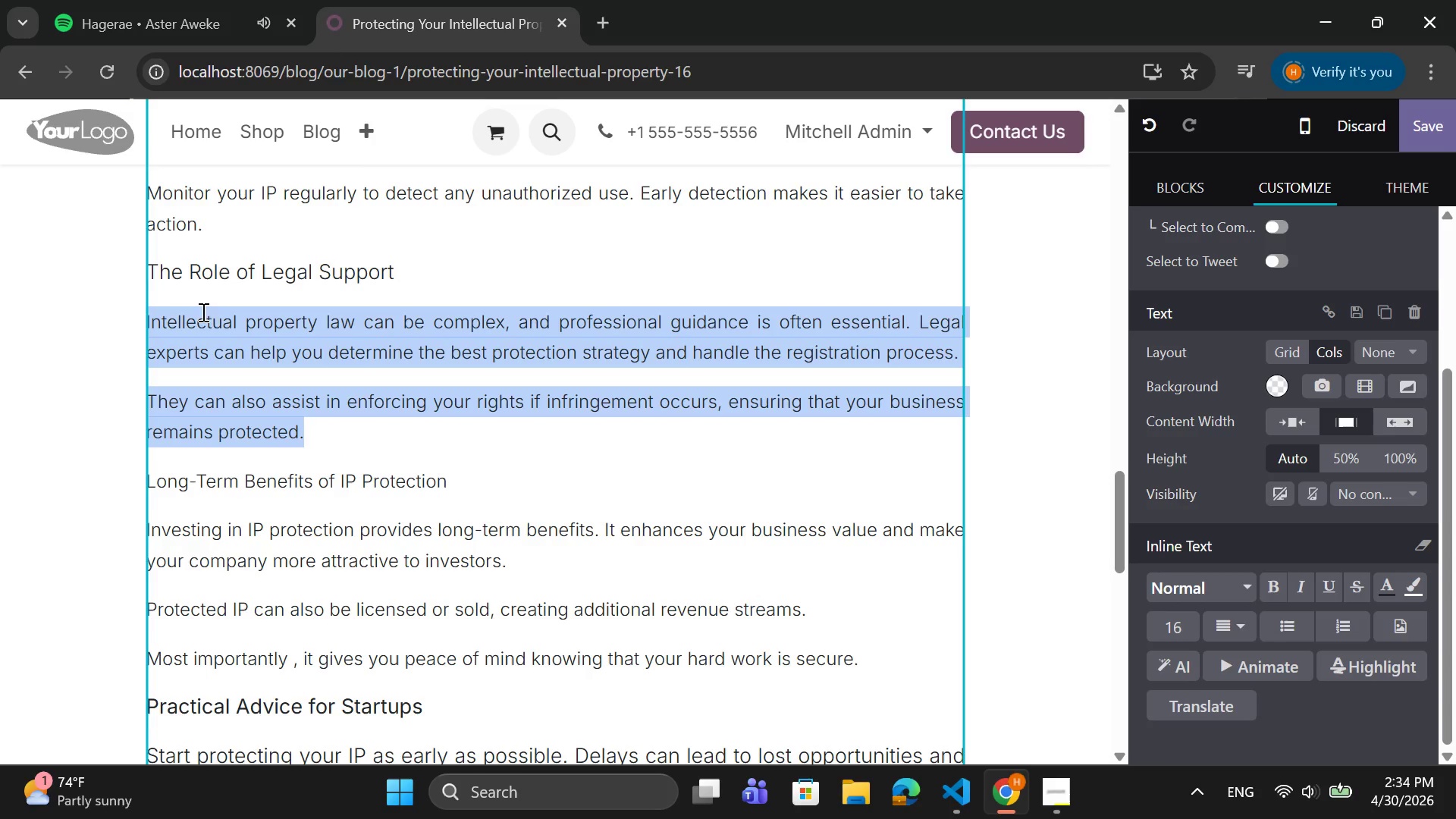 
left_click_drag(start_coordinate=[400, 263], to_coordinate=[140, 278])
 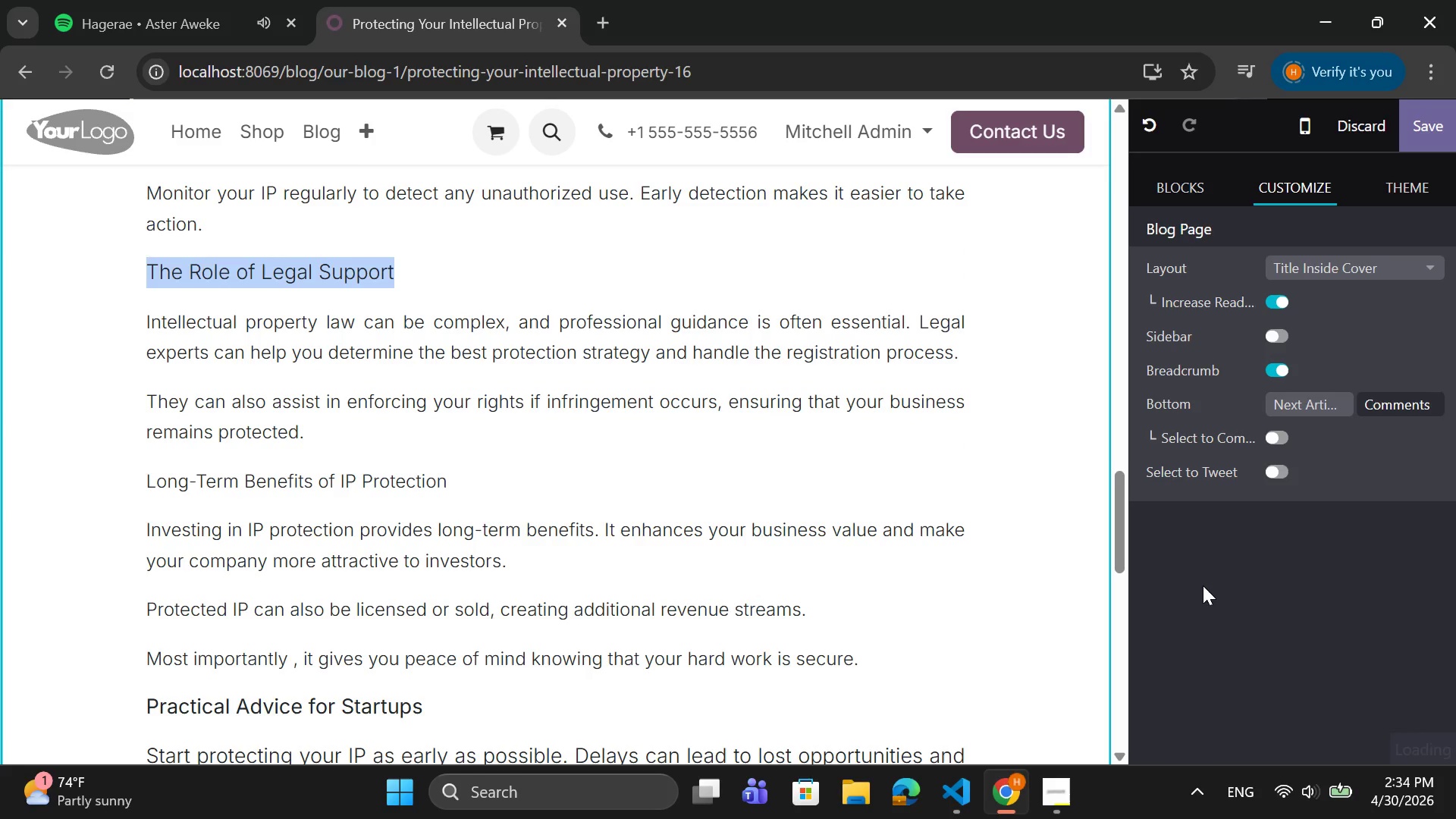 
scroll: coordinate [1199, 566], scroll_direction: down, amount: 2.0
 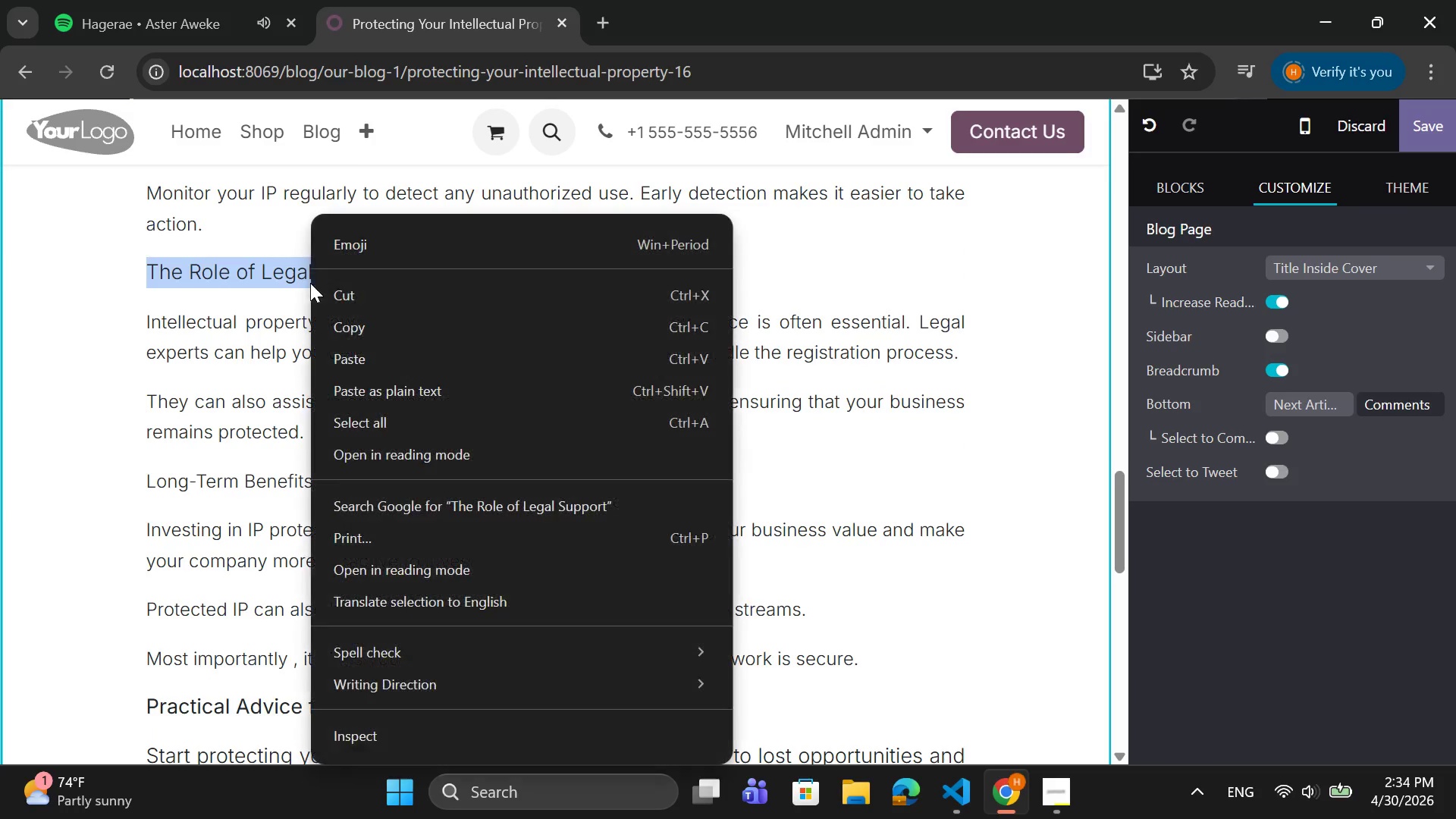 
left_click([300, 282])
 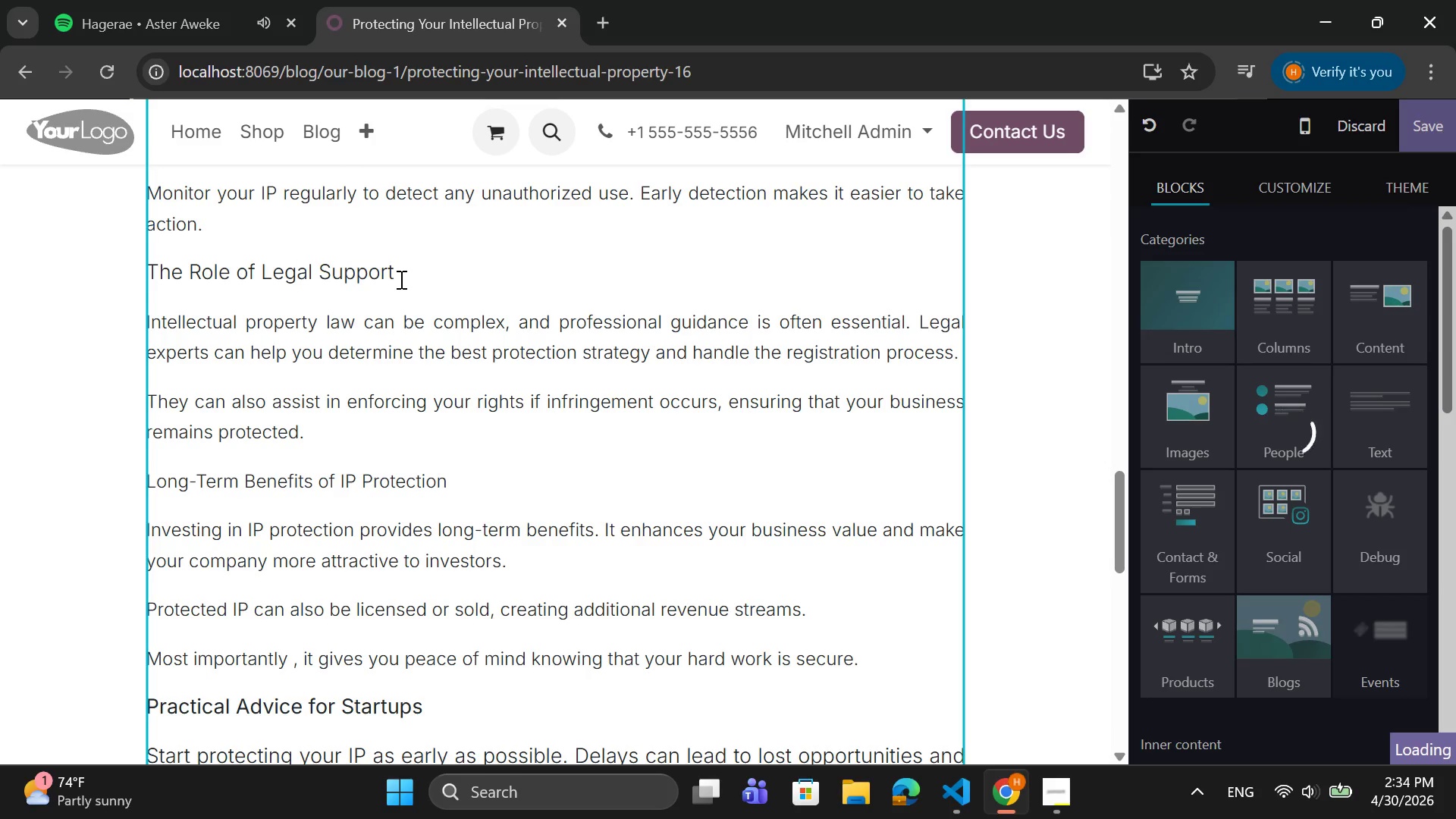 
left_click_drag(start_coordinate=[399, 273], to_coordinate=[149, 282])
 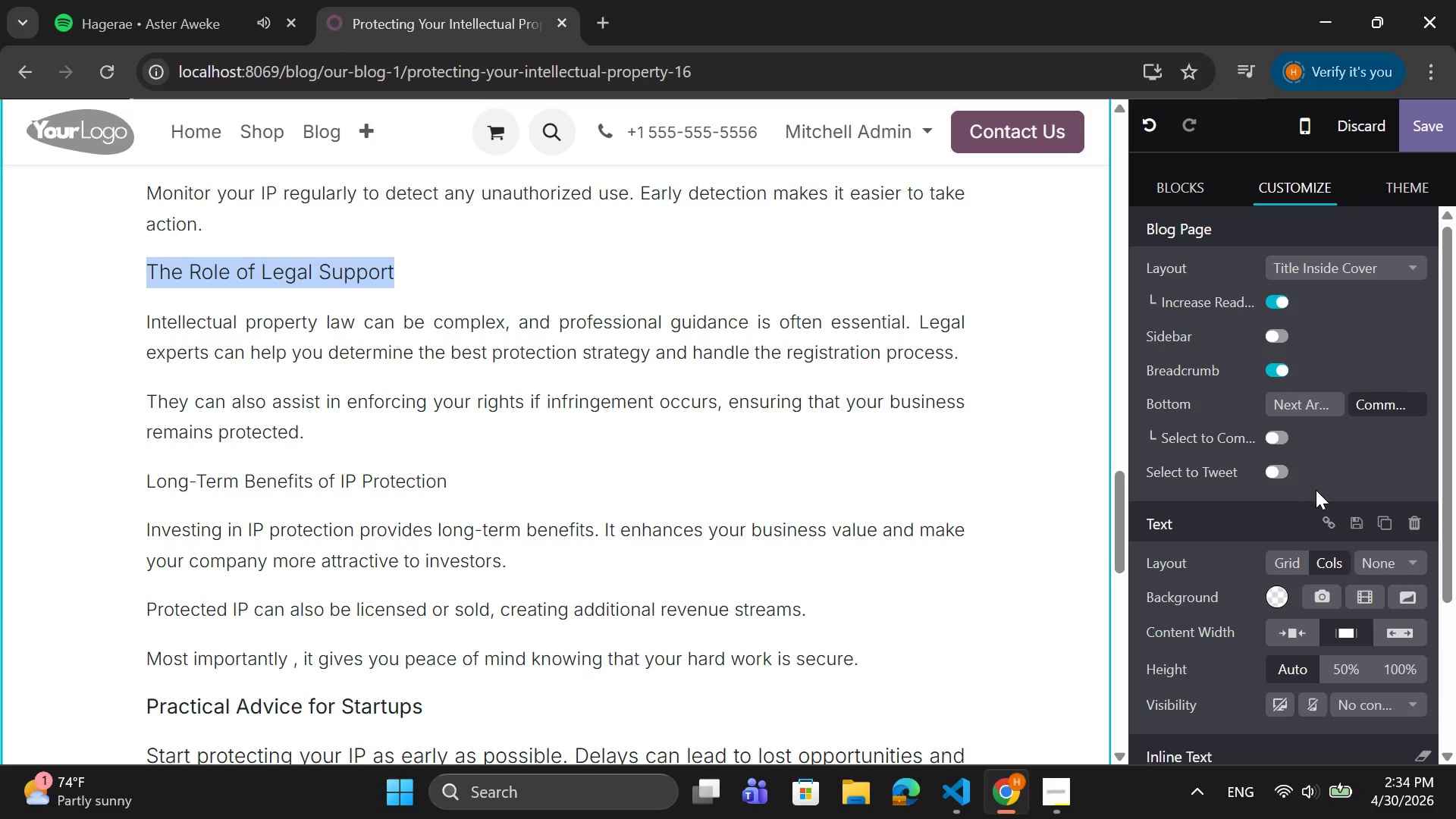 
scroll: coordinate [1395, 485], scroll_direction: down, amount: 10.0
 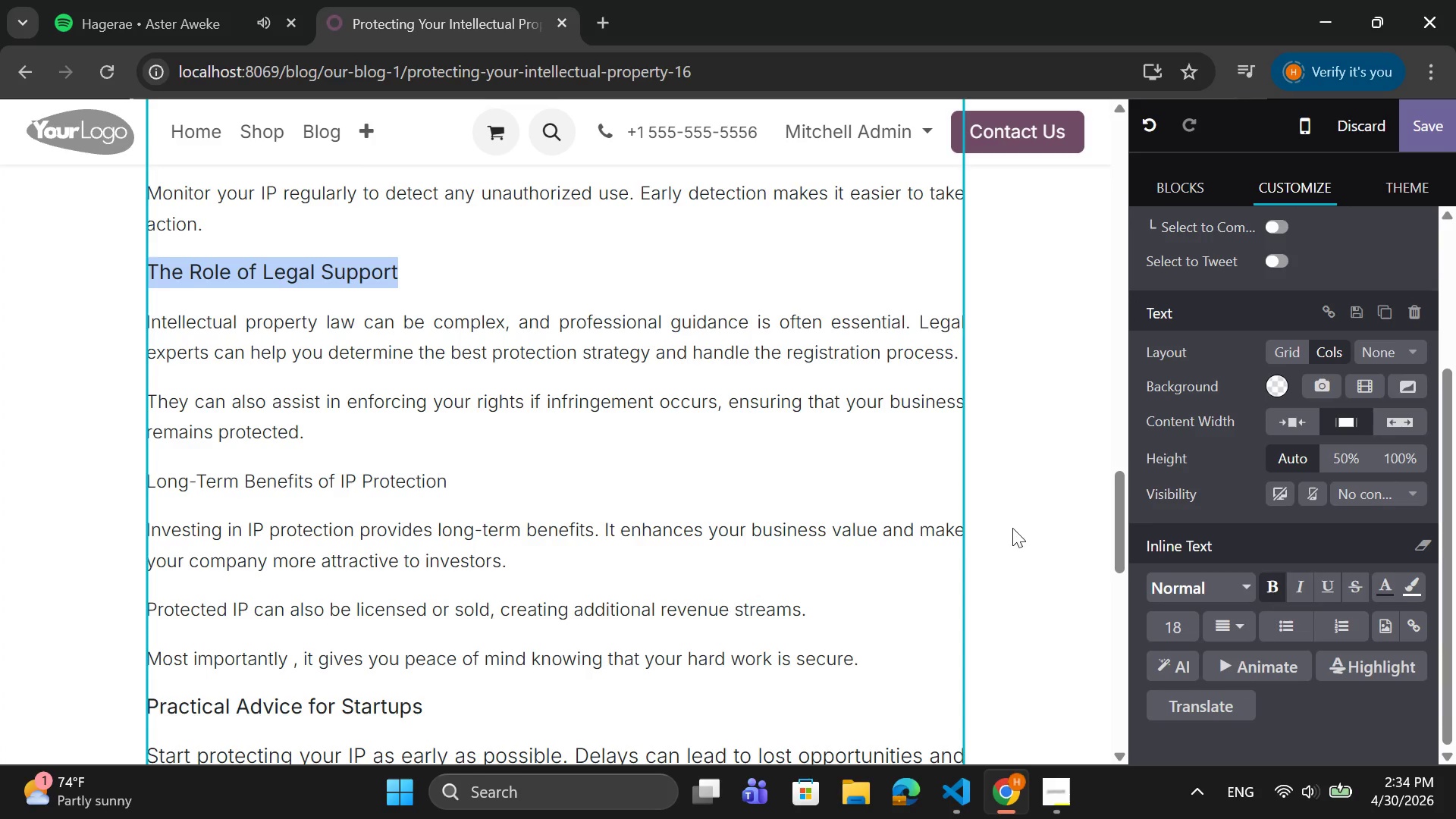 
wait(5.74)
 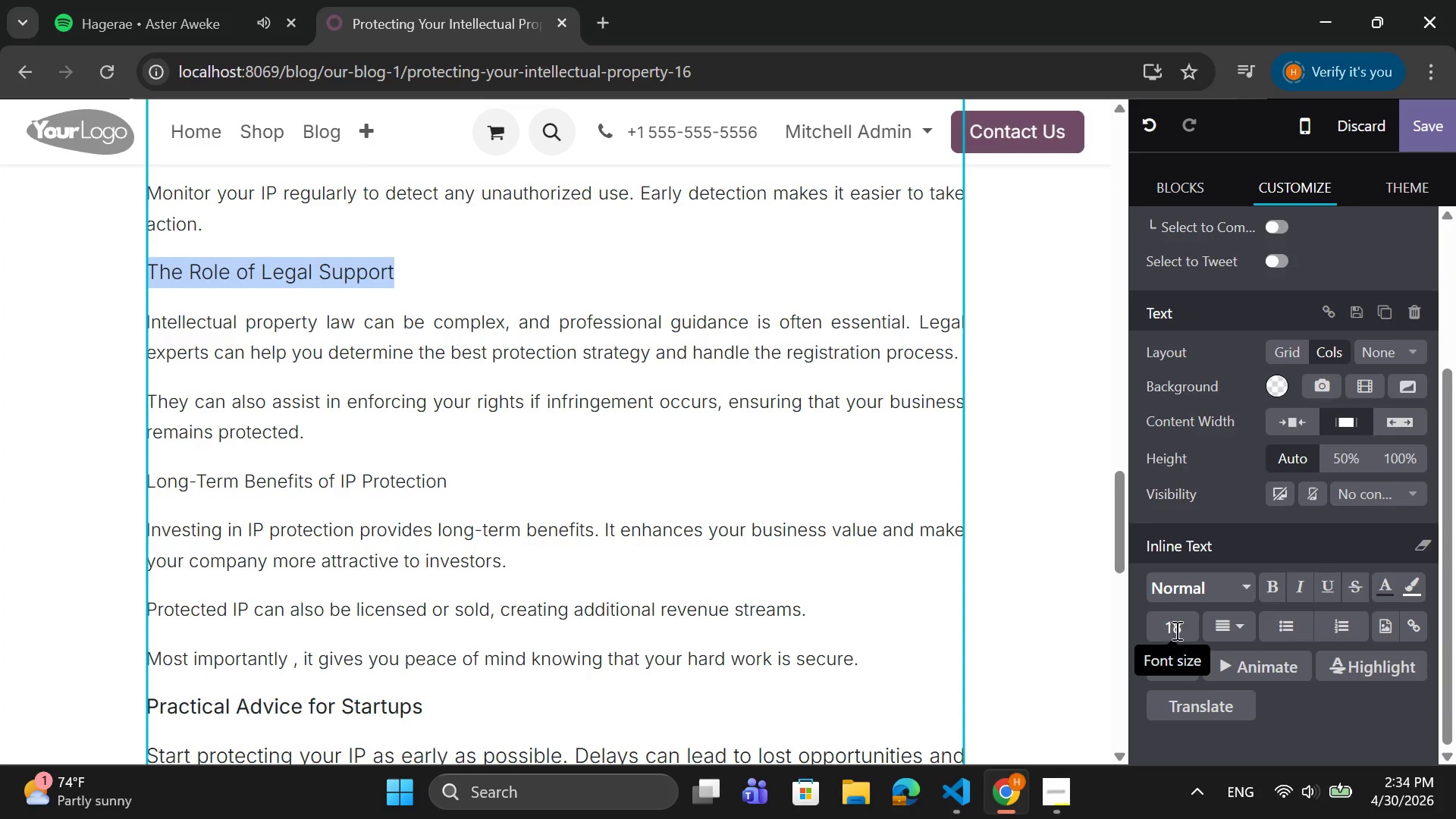 
scroll: coordinate [620, 558], scroll_direction: up, amount: 3.0
 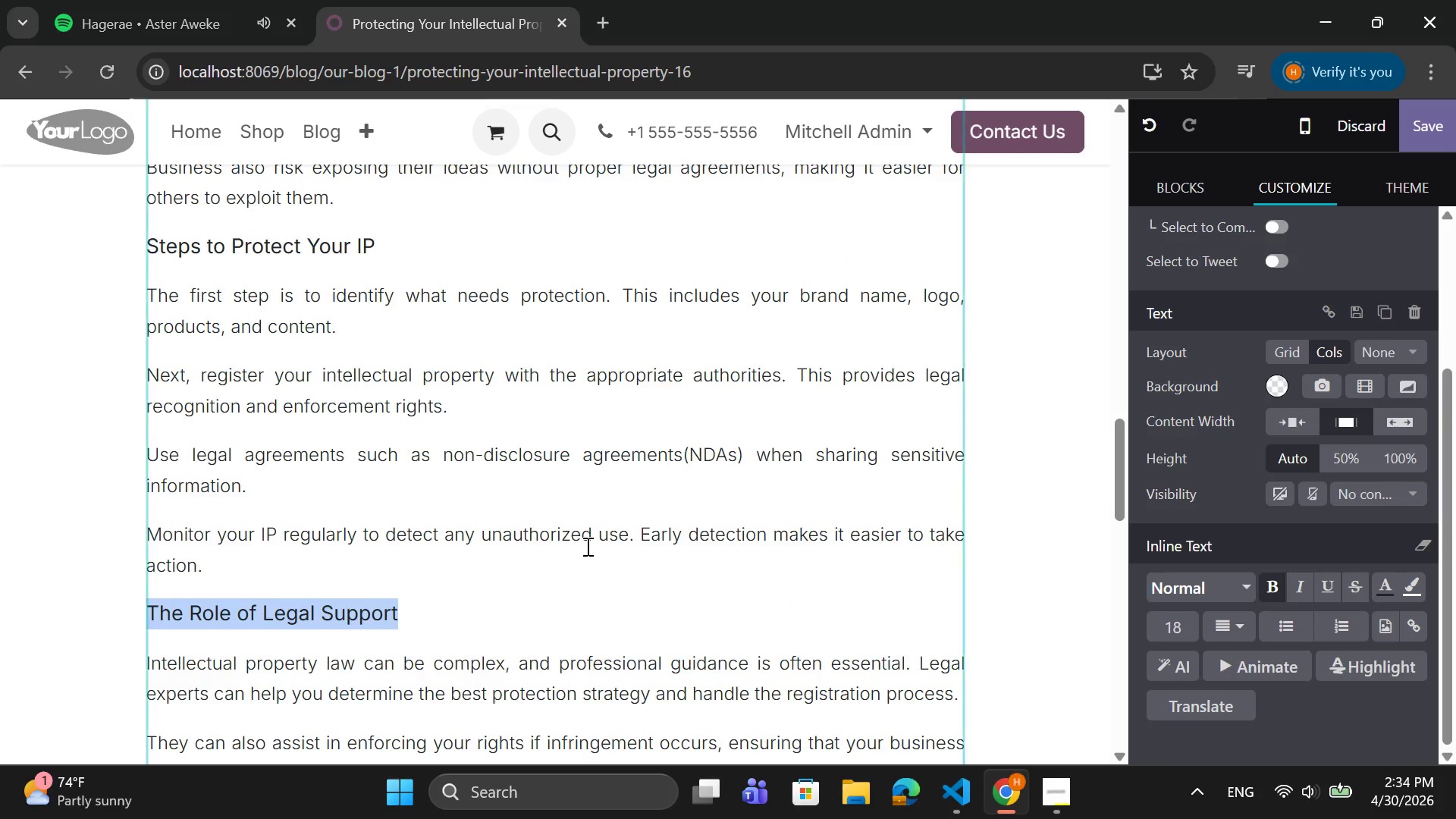 
scroll: coordinate [585, 544], scroll_direction: down, amount: 4.0
 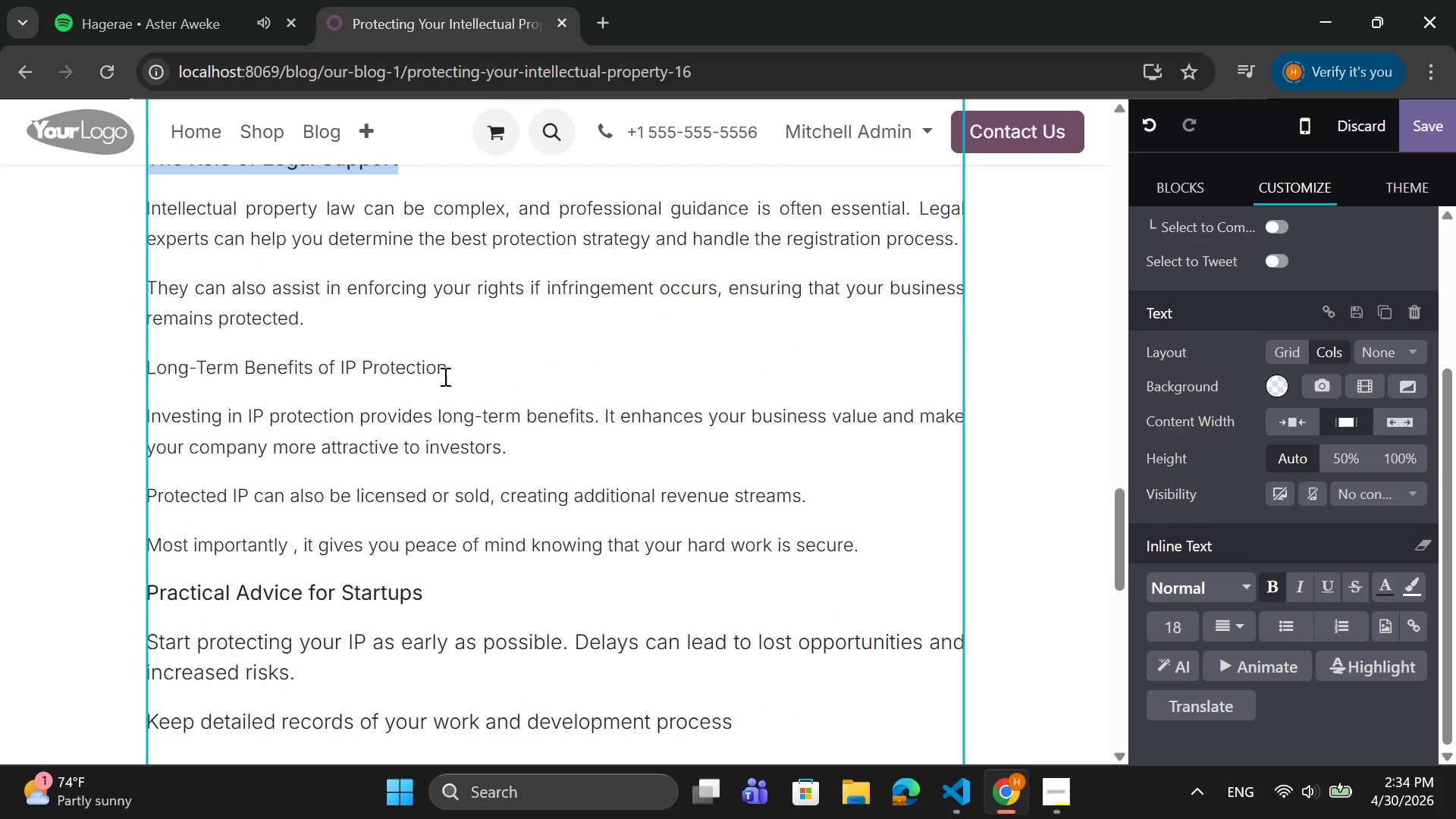 
left_click_drag(start_coordinate=[452, 371], to_coordinate=[146, 366])
 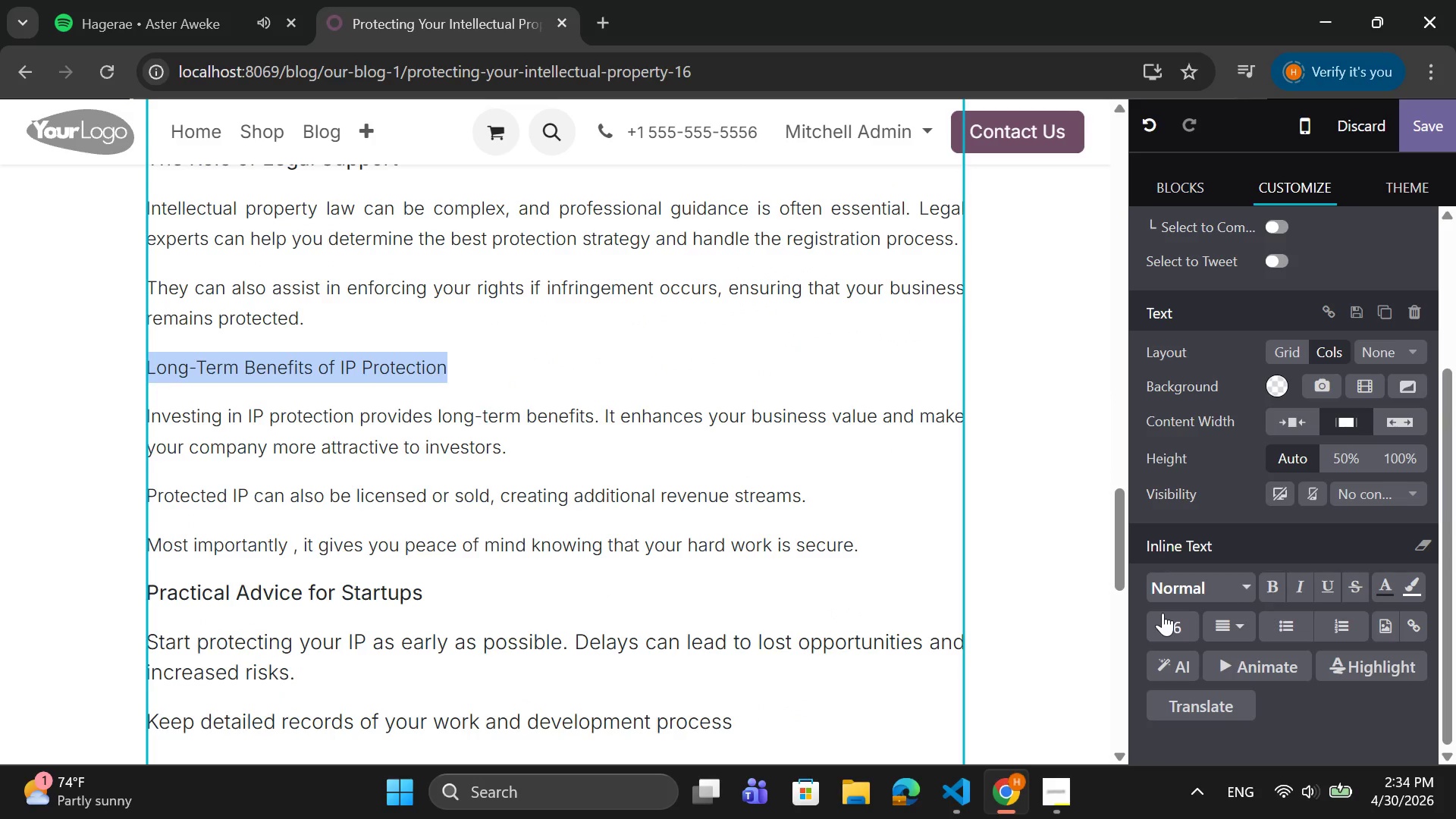 
left_click([1166, 620])
 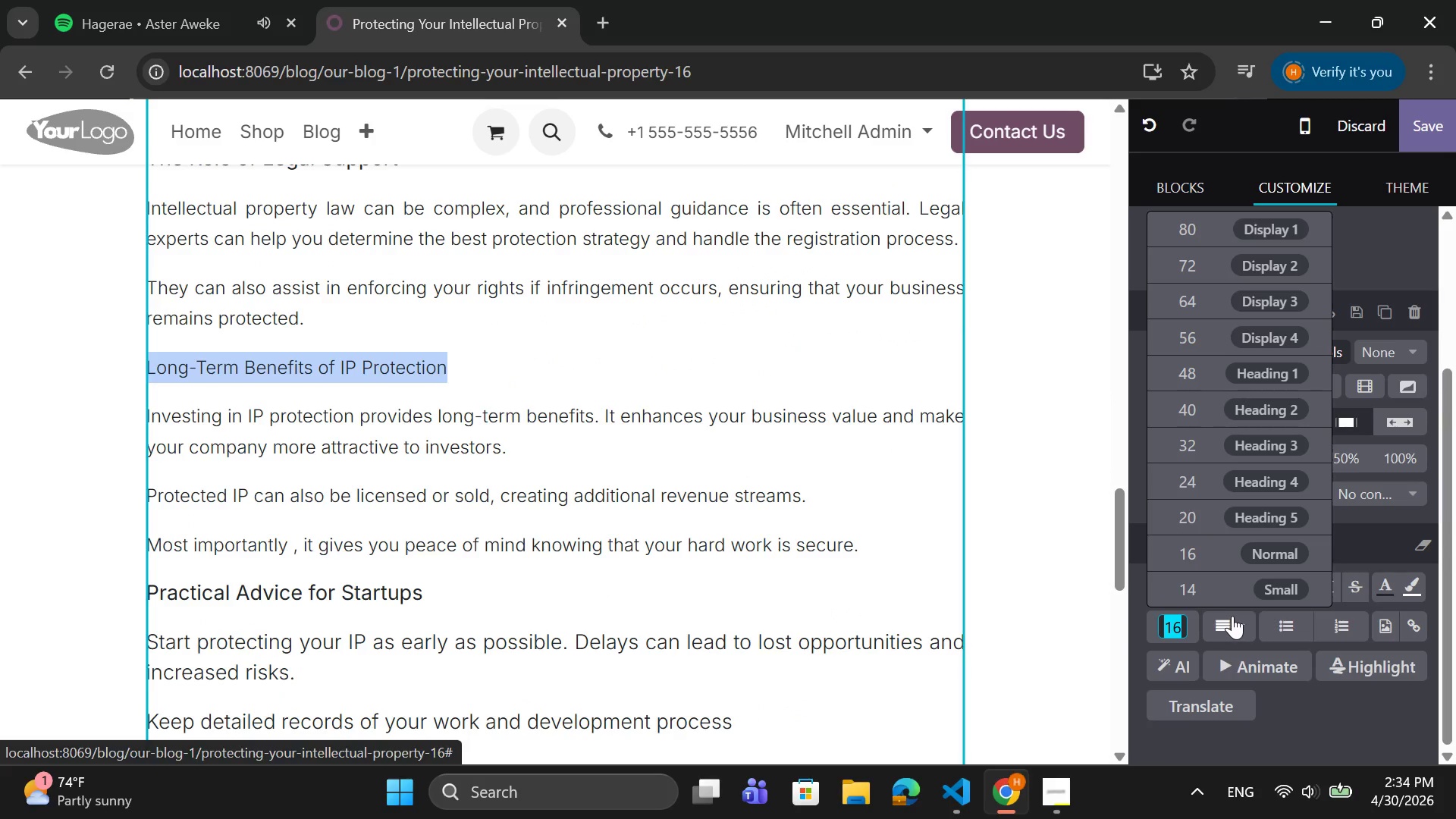 
type(18)
 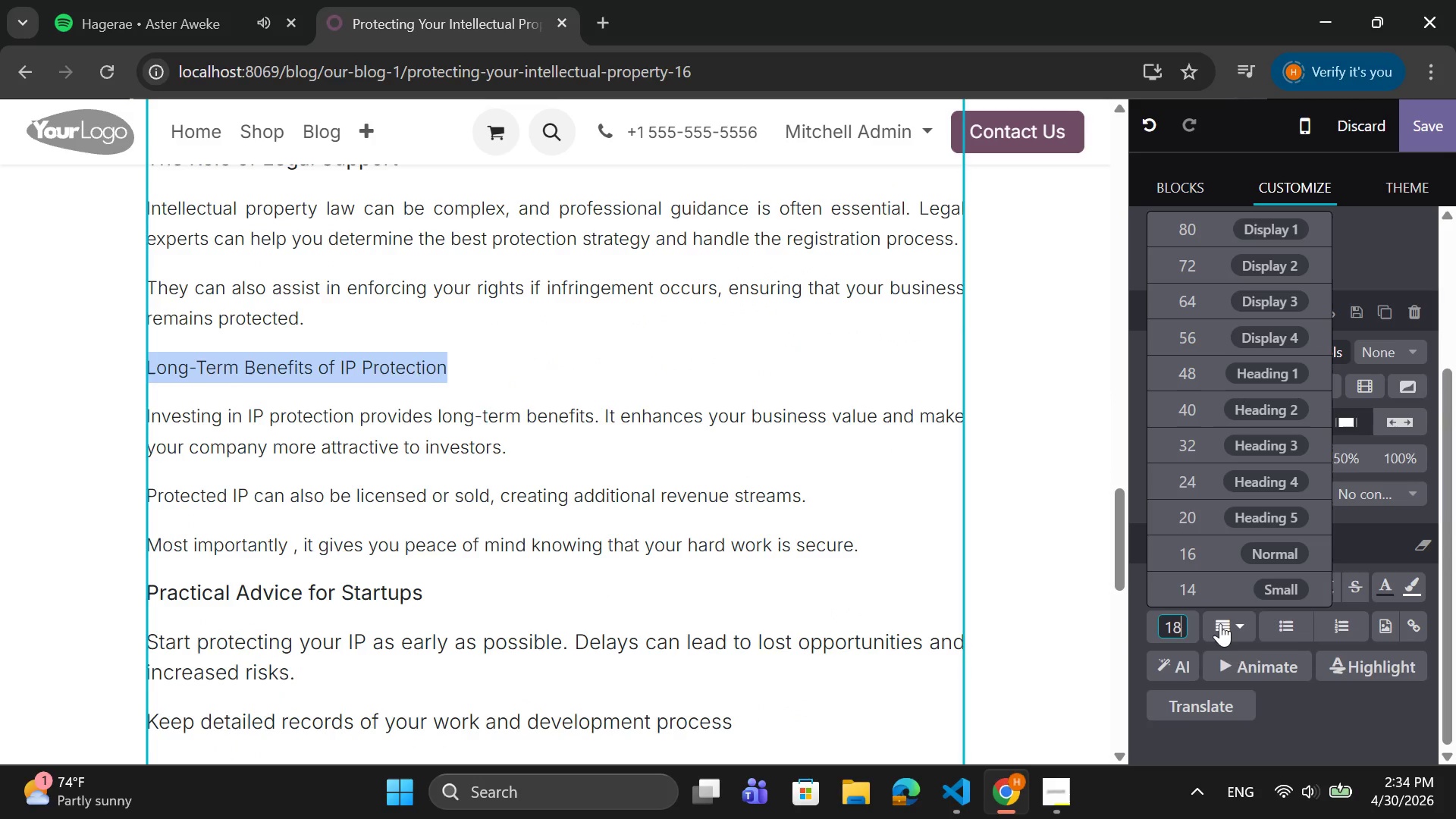 
key(Enter)
 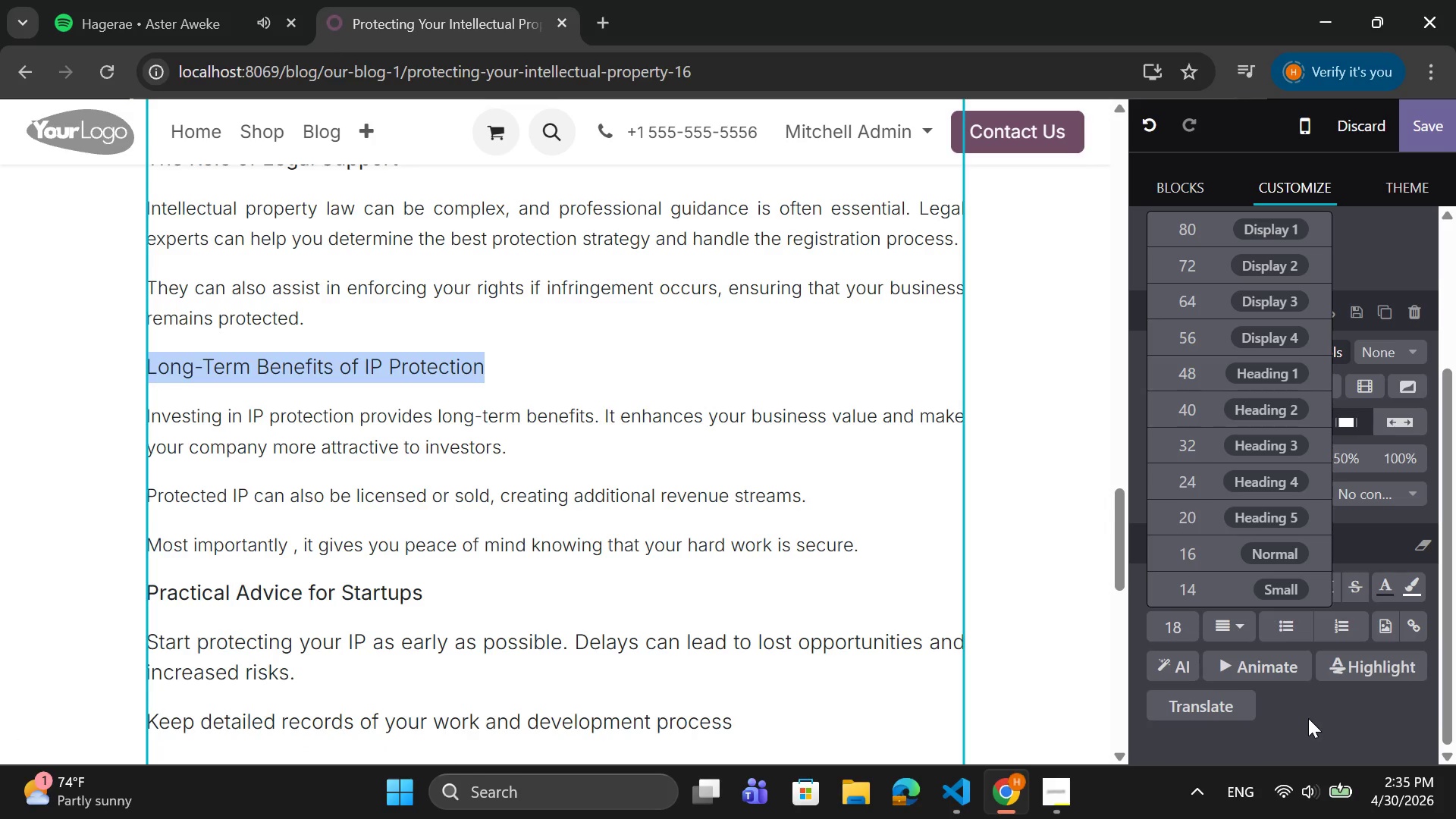 
wait(6.34)
 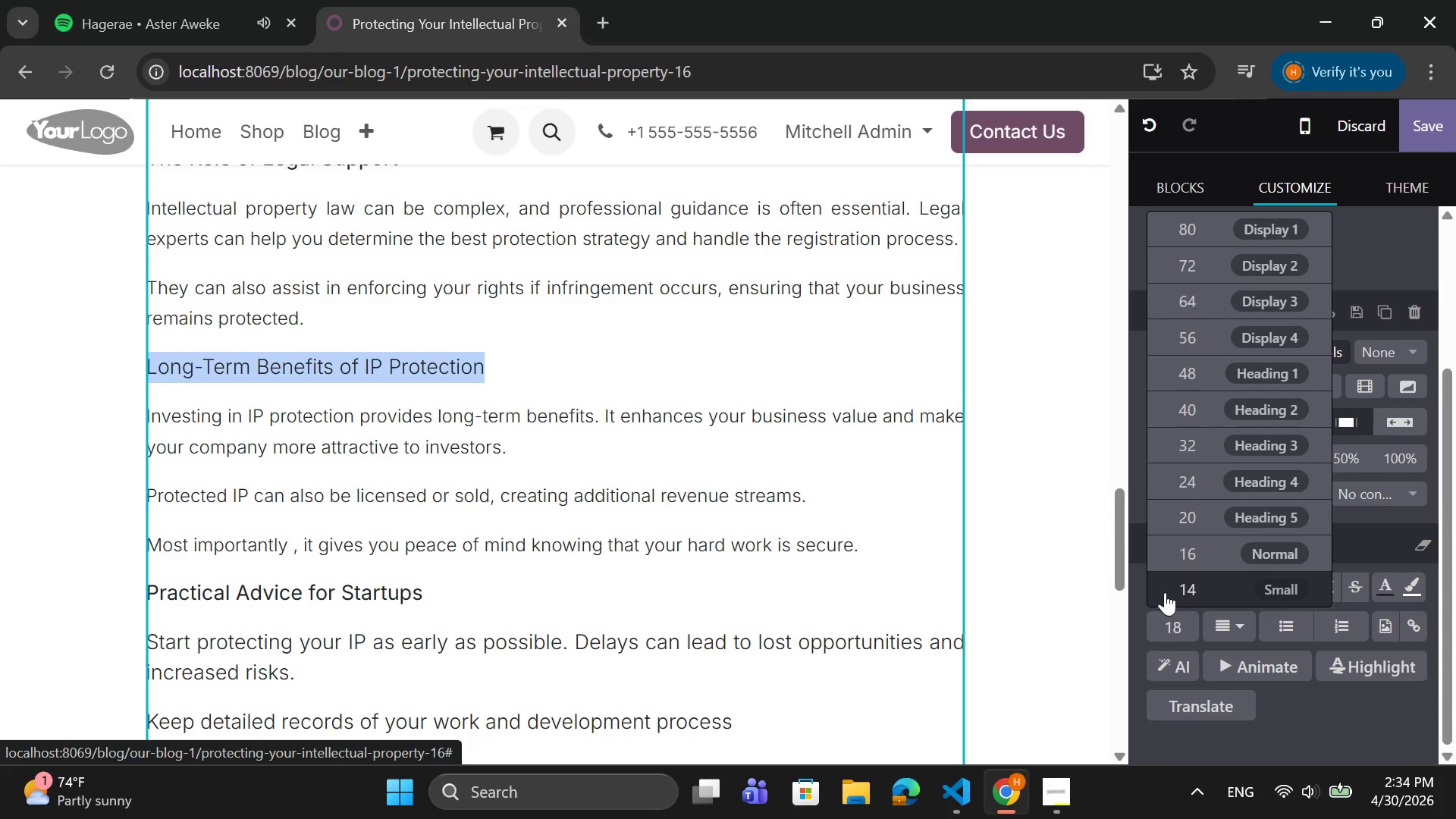 
left_click([1300, 708])
 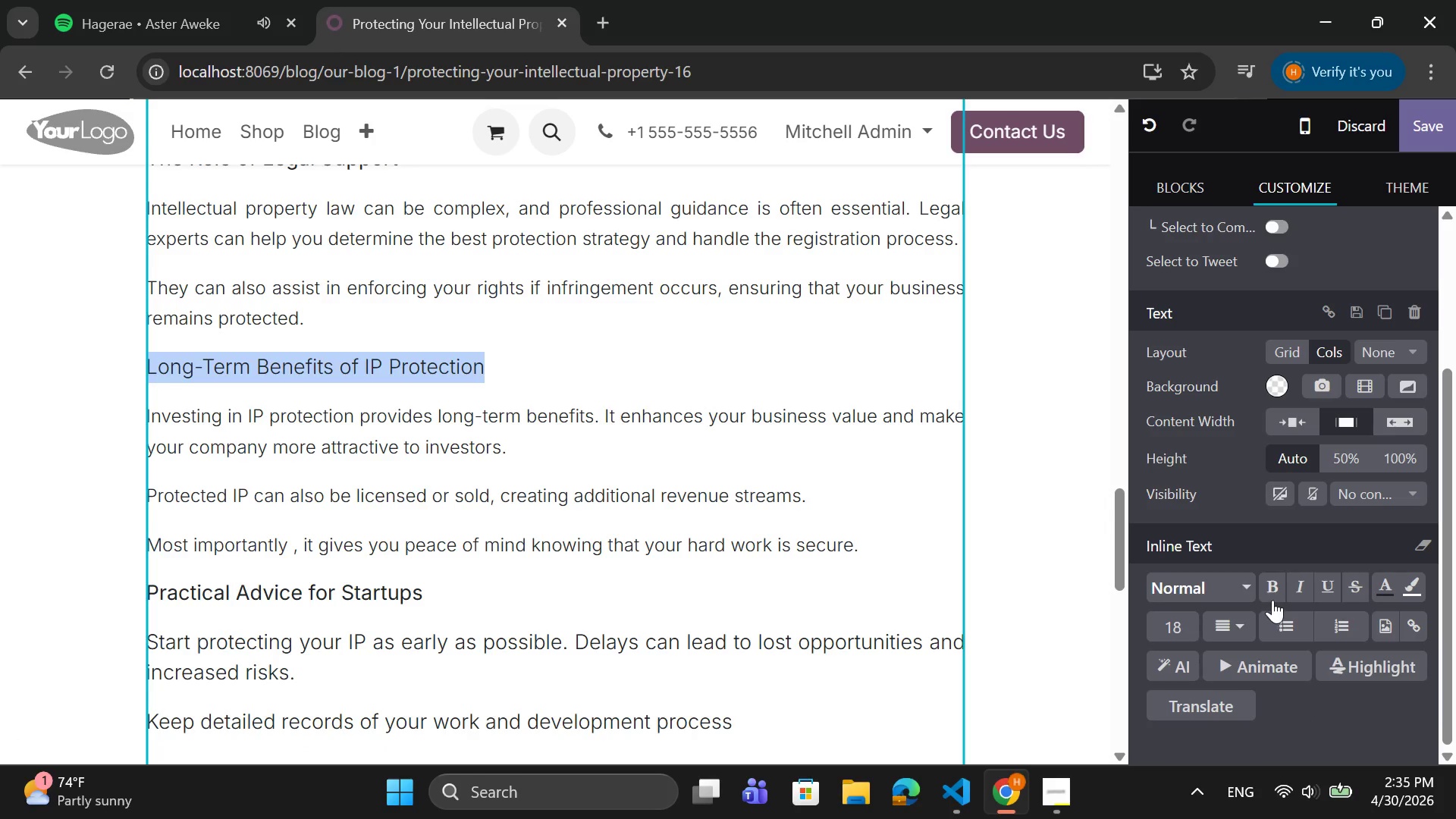 
left_click([1274, 585])
 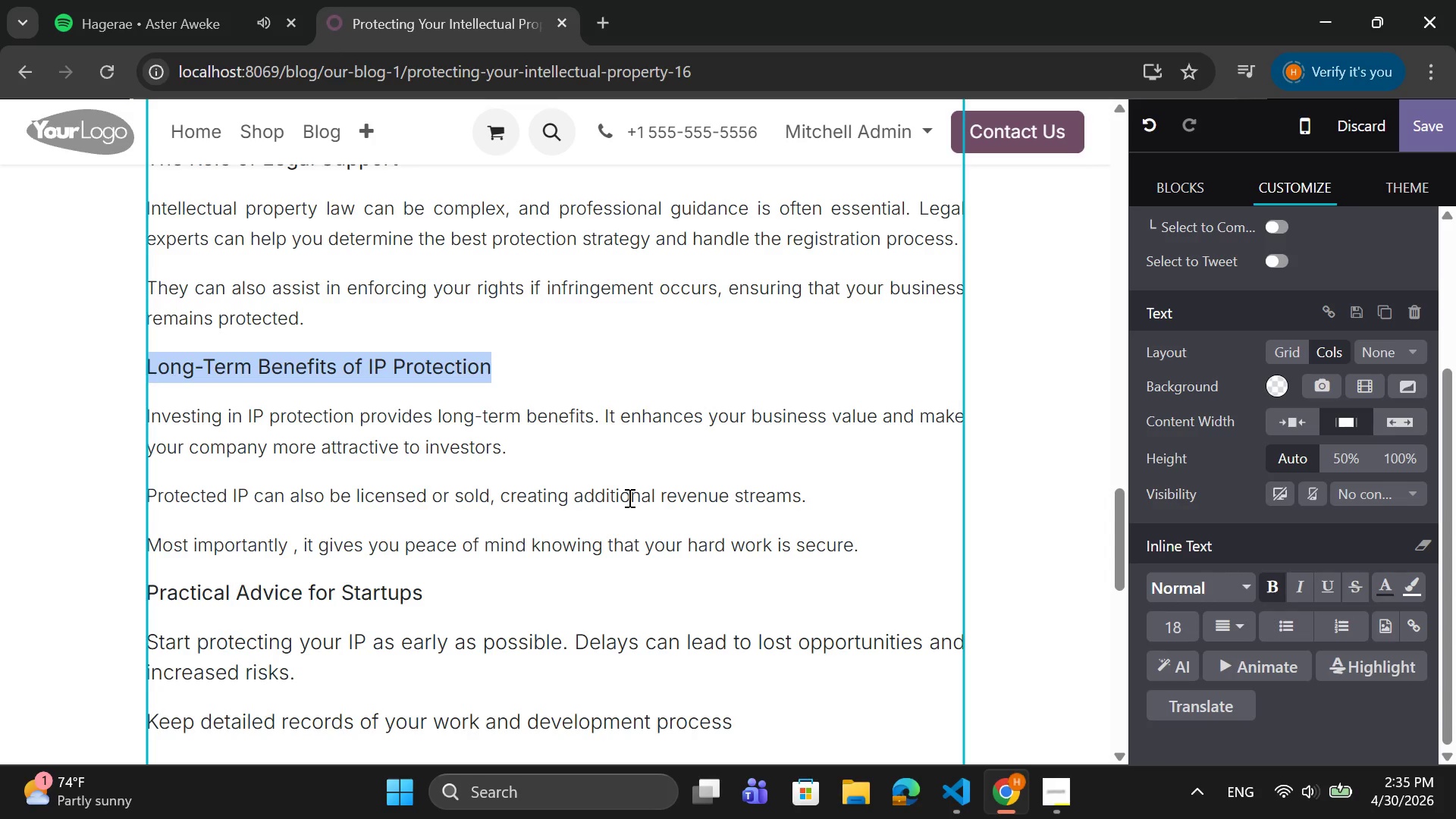 
scroll: coordinate [628, 497], scroll_direction: down, amount: 1.0
 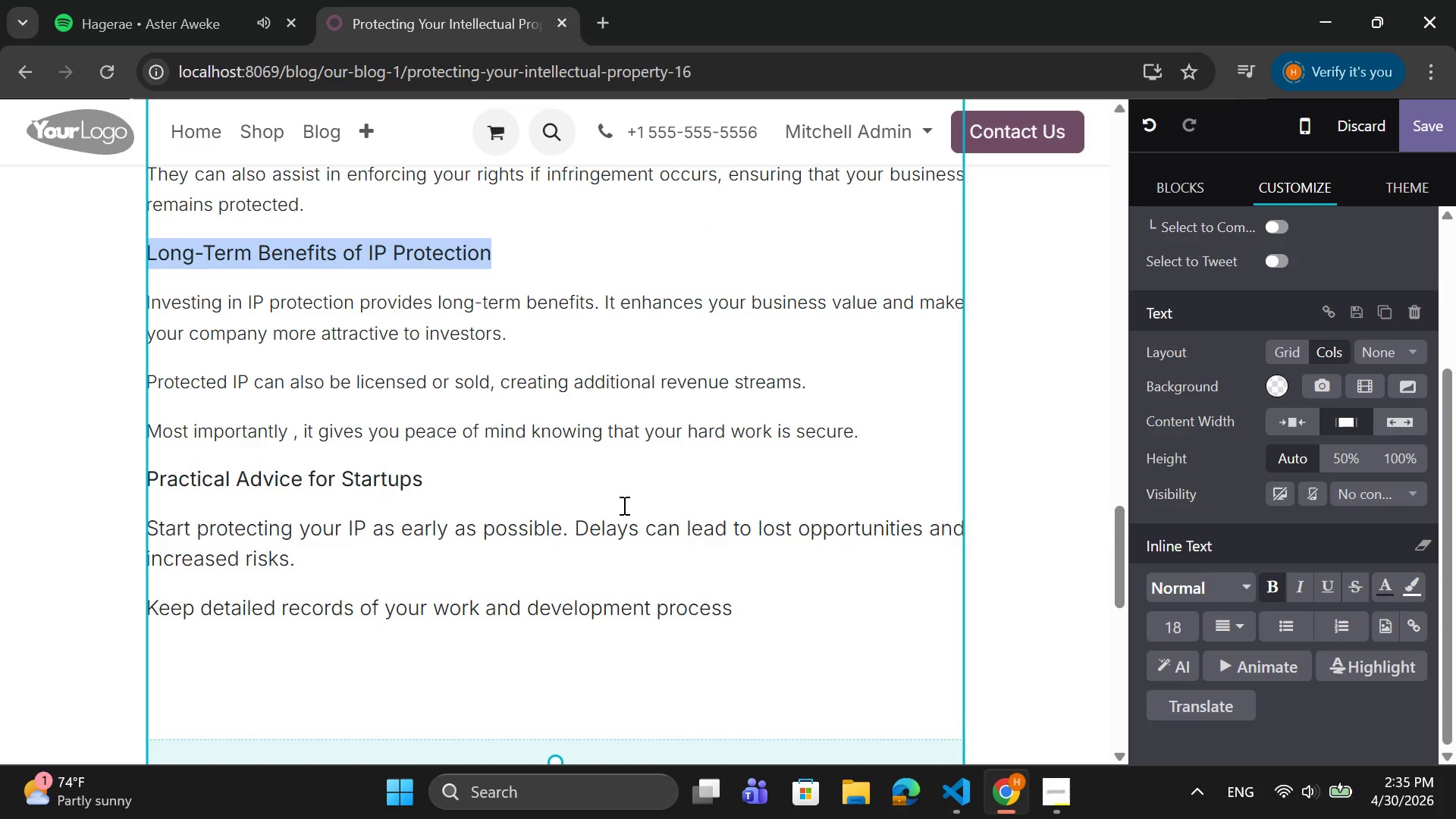 
scroll: coordinate [623, 502], scroll_direction: up, amount: 2.0
 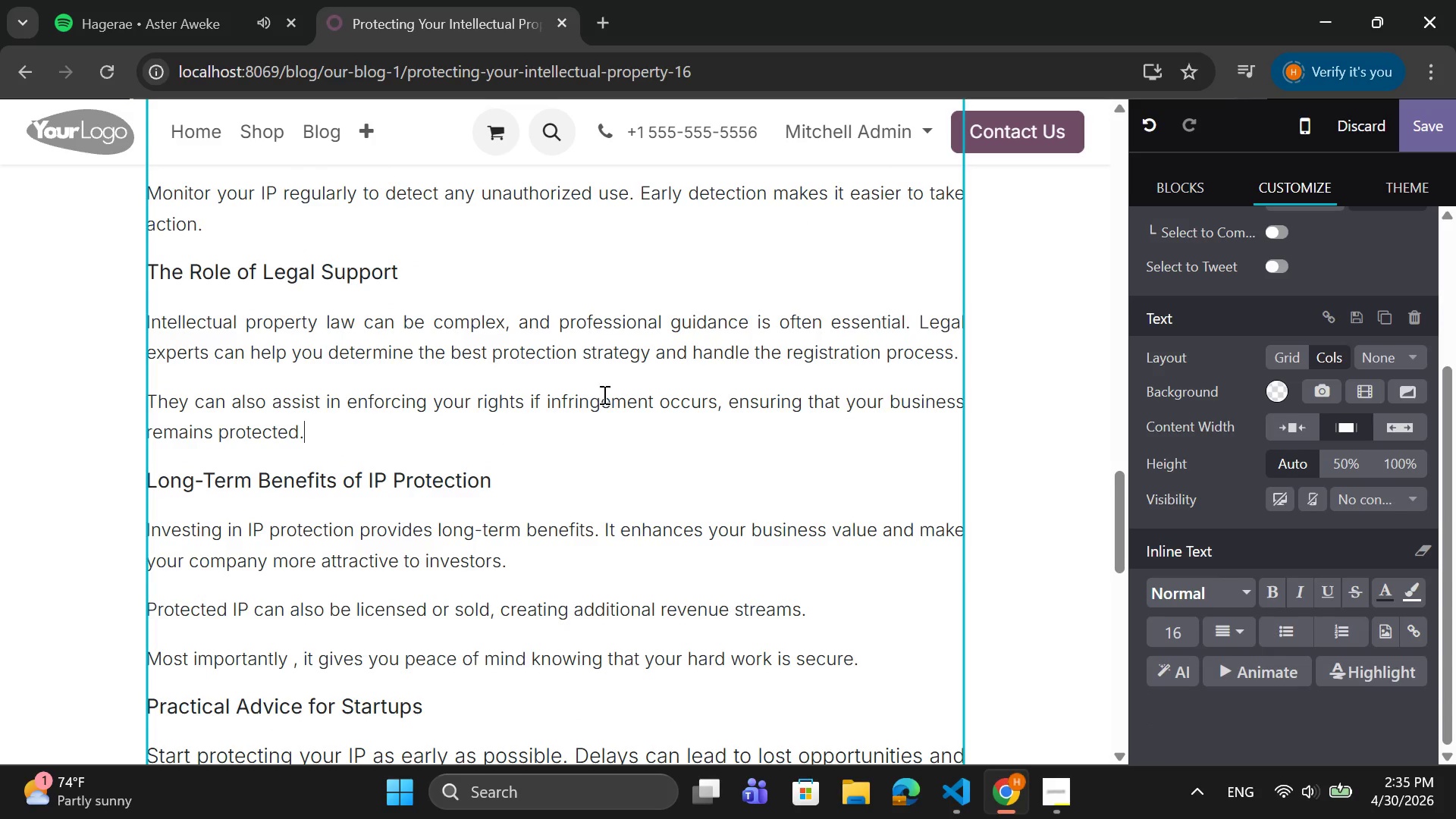 
scroll: coordinate [673, 677], scroll_direction: down, amount: 2.0
 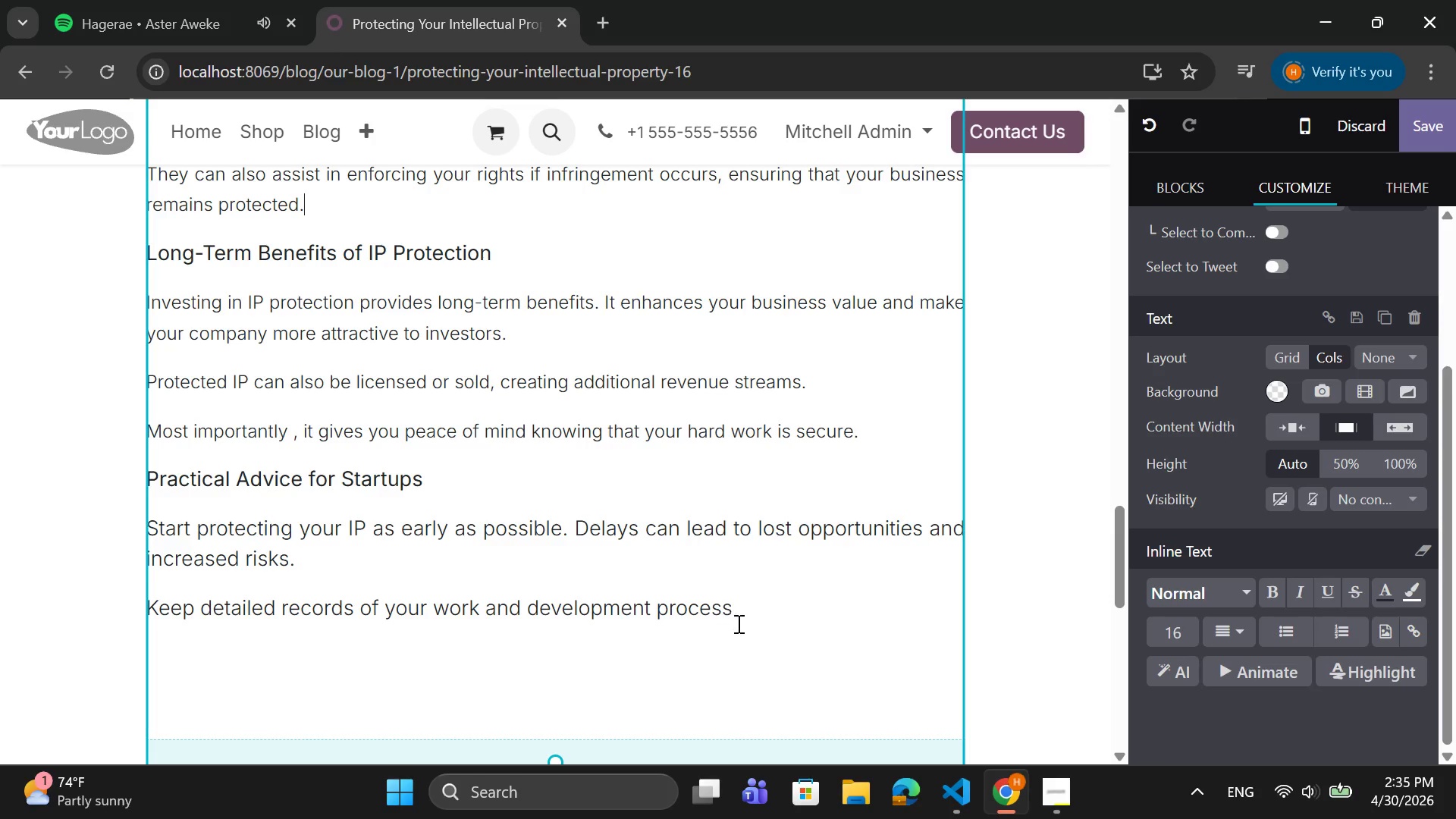 
left_click([733, 607])
 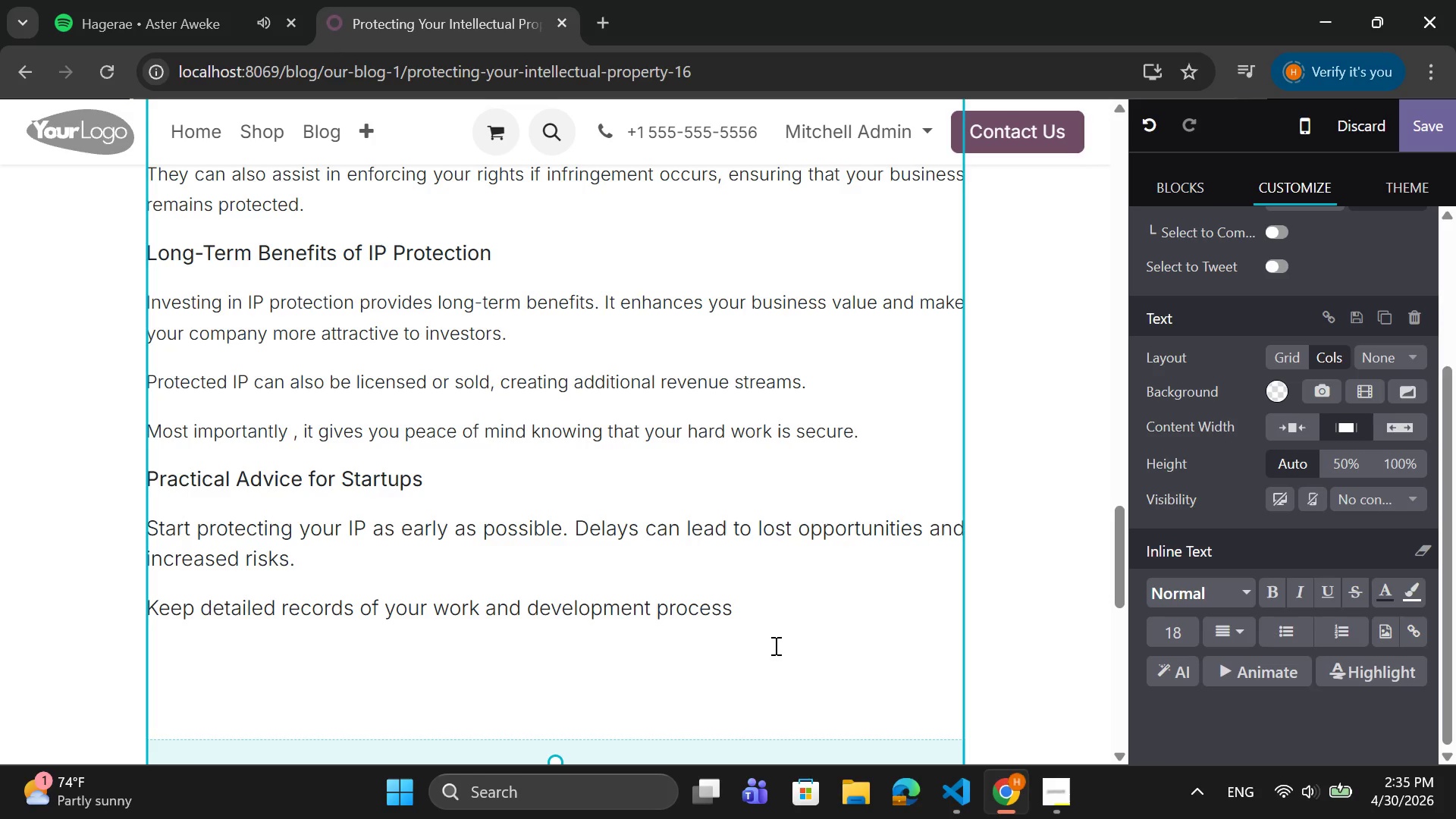 
wait(24.86)
 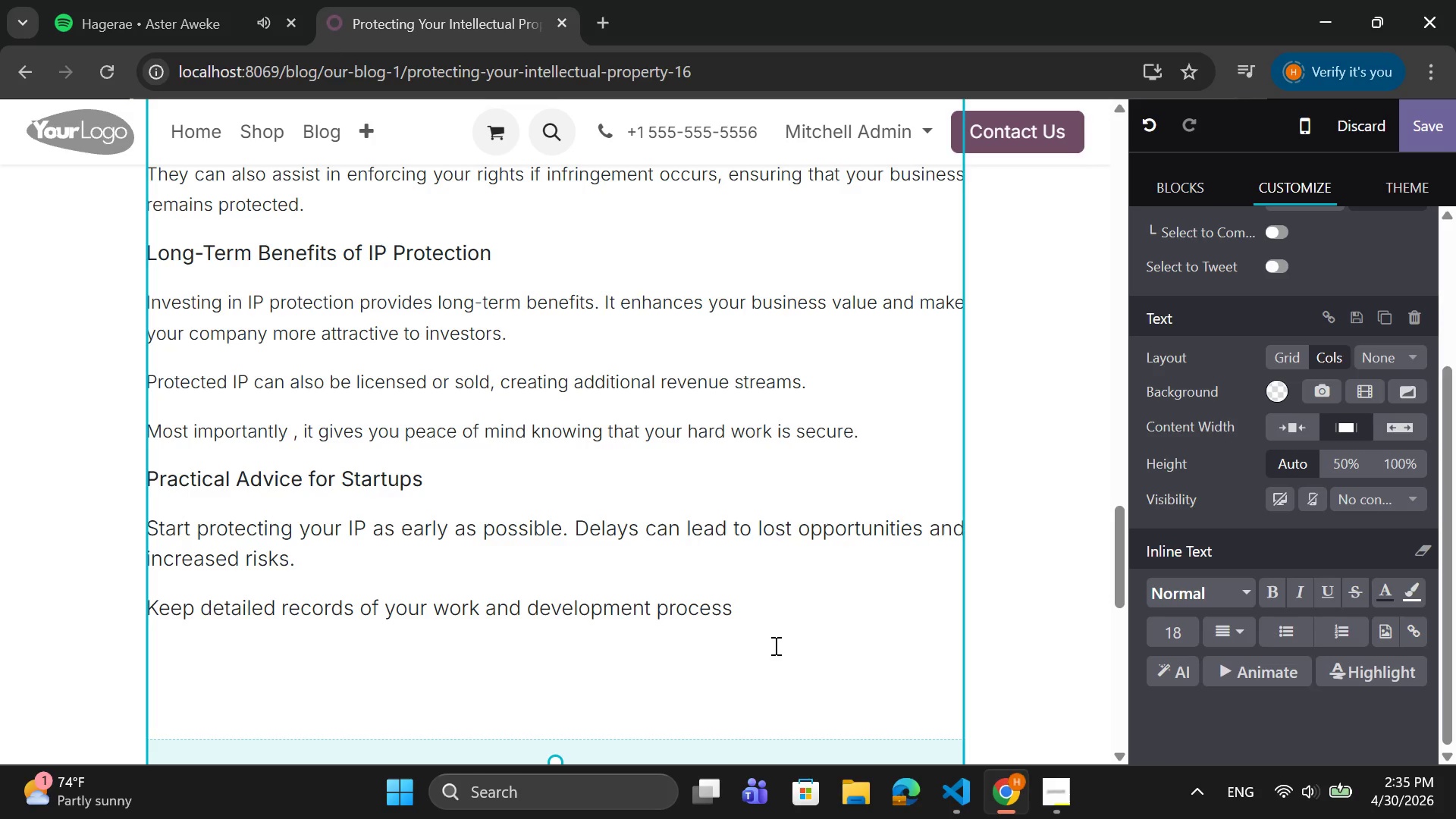 
key(Space)
 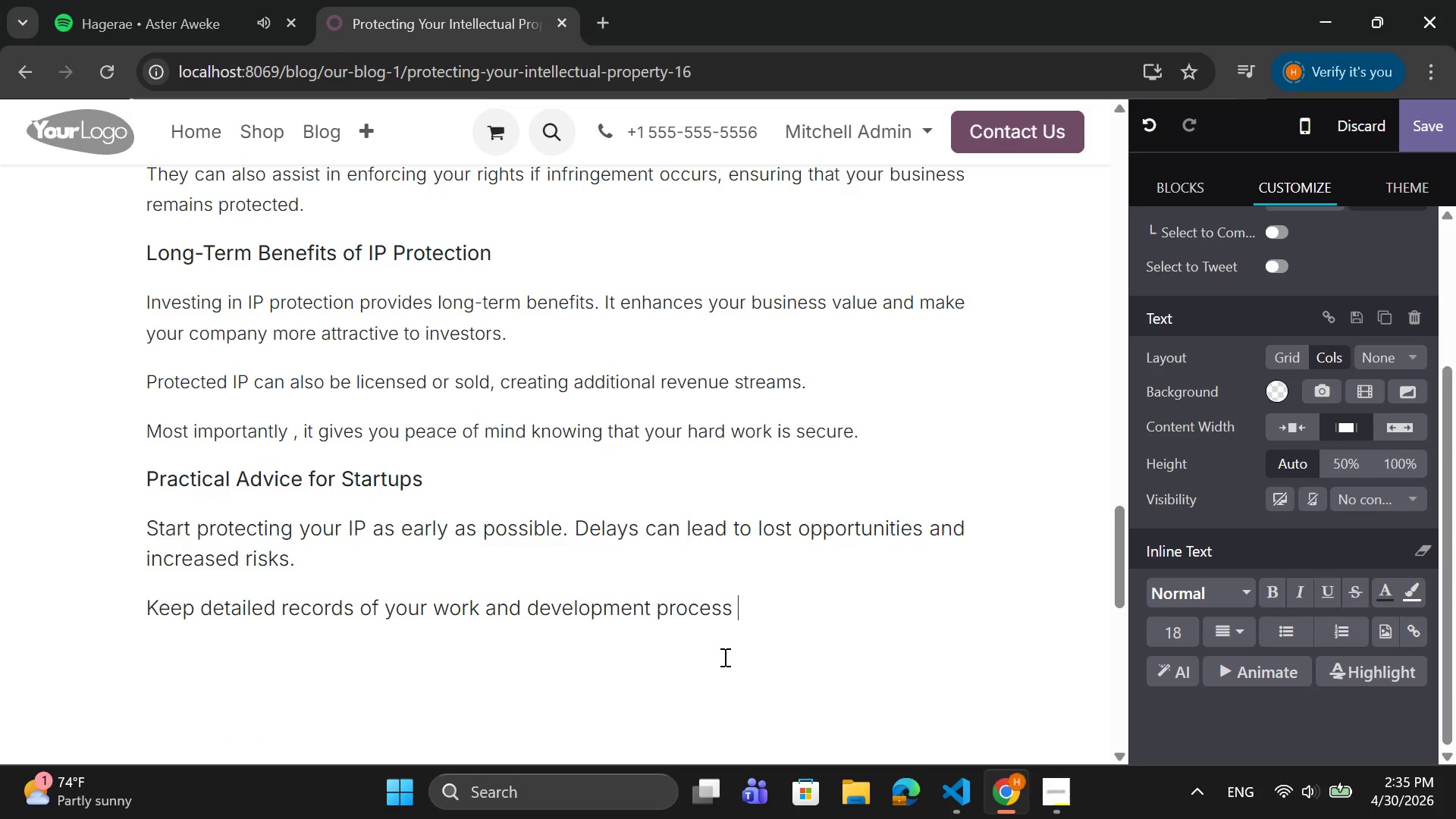 
key(Home)
 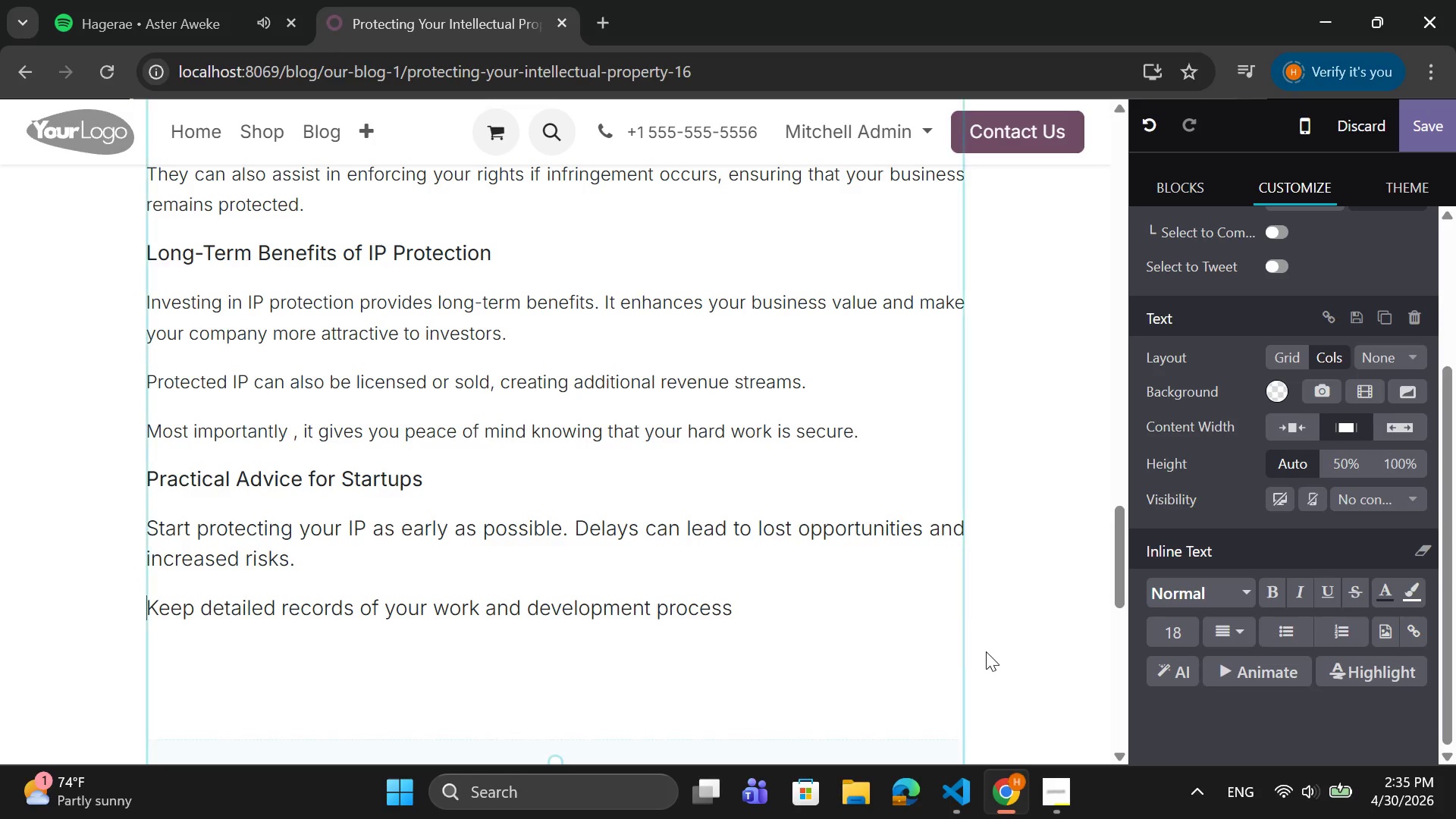 
left_click([741, 608])
 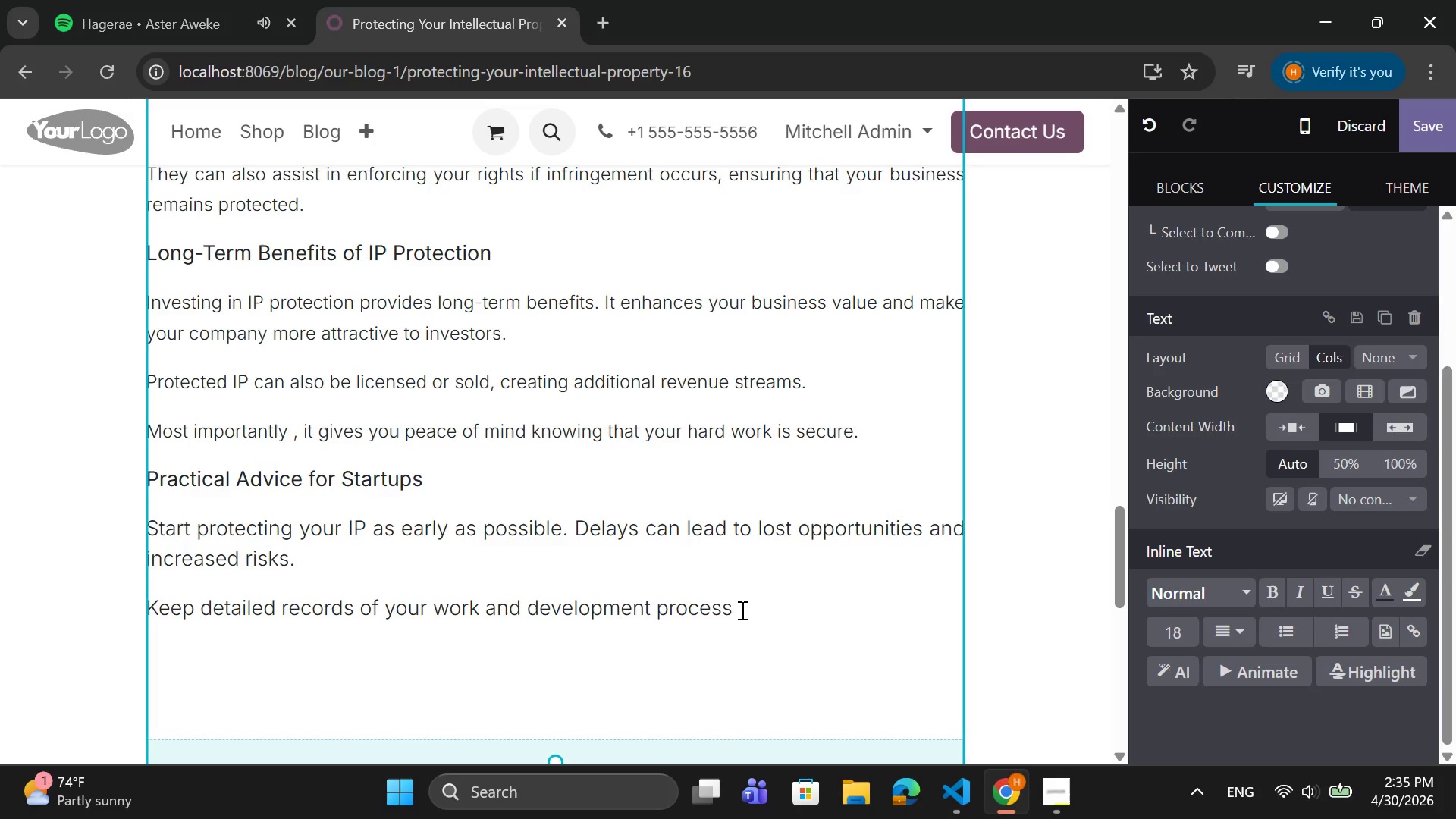 
key(Backspace)
 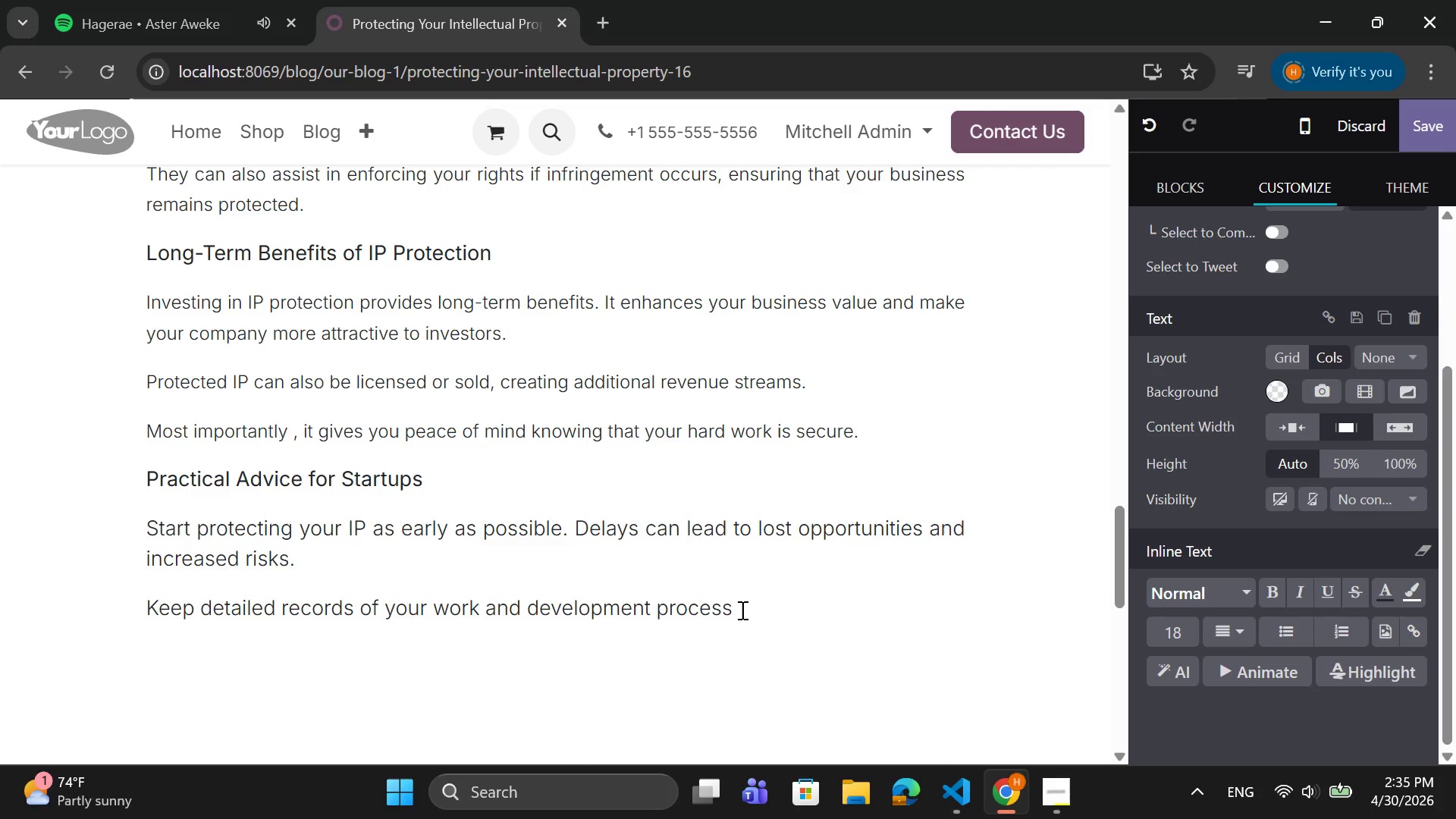 
key(Space)
 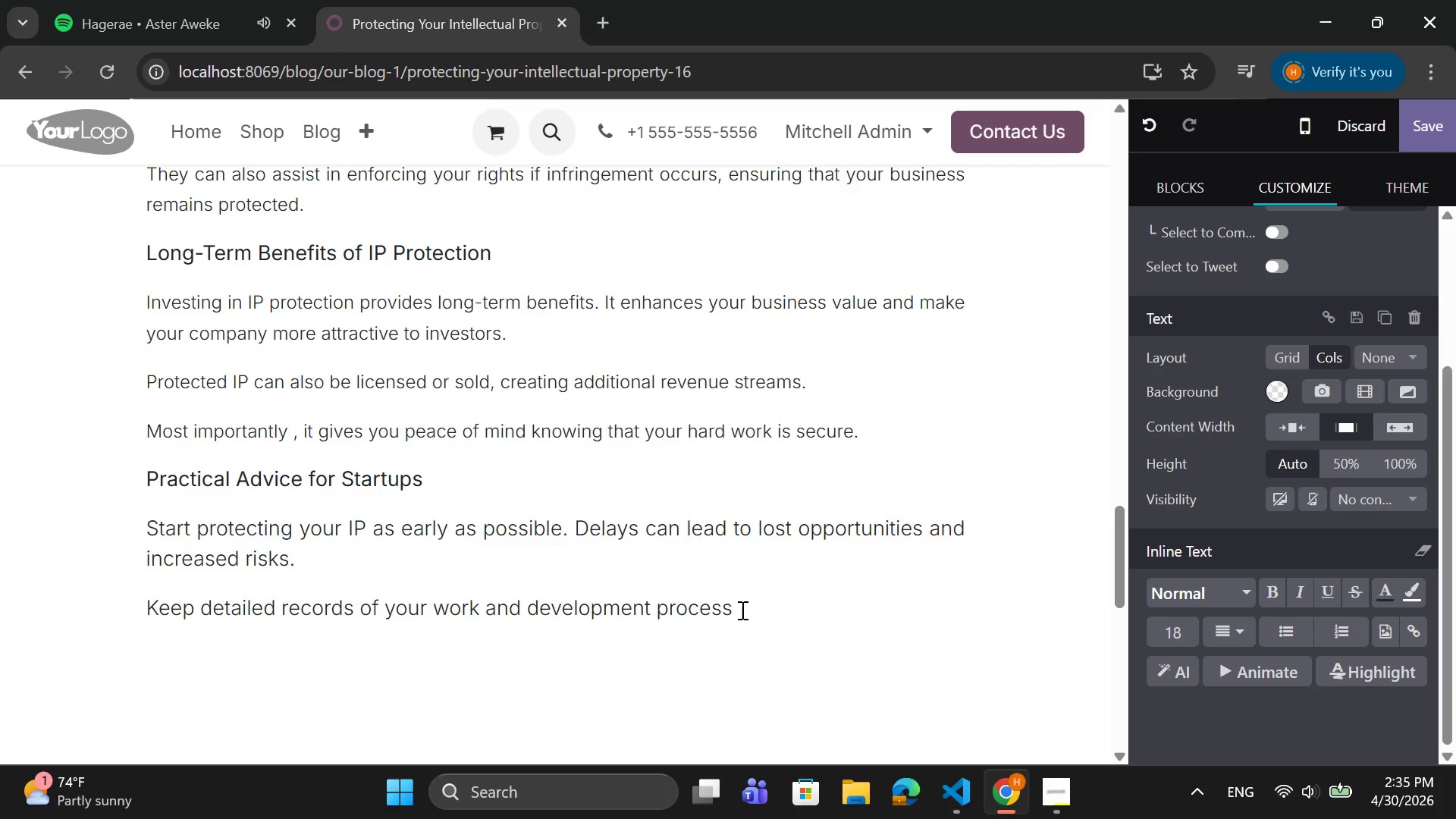 
wait(5.22)
 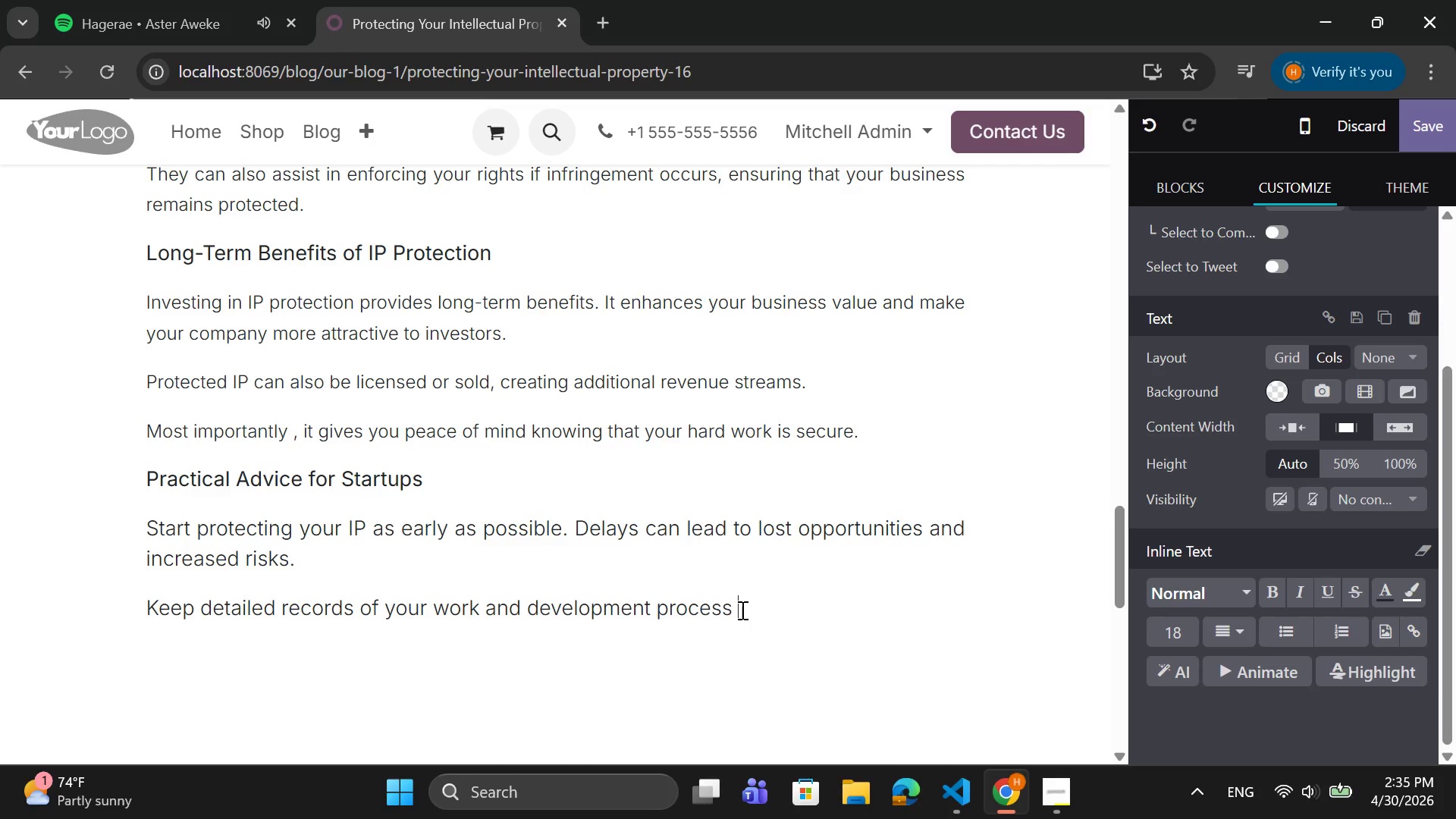 
key(Backspace)
type(. This can be valuable in prob)
key(Backspace)
type(ving)
 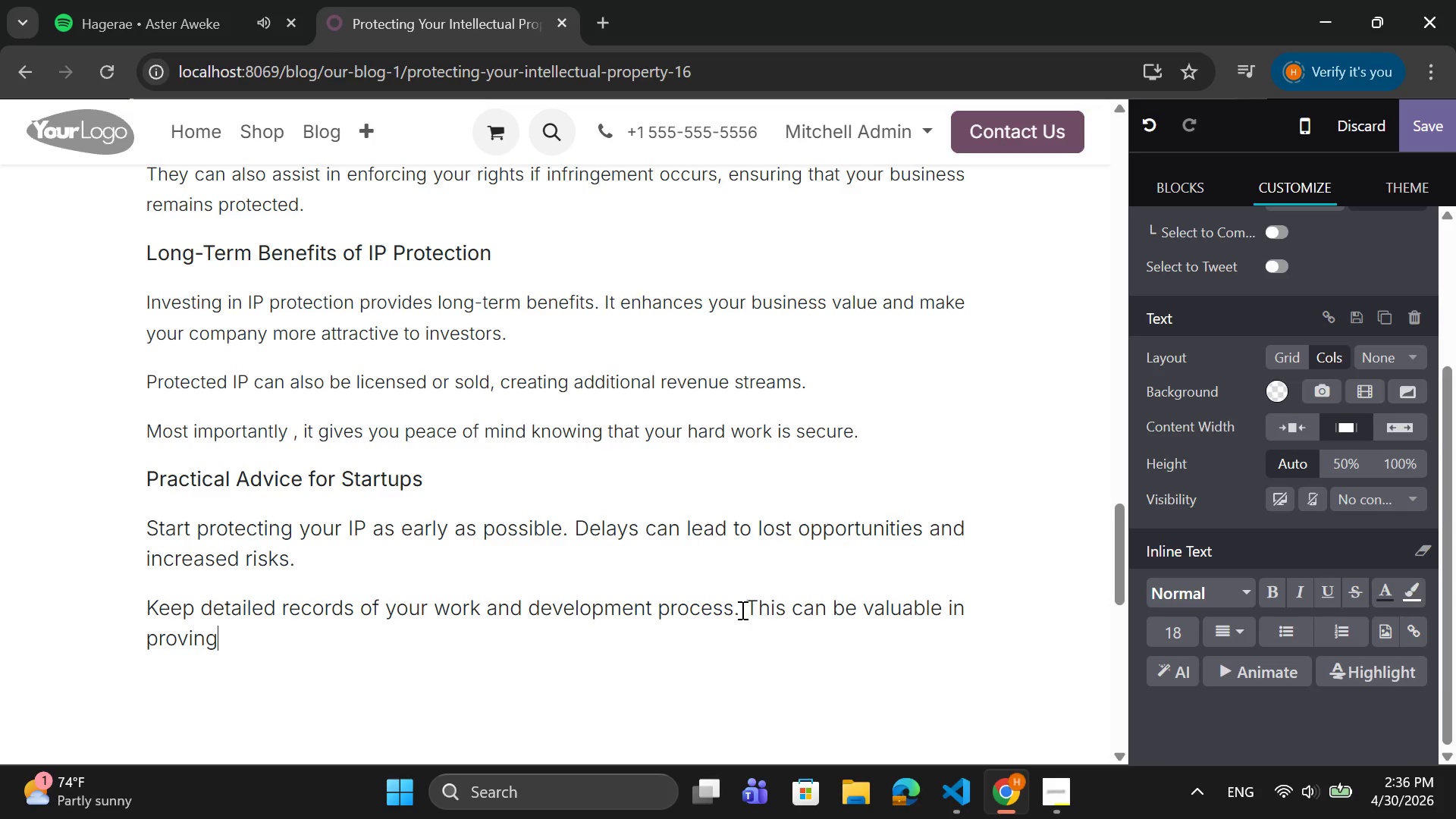 
wait(10.58)
 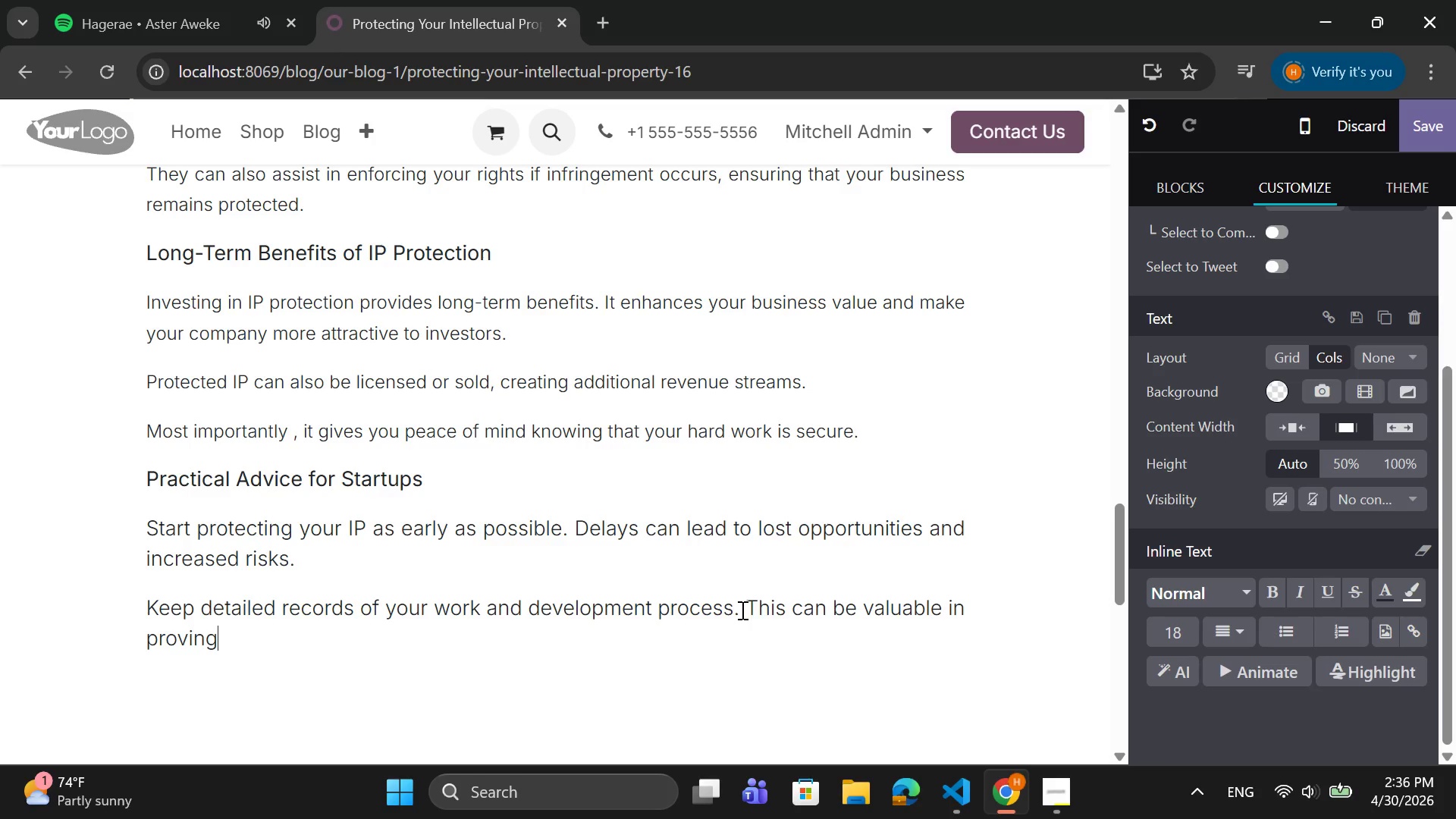 
key(Space)
 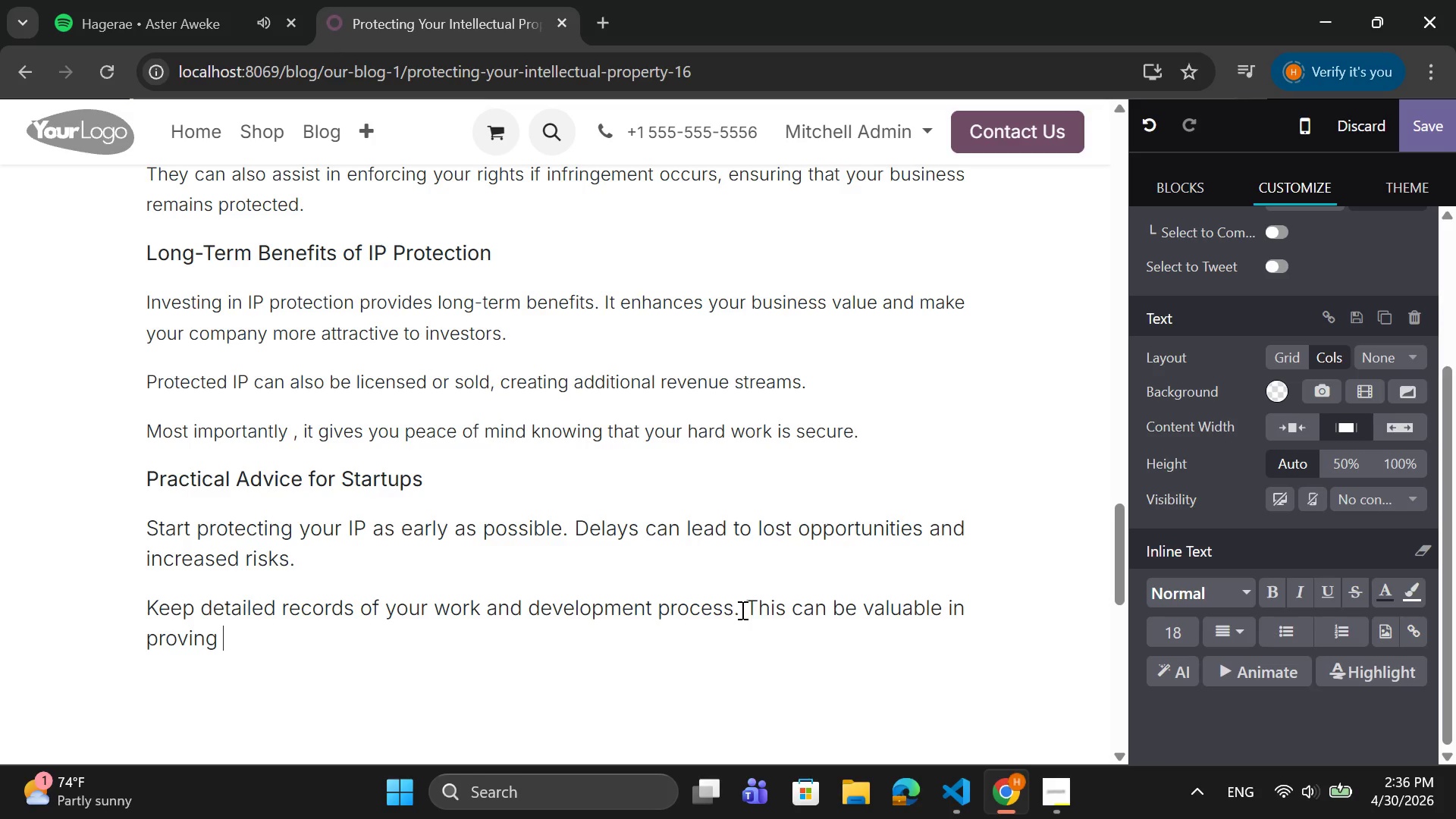 
key(CapsLock)
 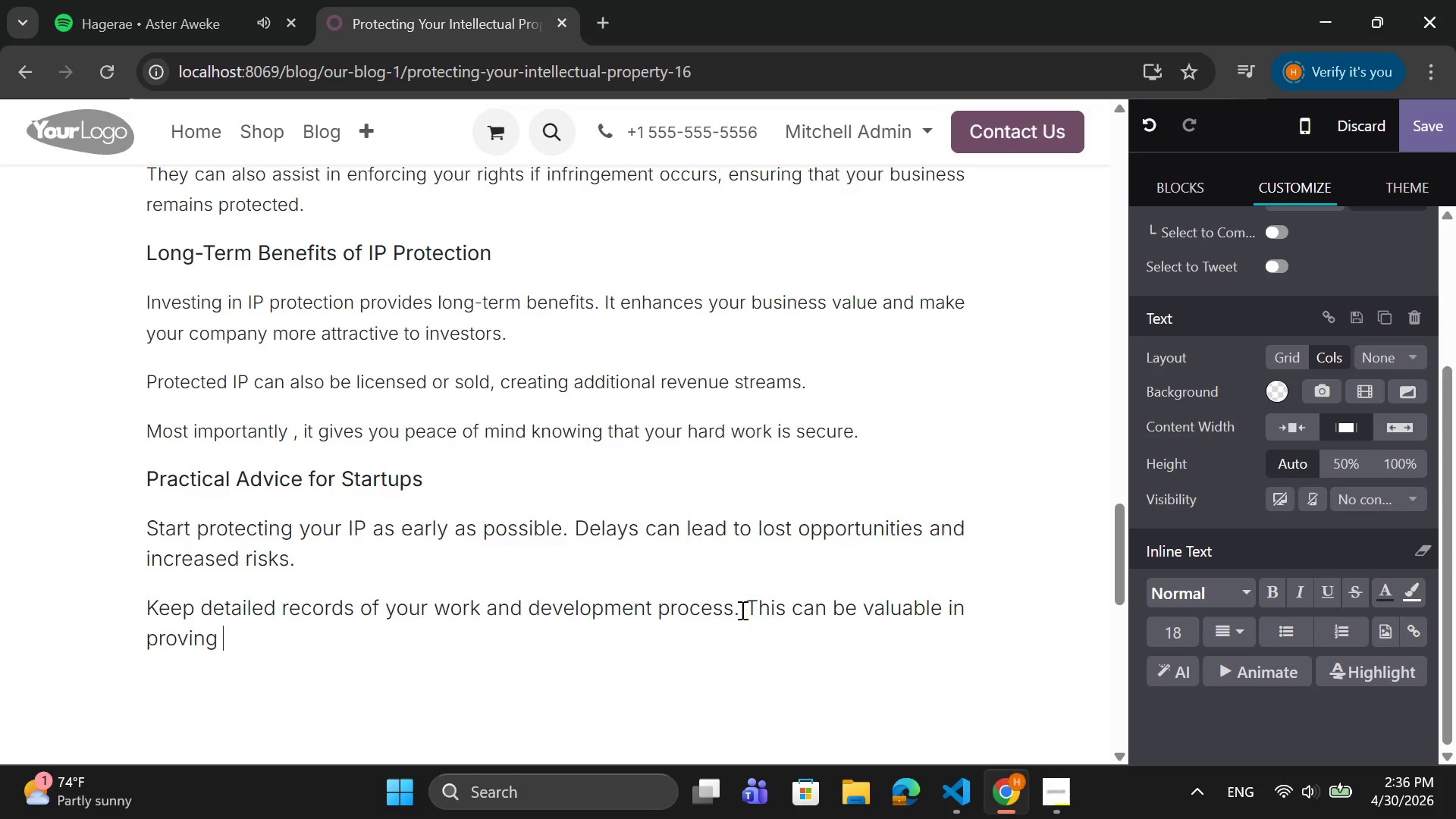 
key(CapsLock)
 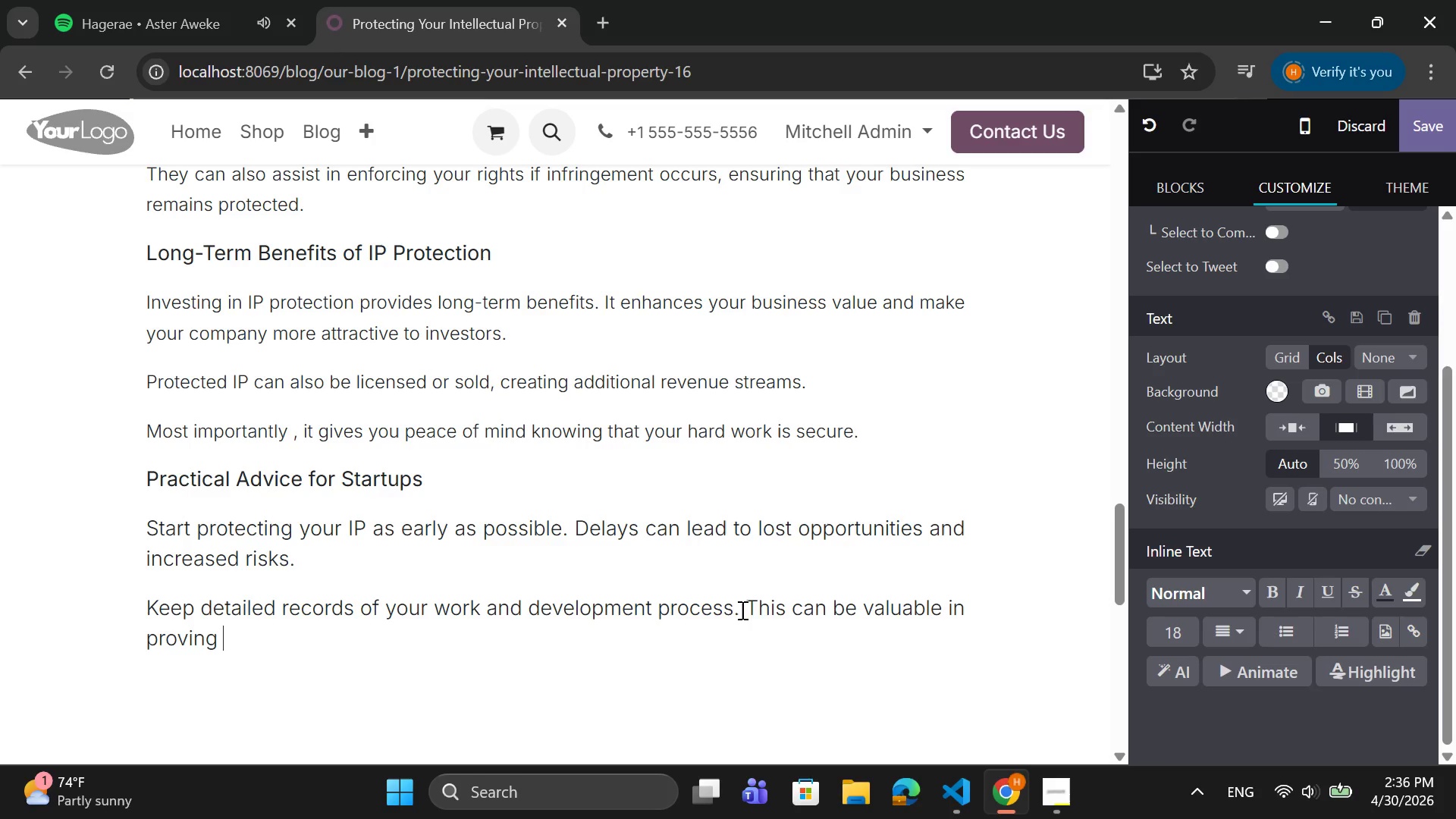 
key(O)
 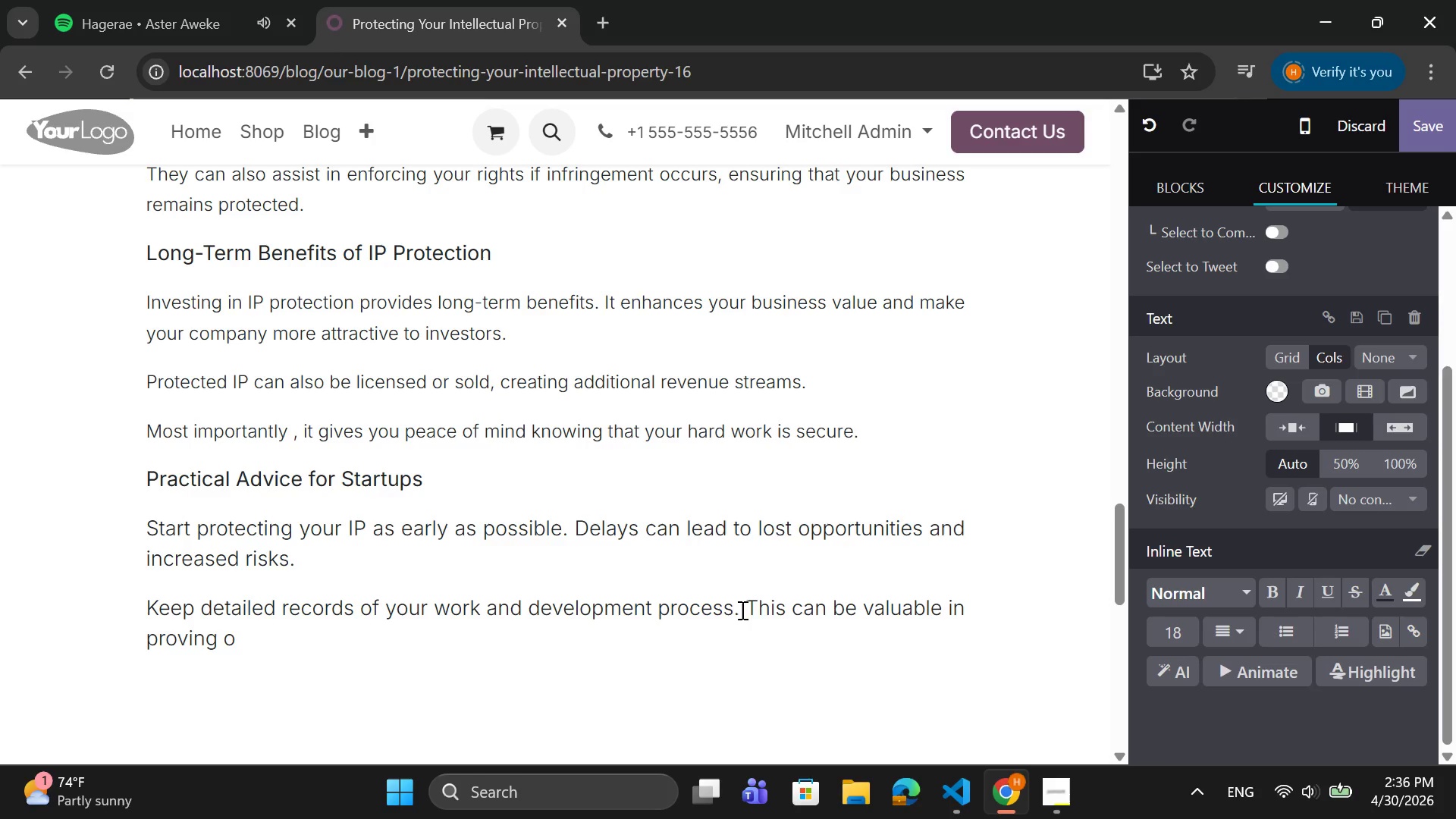 
wait(5.41)
 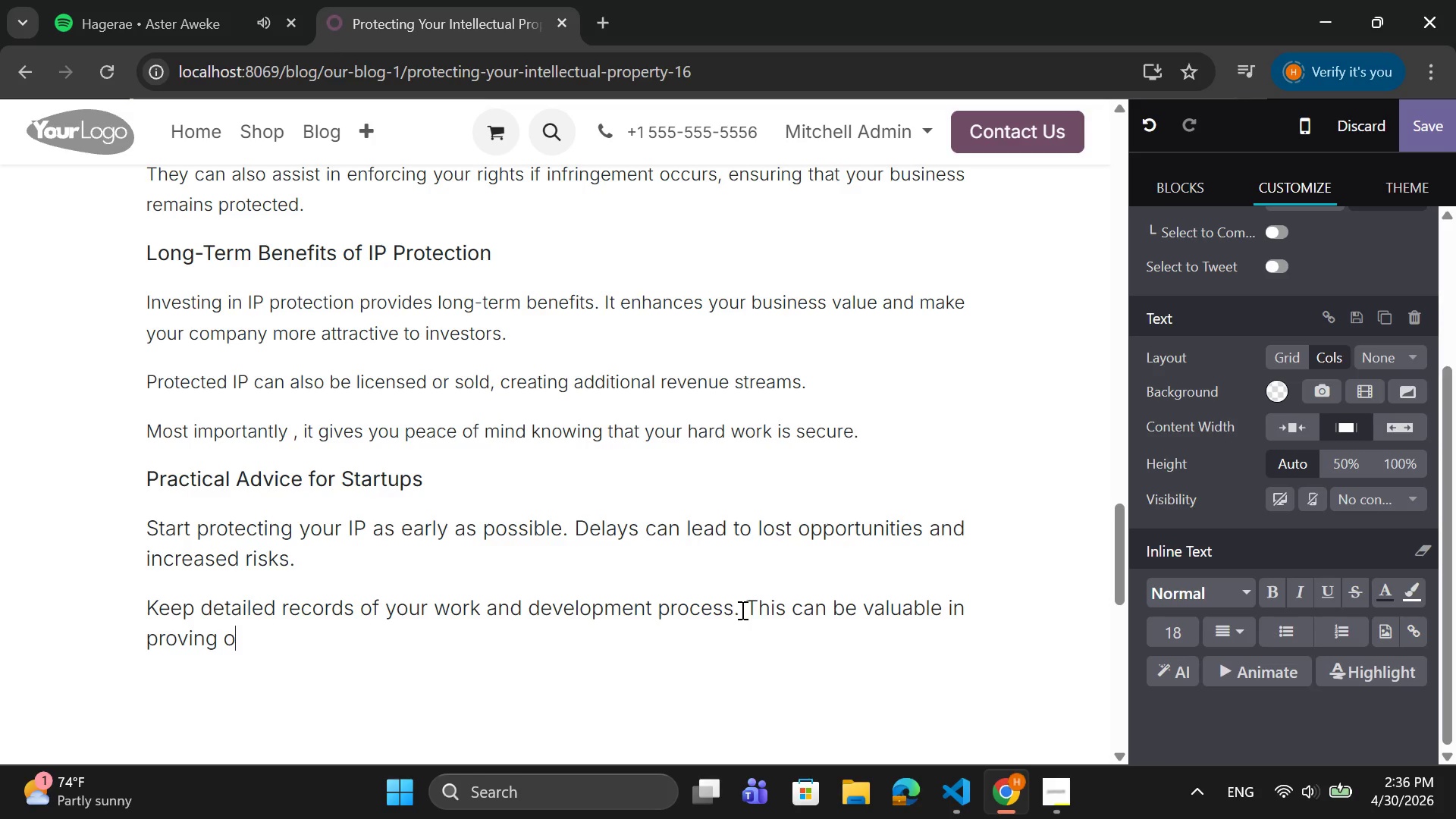 
type(wnership.)
 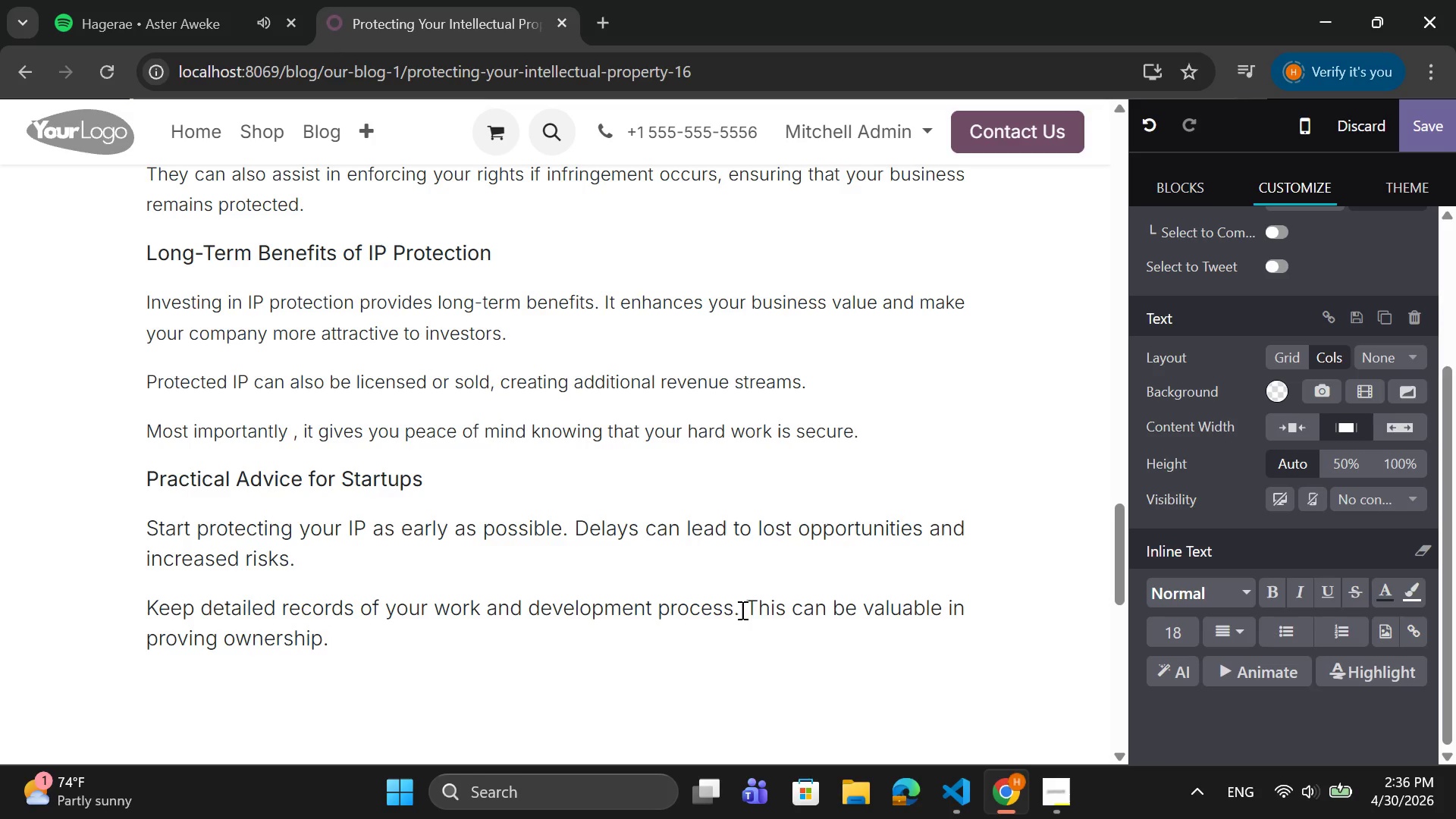 
wait(13.2)
 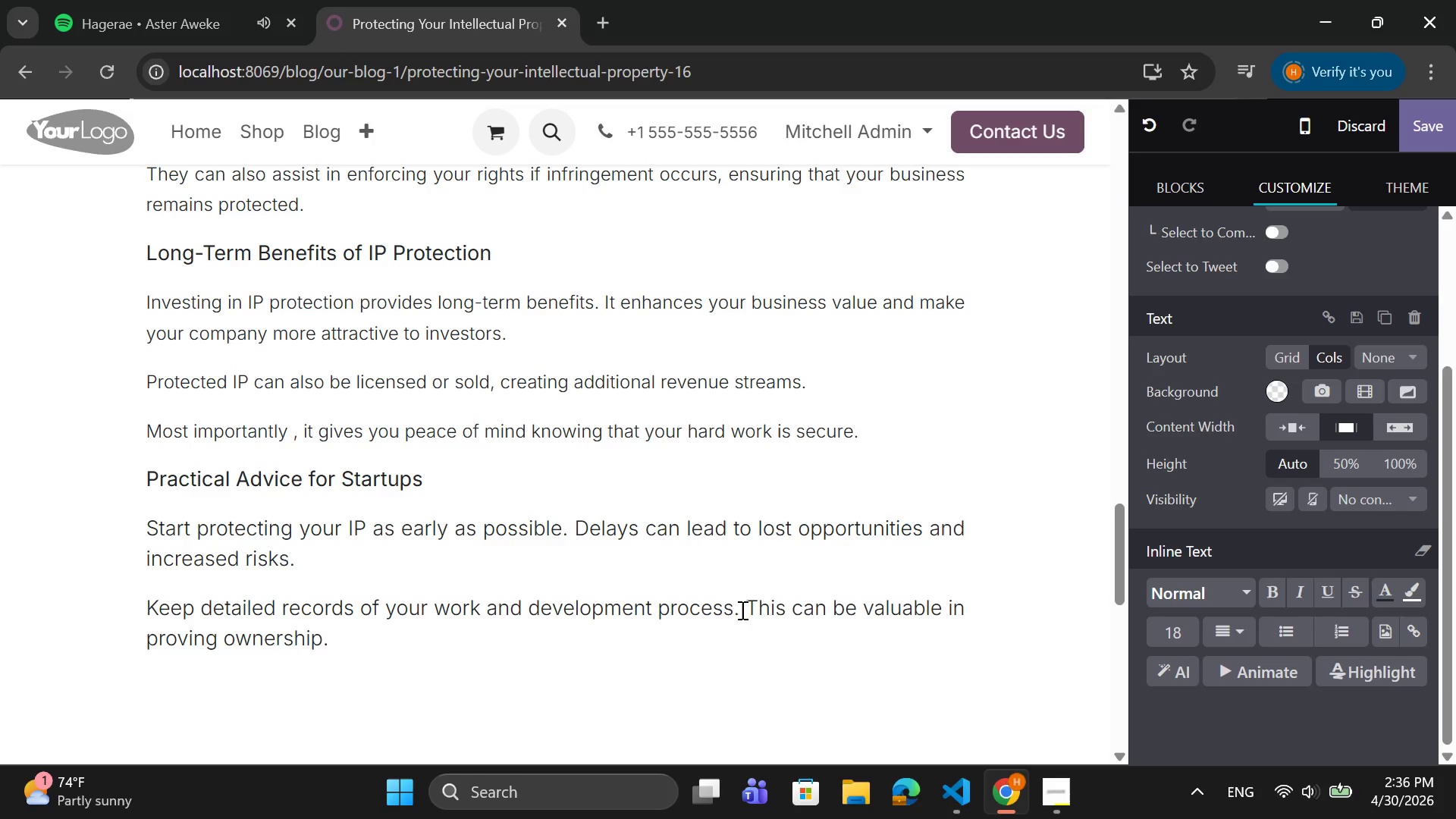 
key(Enter)
 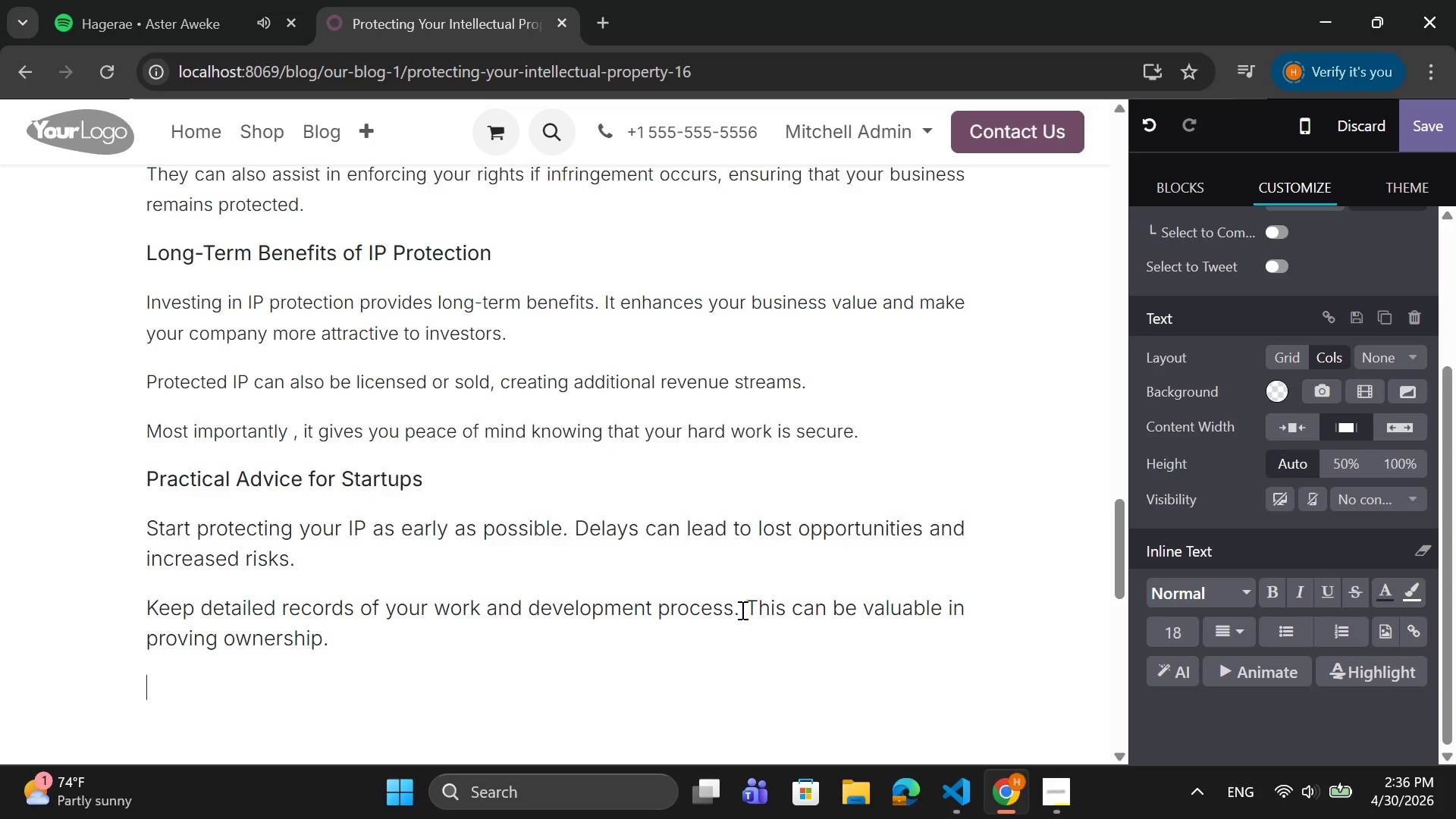 
type(Educate your team about the importance of IP and secure )
key(Backspace)
key(Backspace)
key(Backspace)
key(Backspace)
key(Backspace)
key(Backspace)
key(Backspace)
type(ensure)
 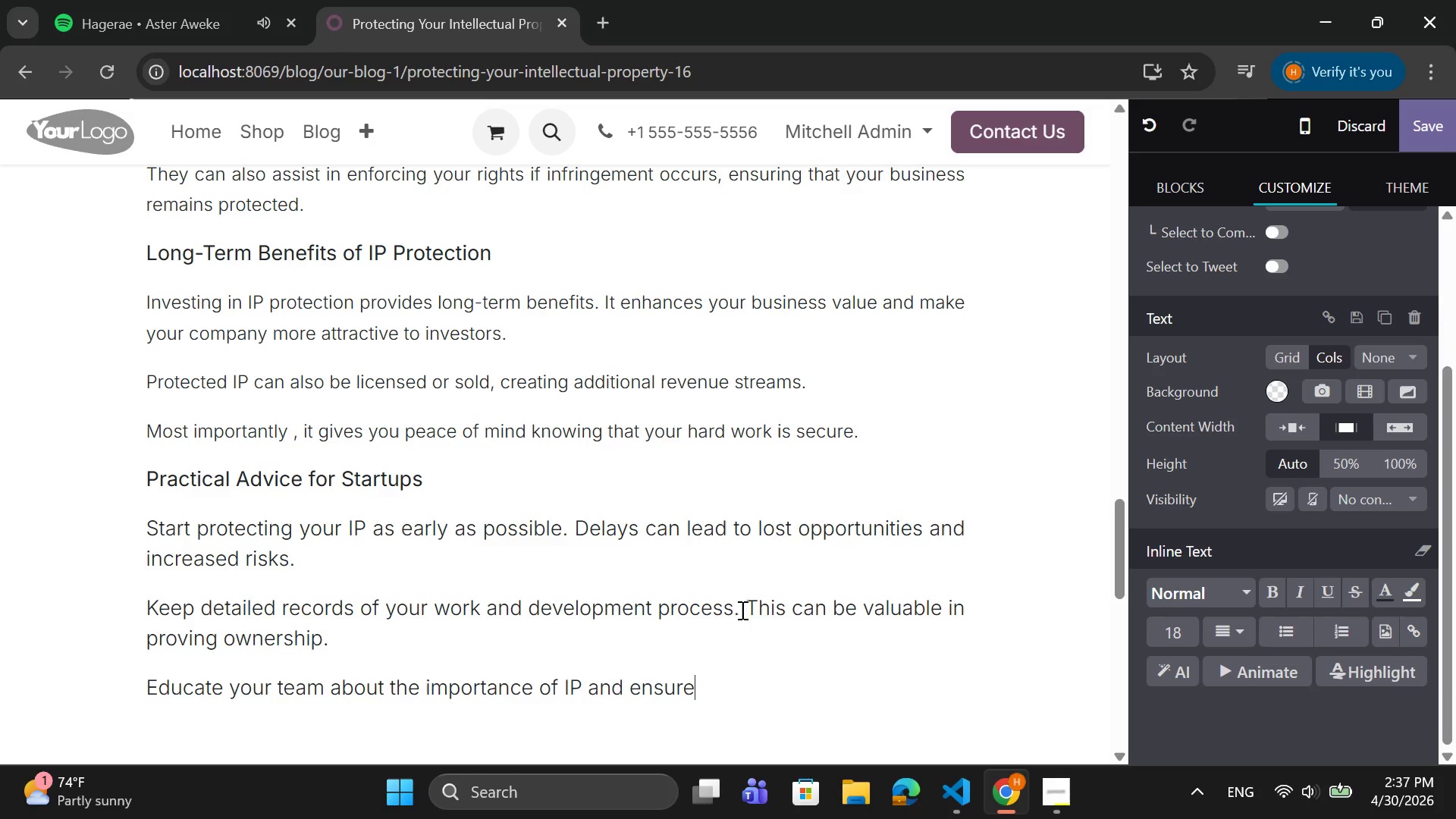 
wait(14.7)
 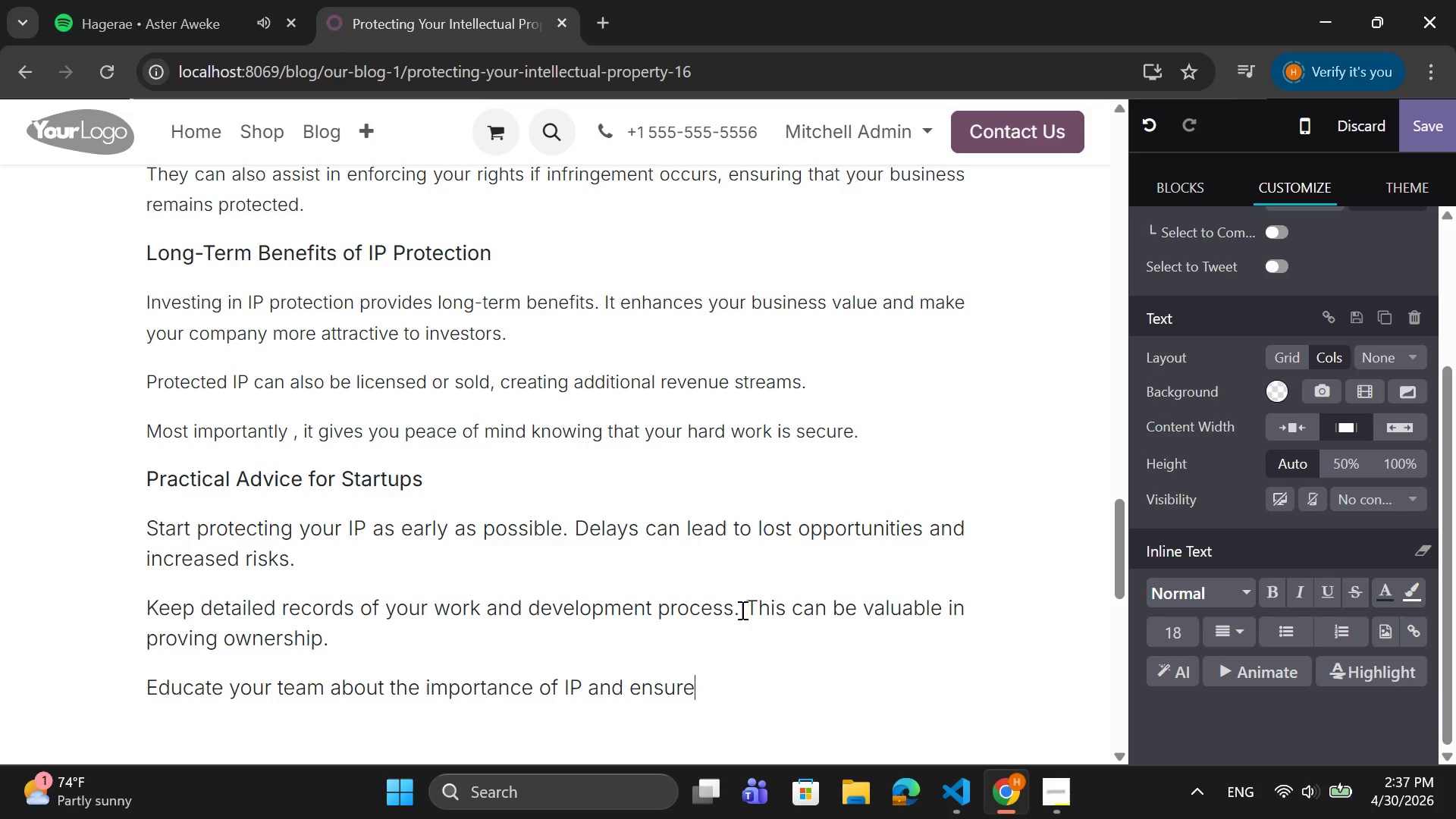 
type( that )
 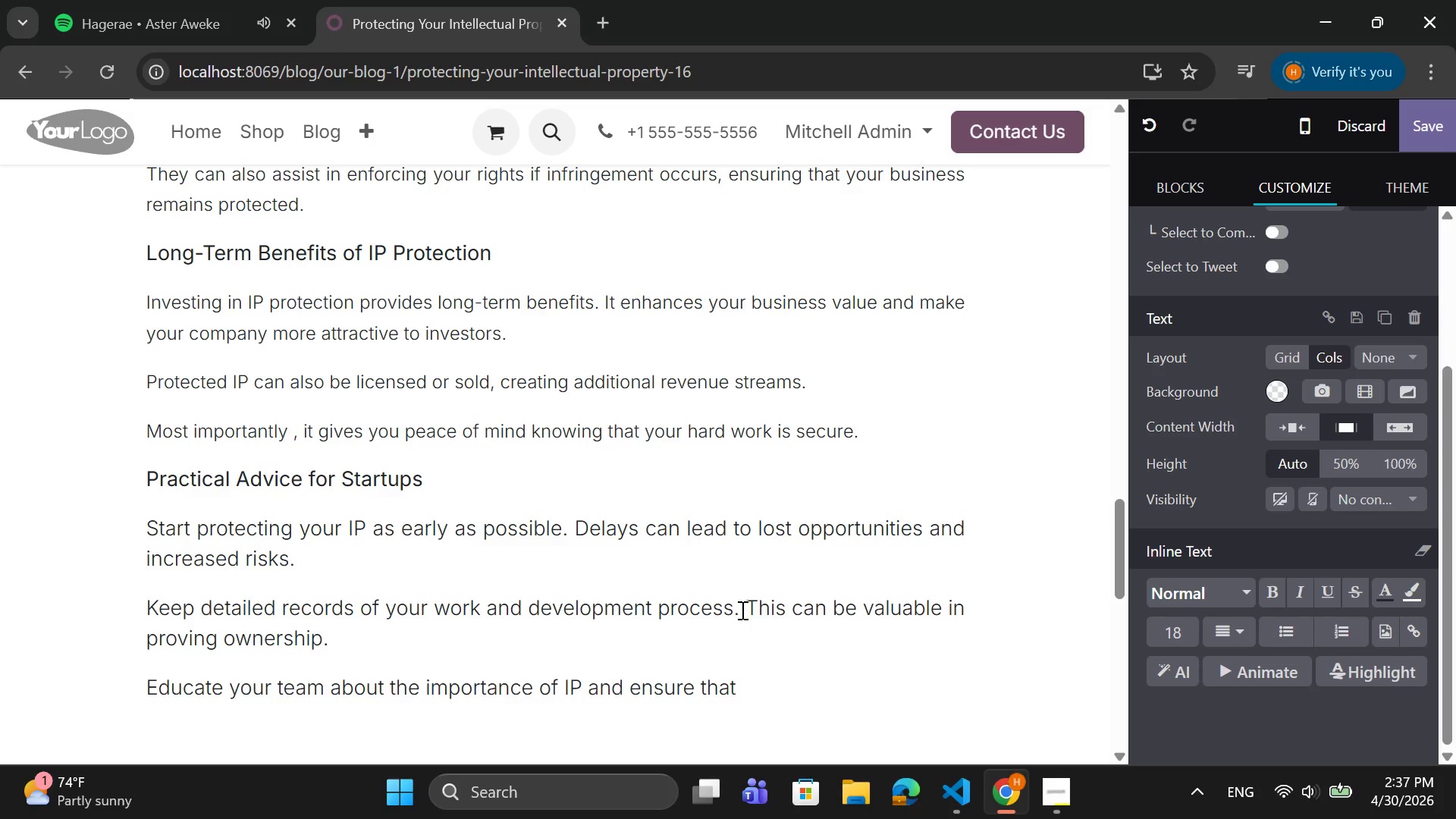 
type(proper procedures are followed.)
 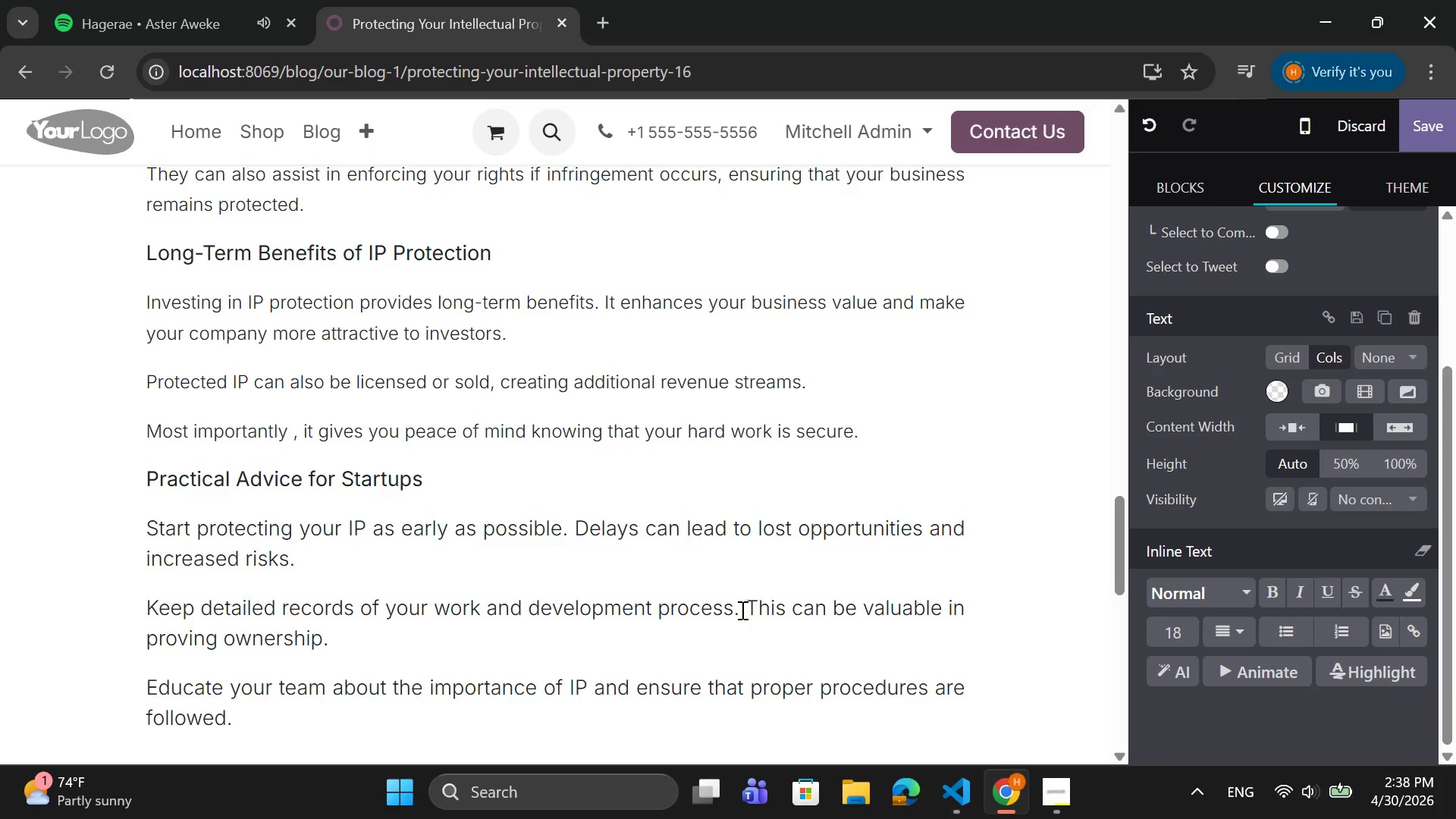 
wait(25.11)
 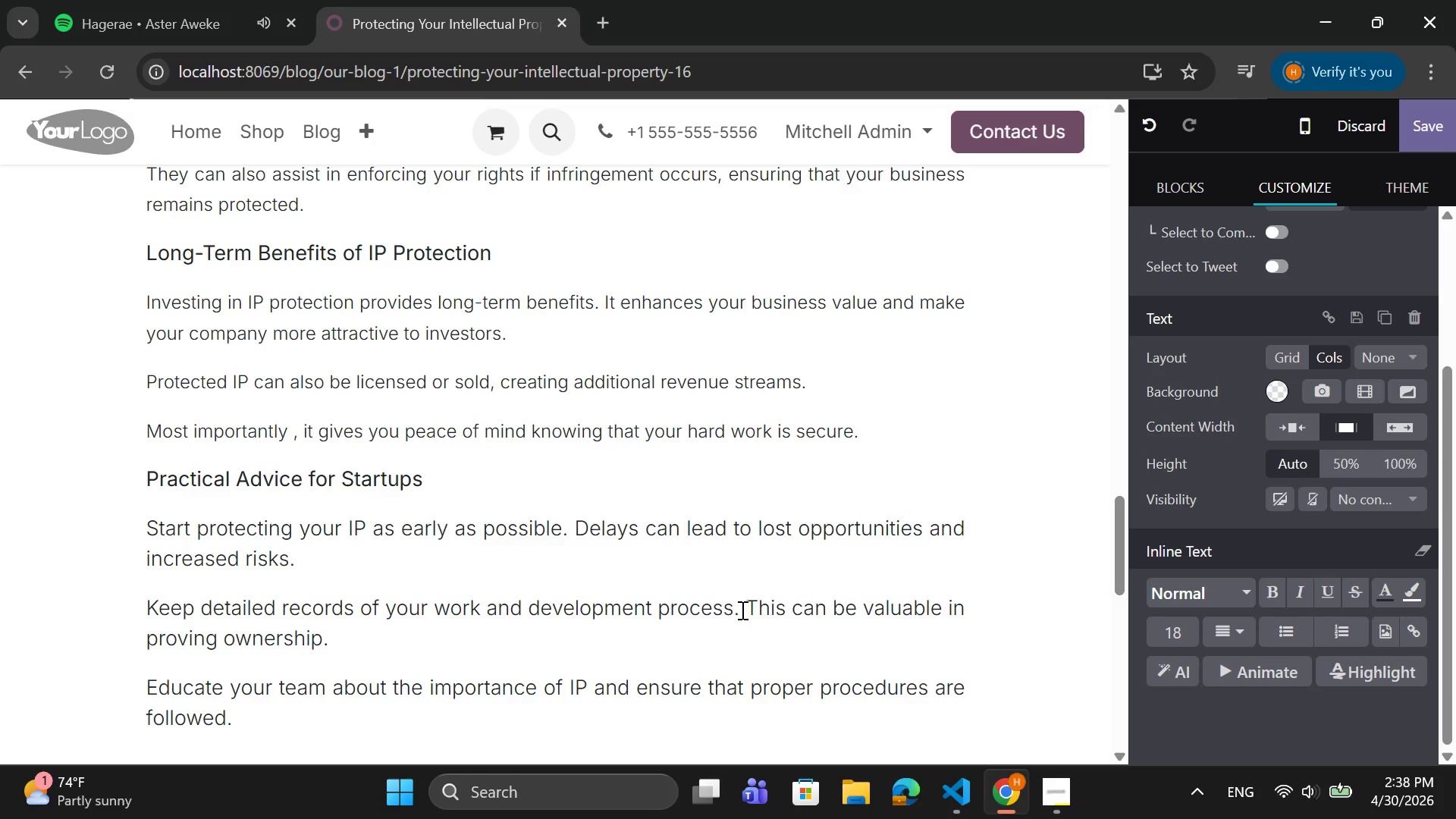 
key(Enter)
 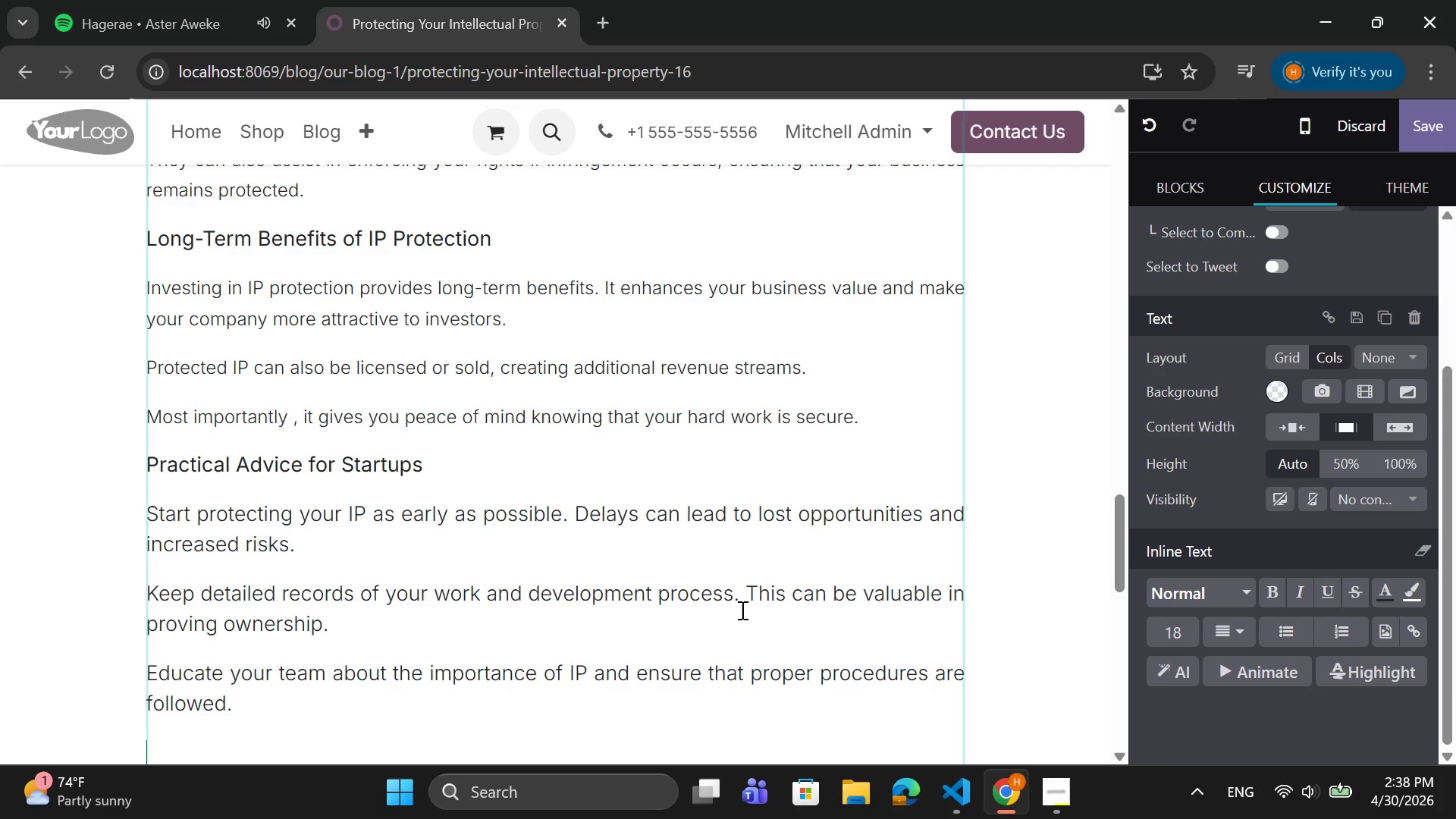 
key(CapsLock)
 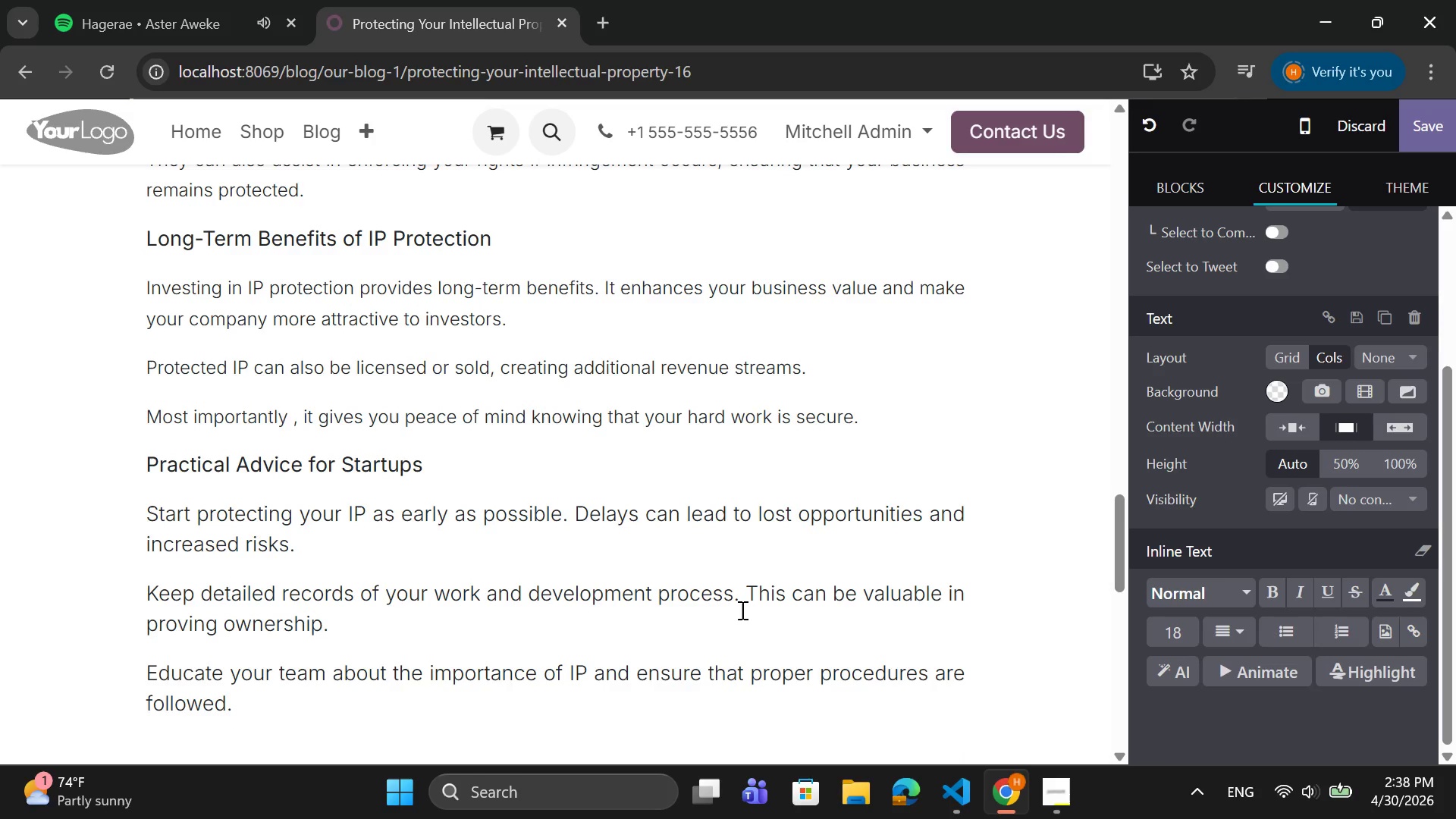 
key(C)
 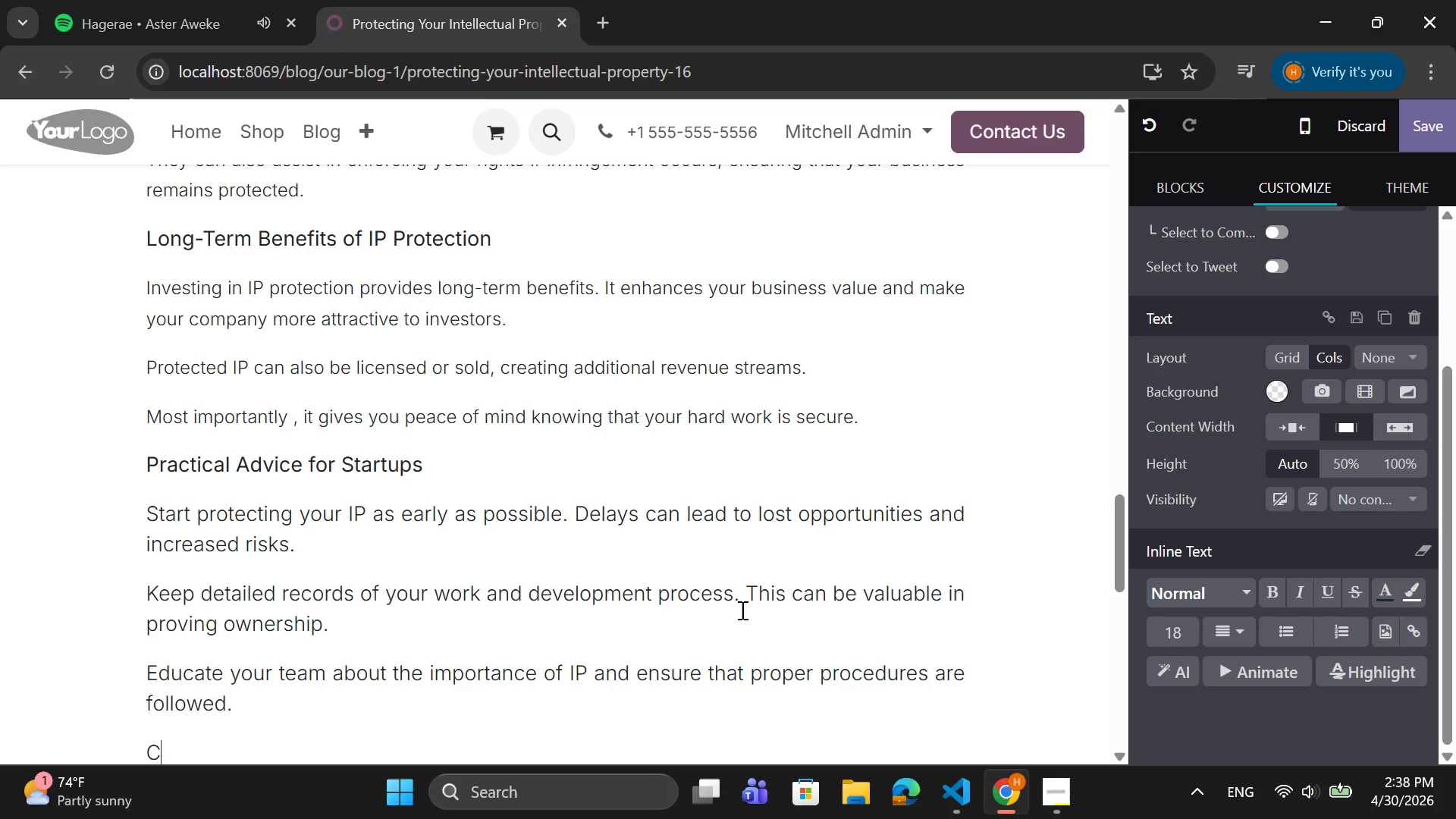 
key(CapsLock)
 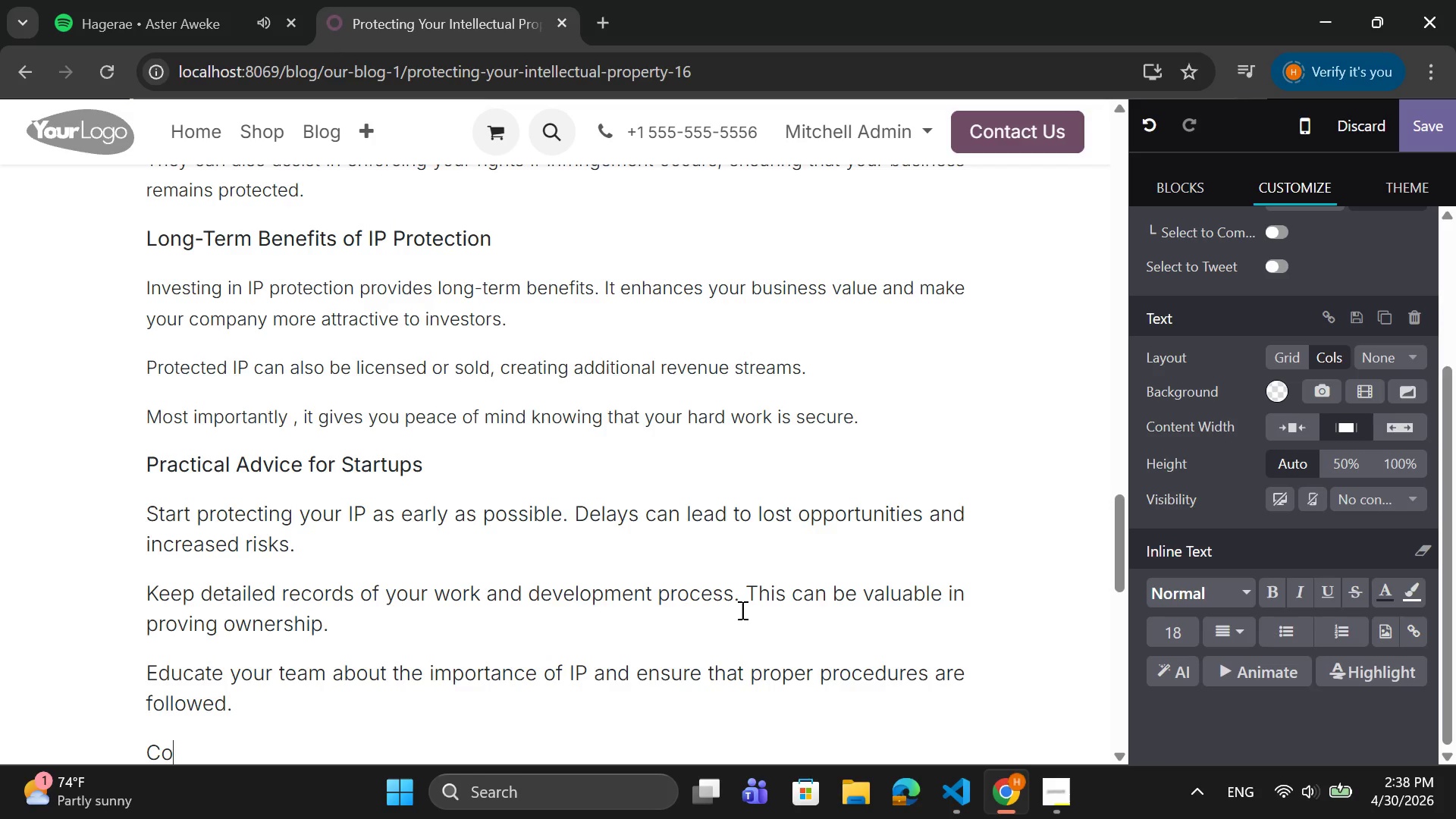 
key(O)
 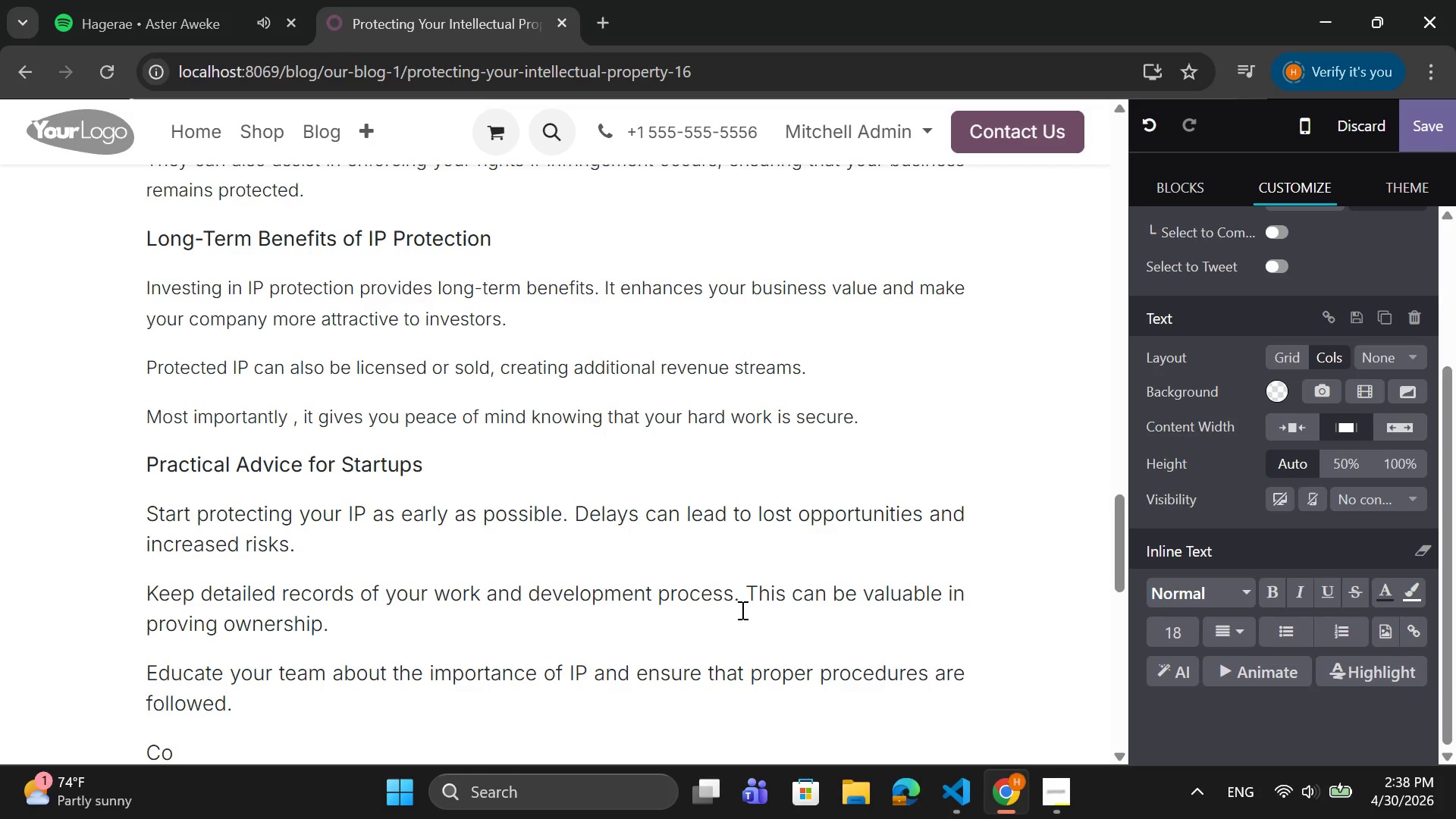 
key(Backspace)
 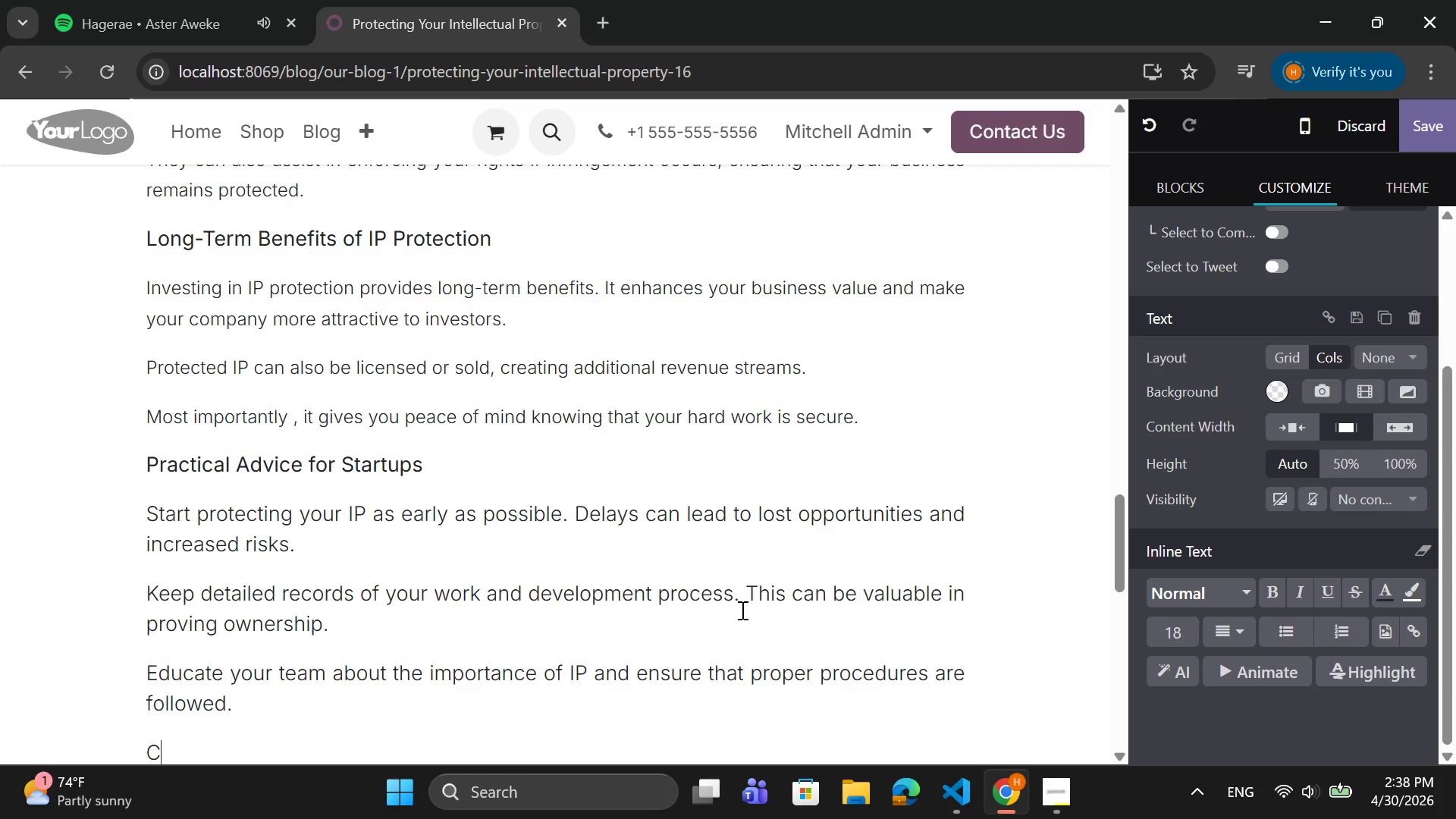 
key(Backspace)
 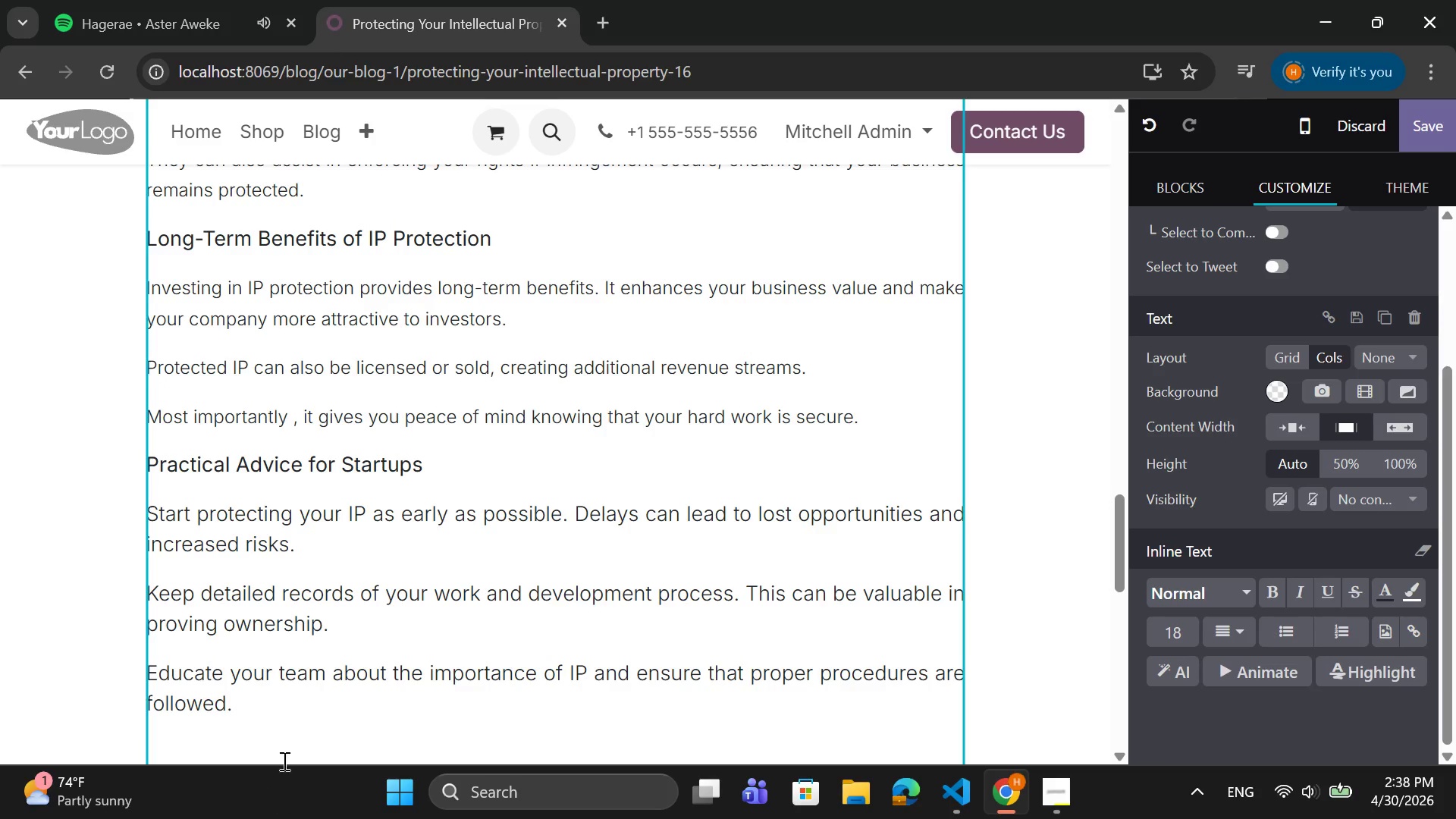 
left_click_drag(start_coordinate=[238, 706], to_coordinate=[143, 516])
 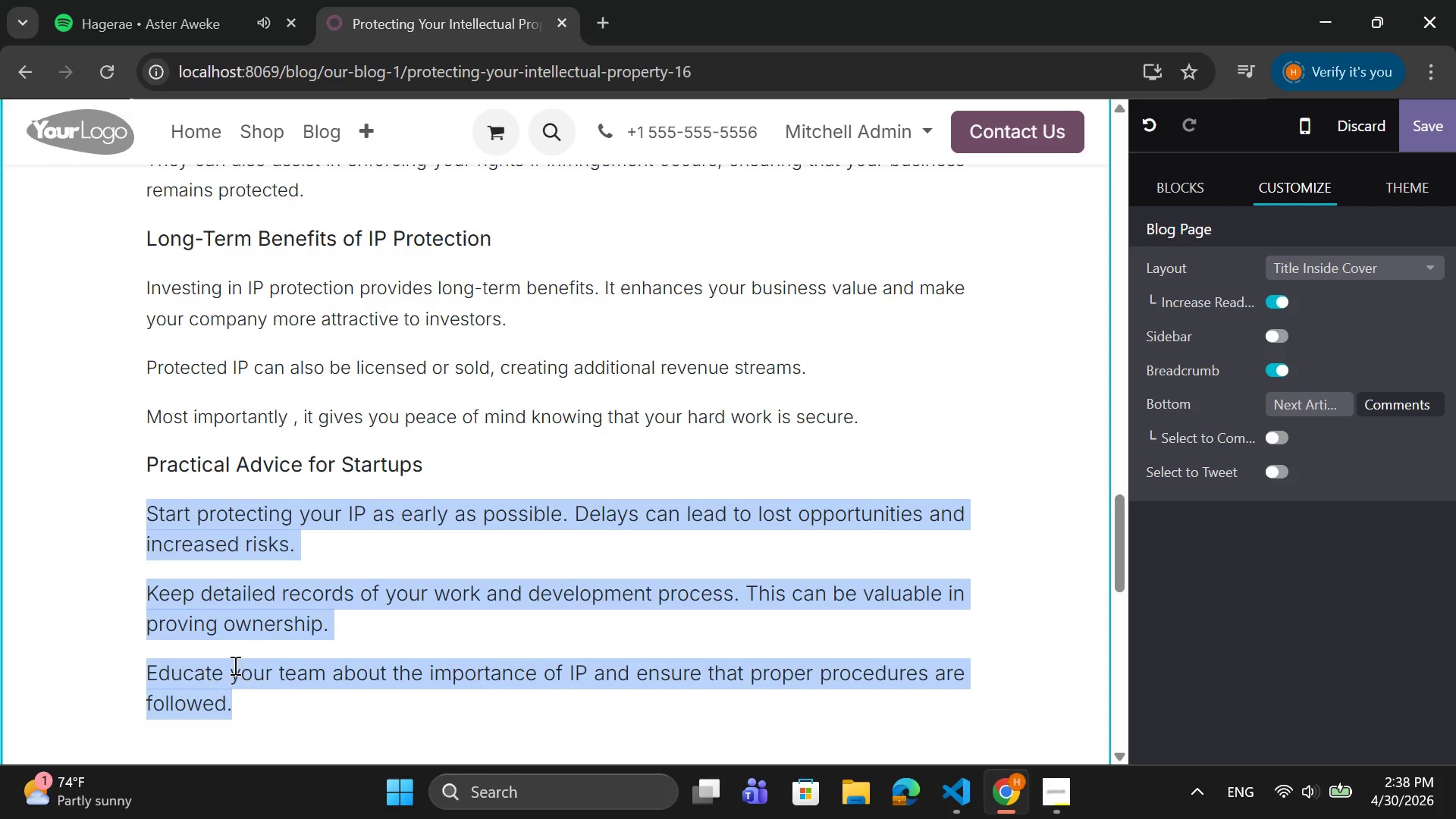 
wait(10.81)
 